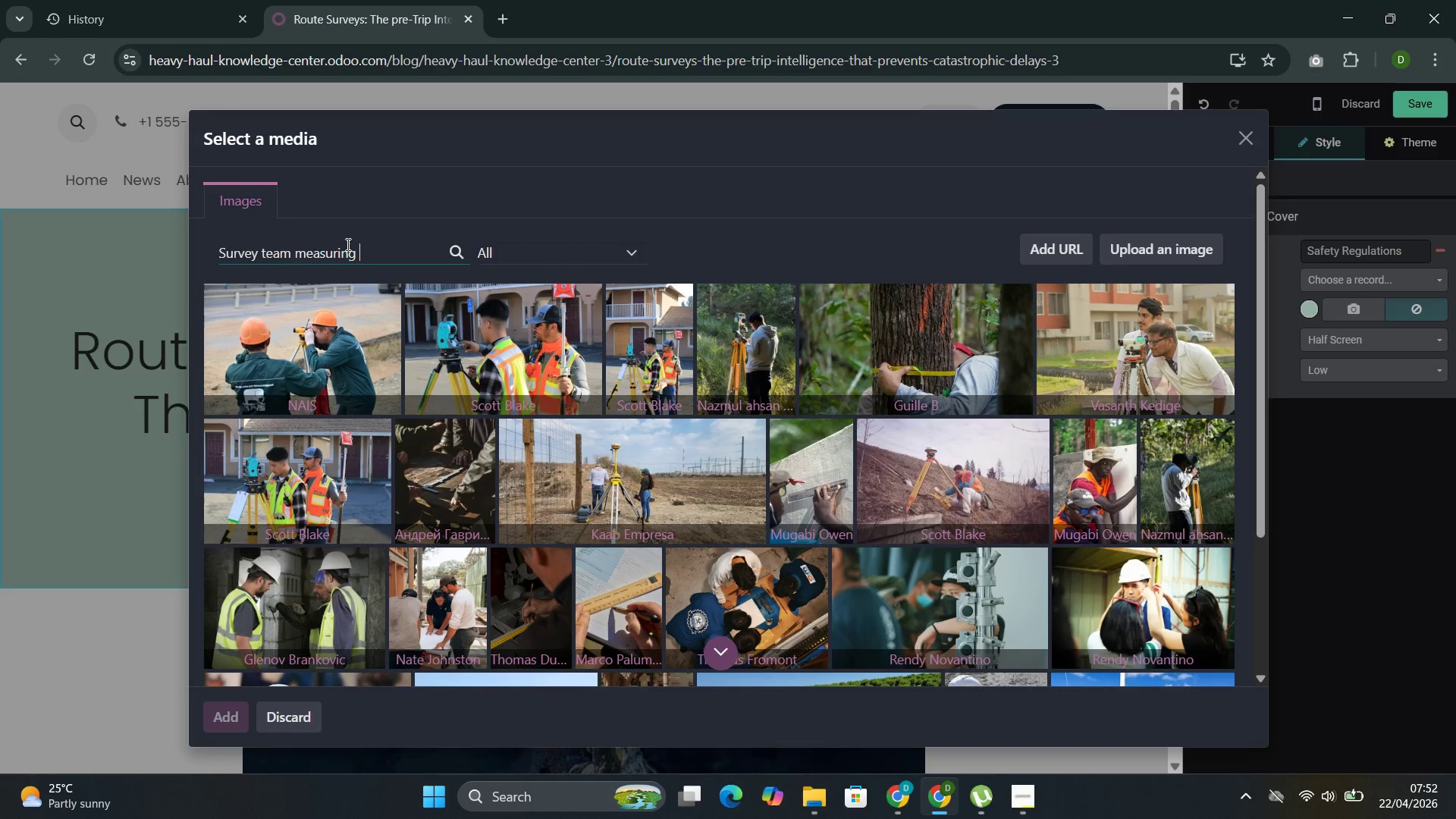 
mouse_move([482, 497])
 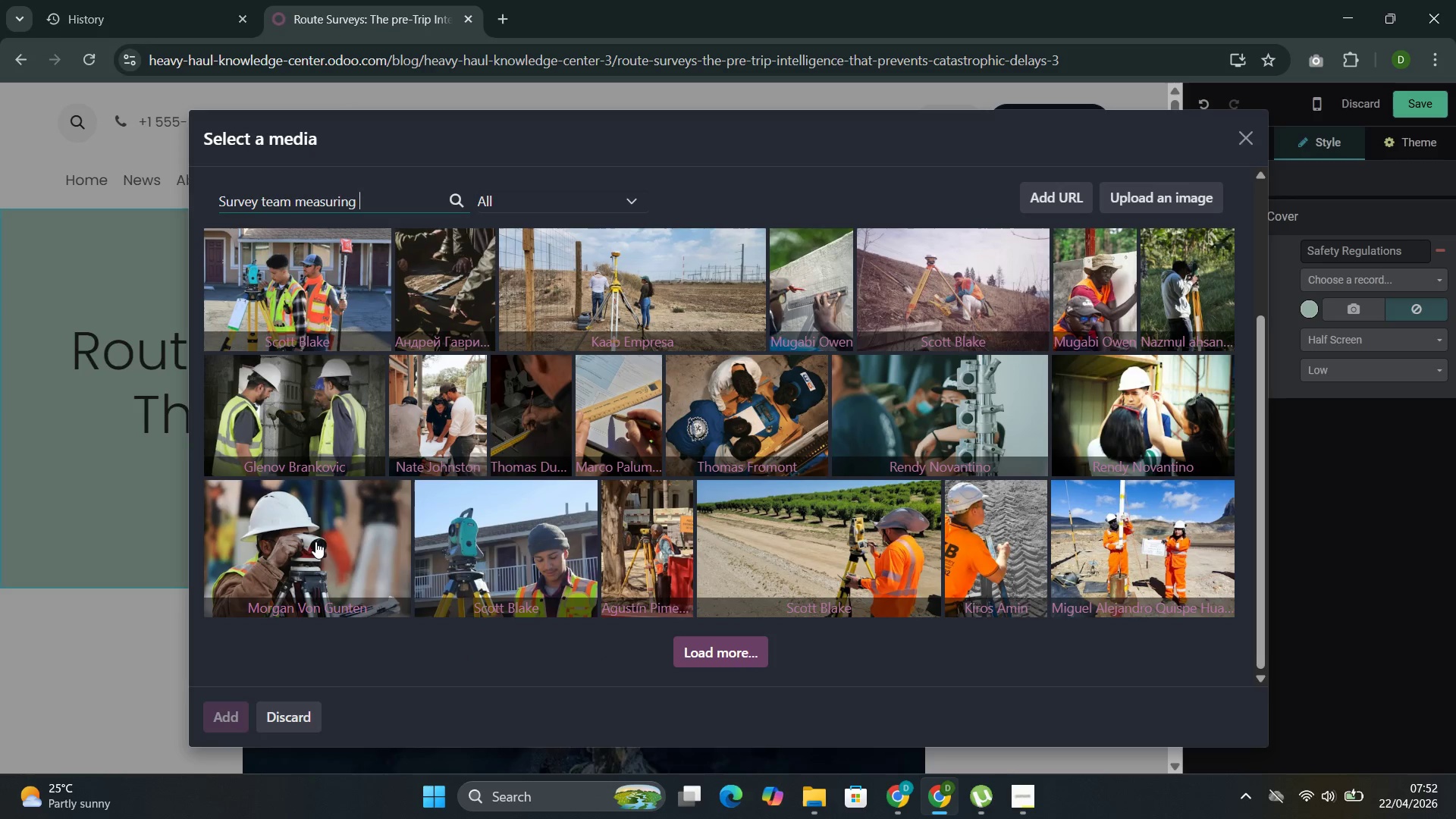 
left_click([315, 541])
 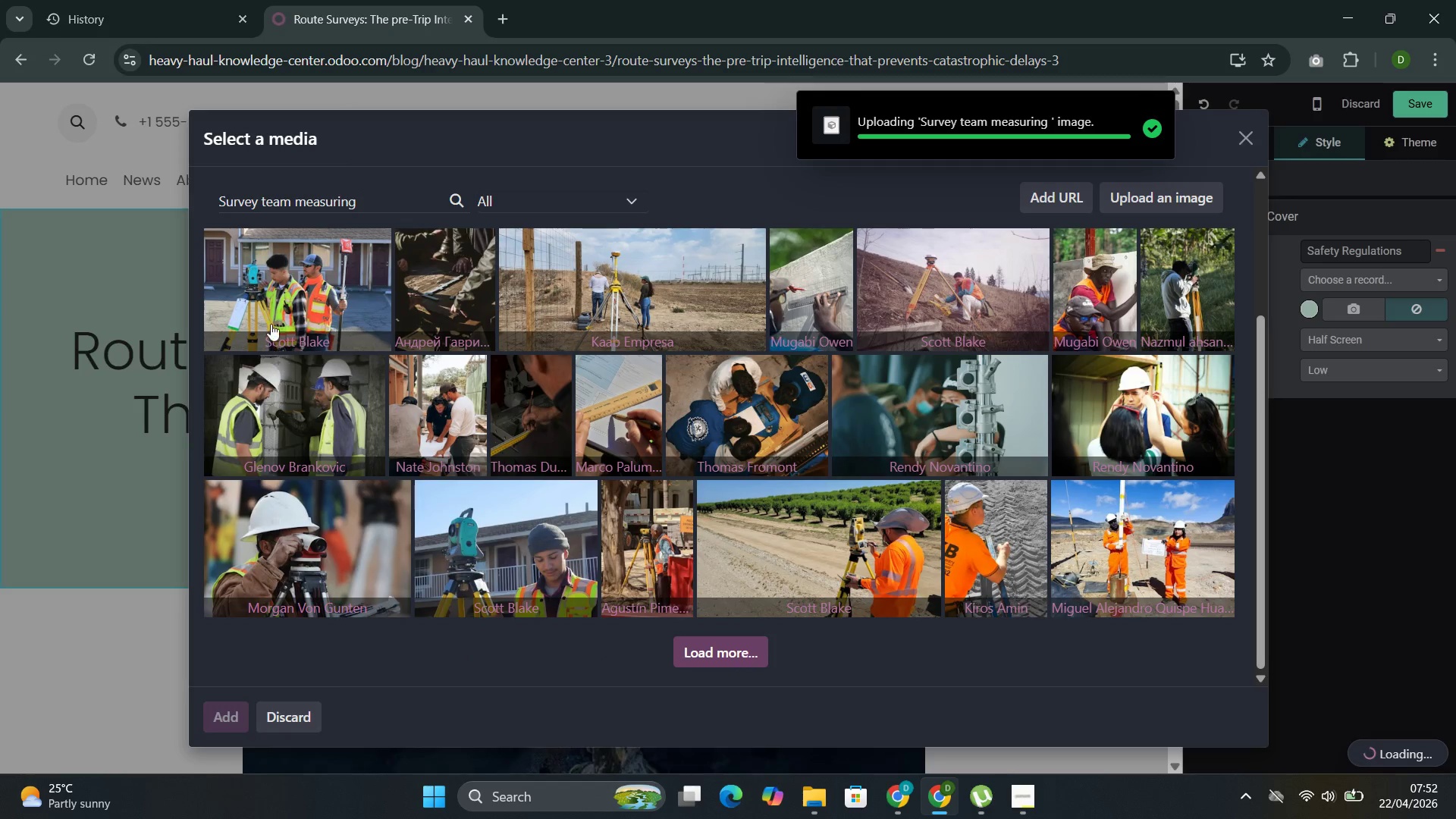 
double_click([317, 198])
 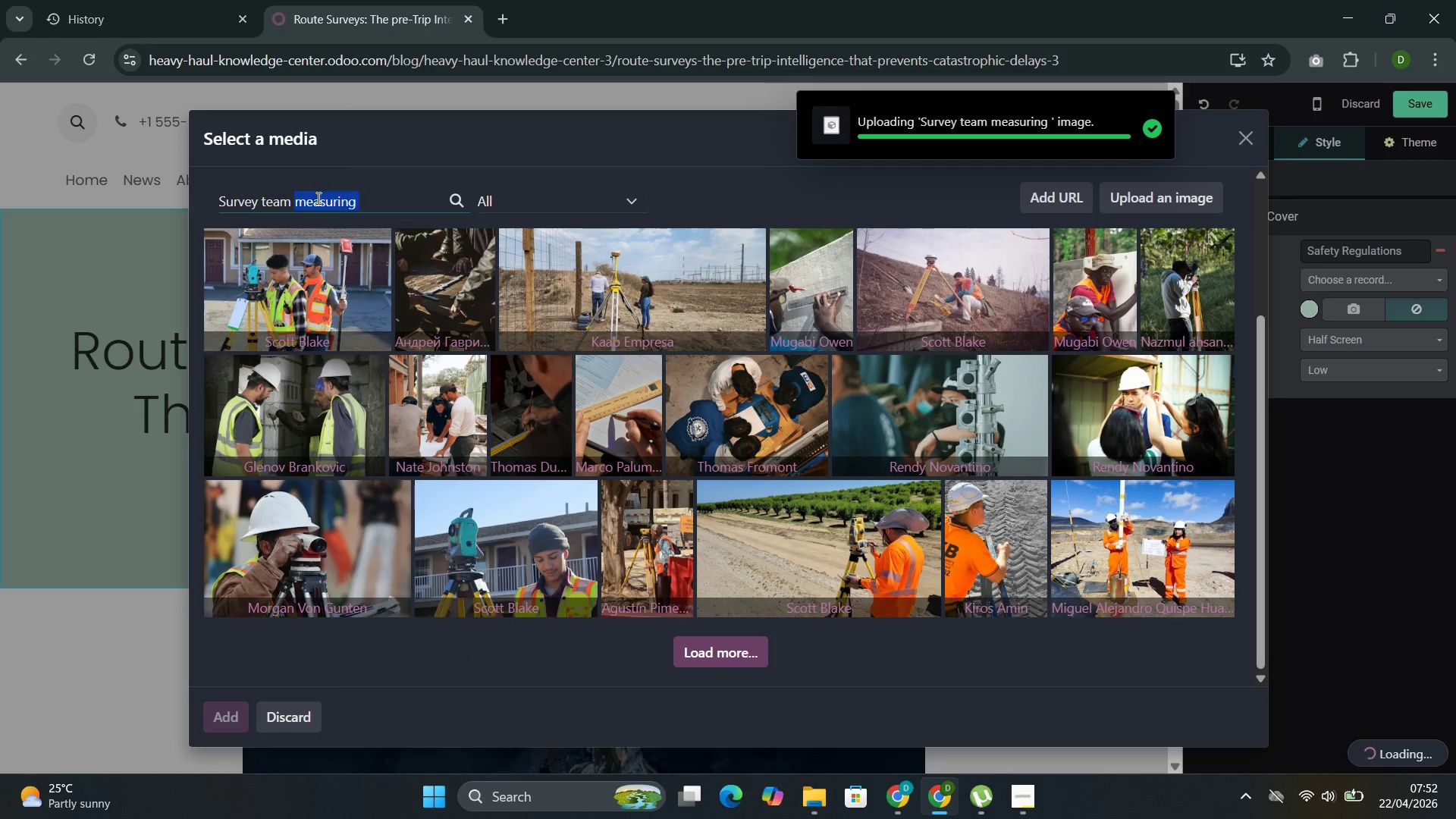 
triple_click([317, 198])
 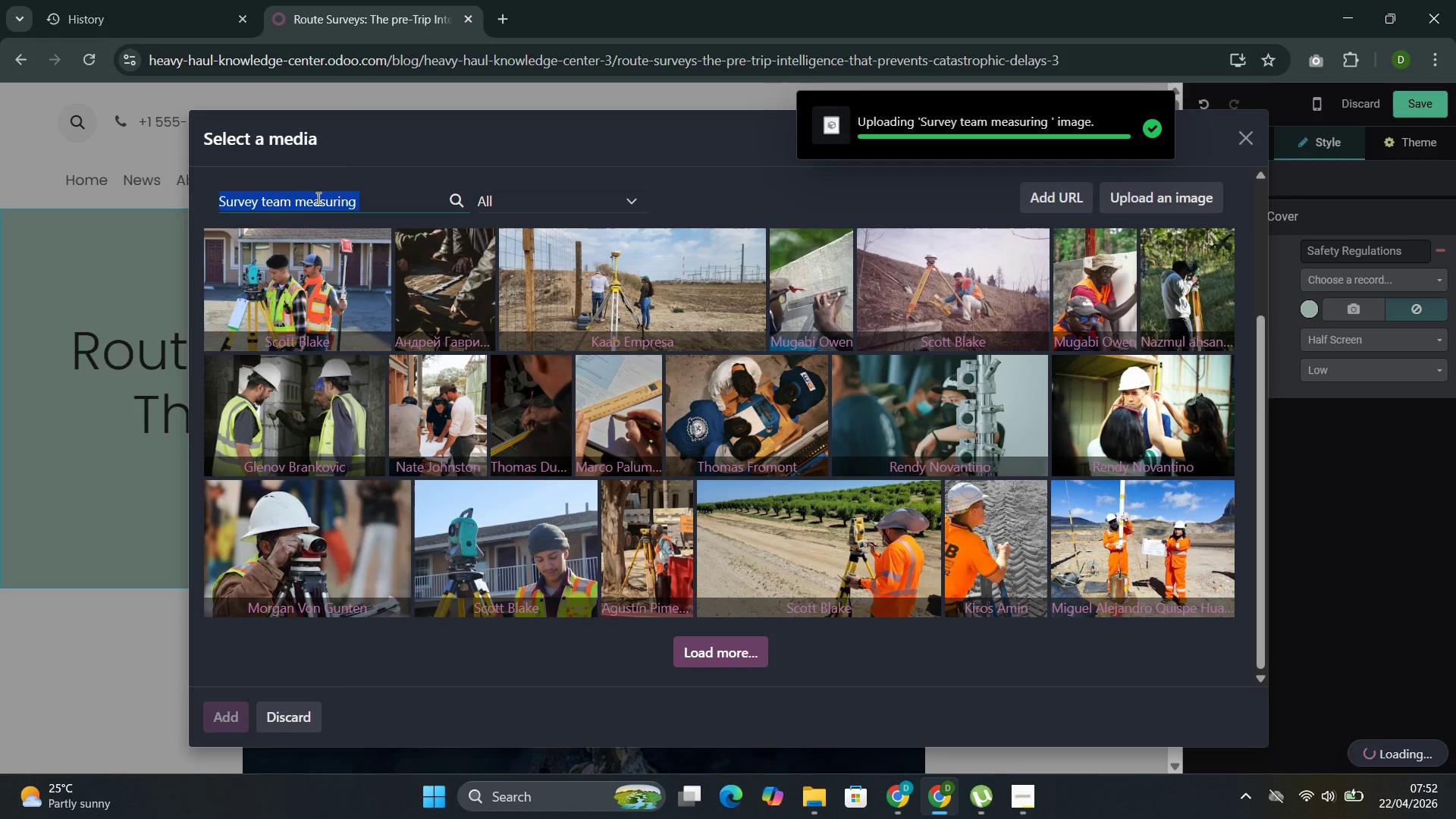 
key(Control+C)
 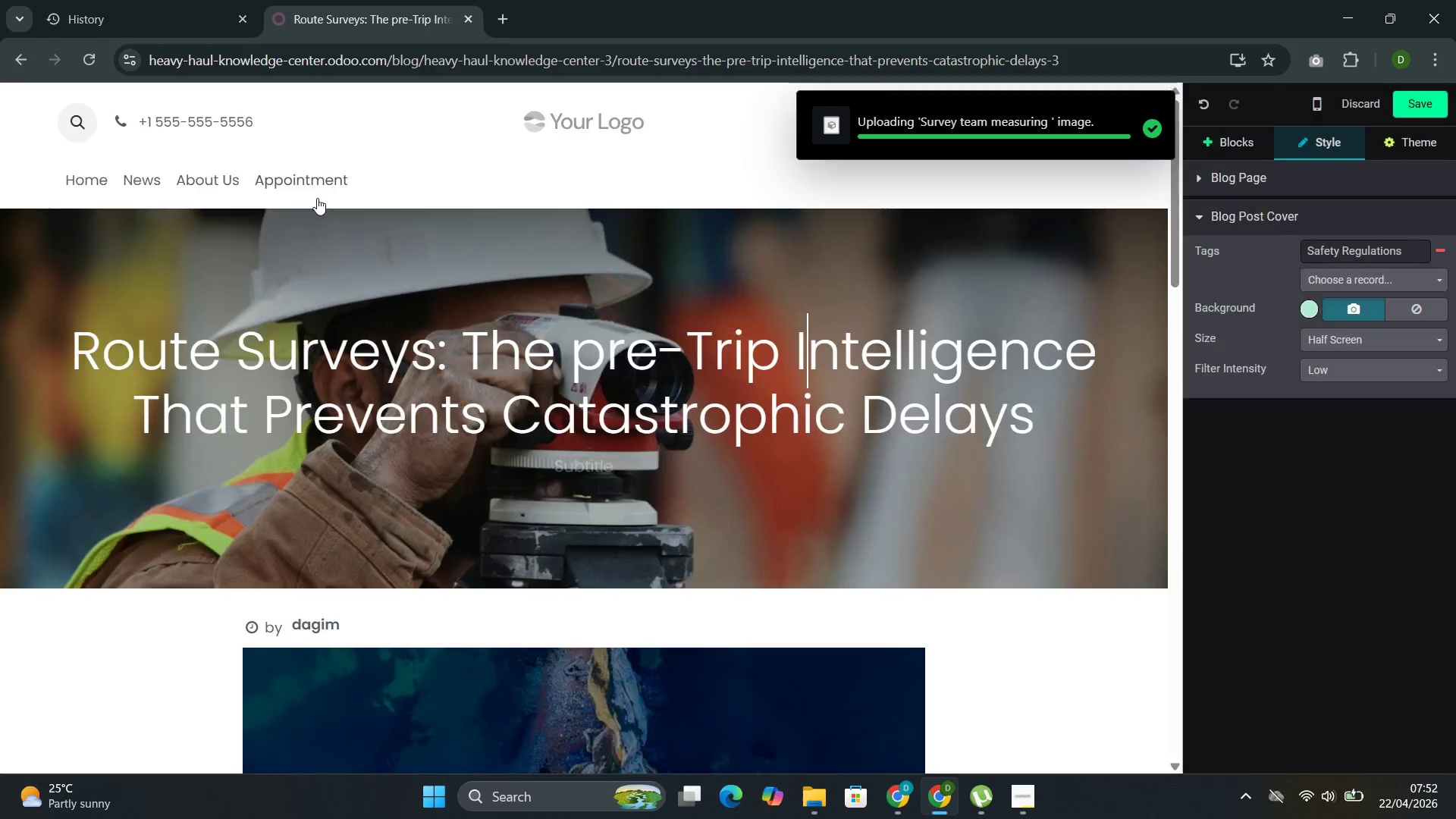 
key(Control+C)
 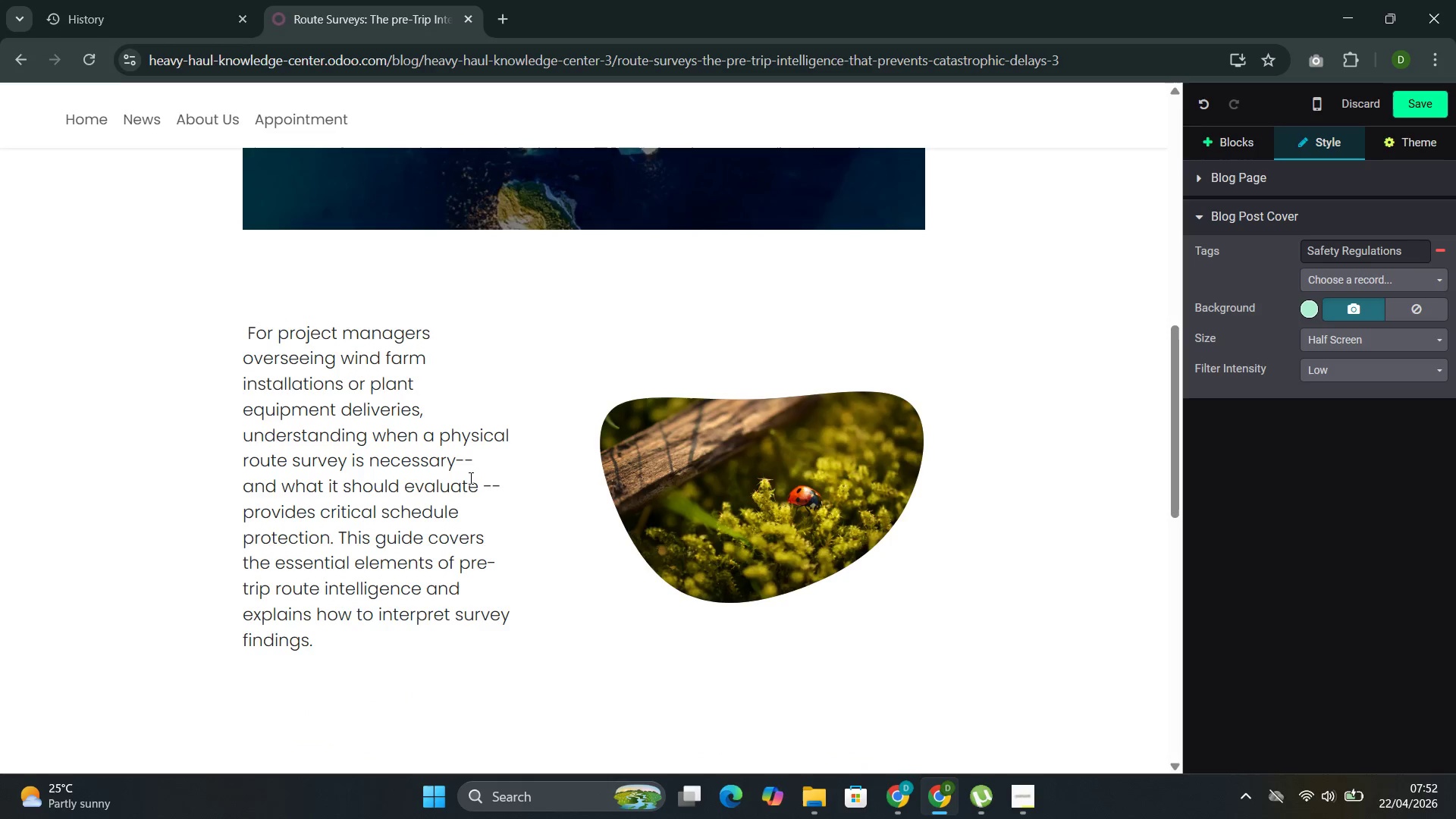 
double_click([800, 498])
 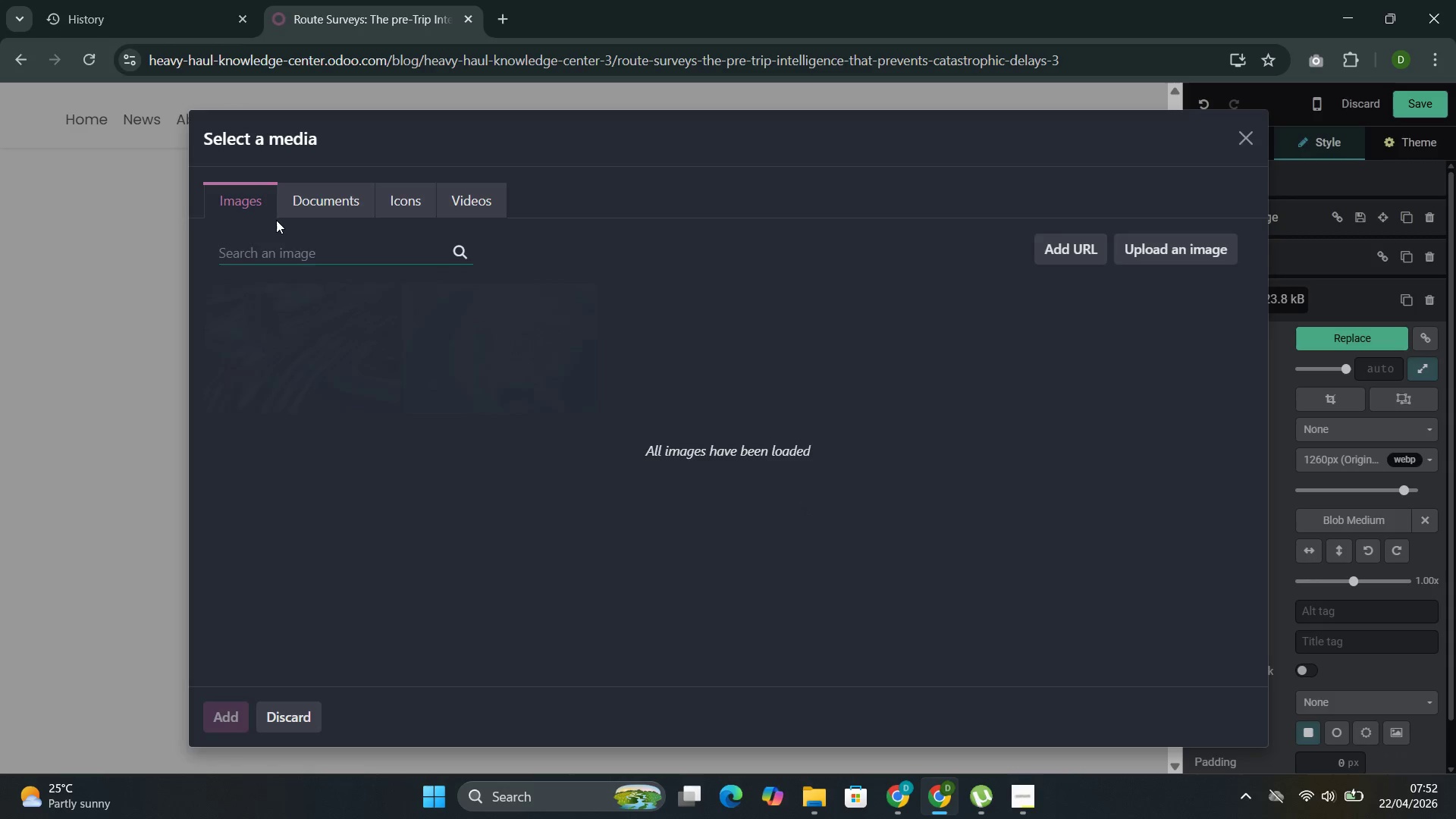 
left_click([279, 240])
 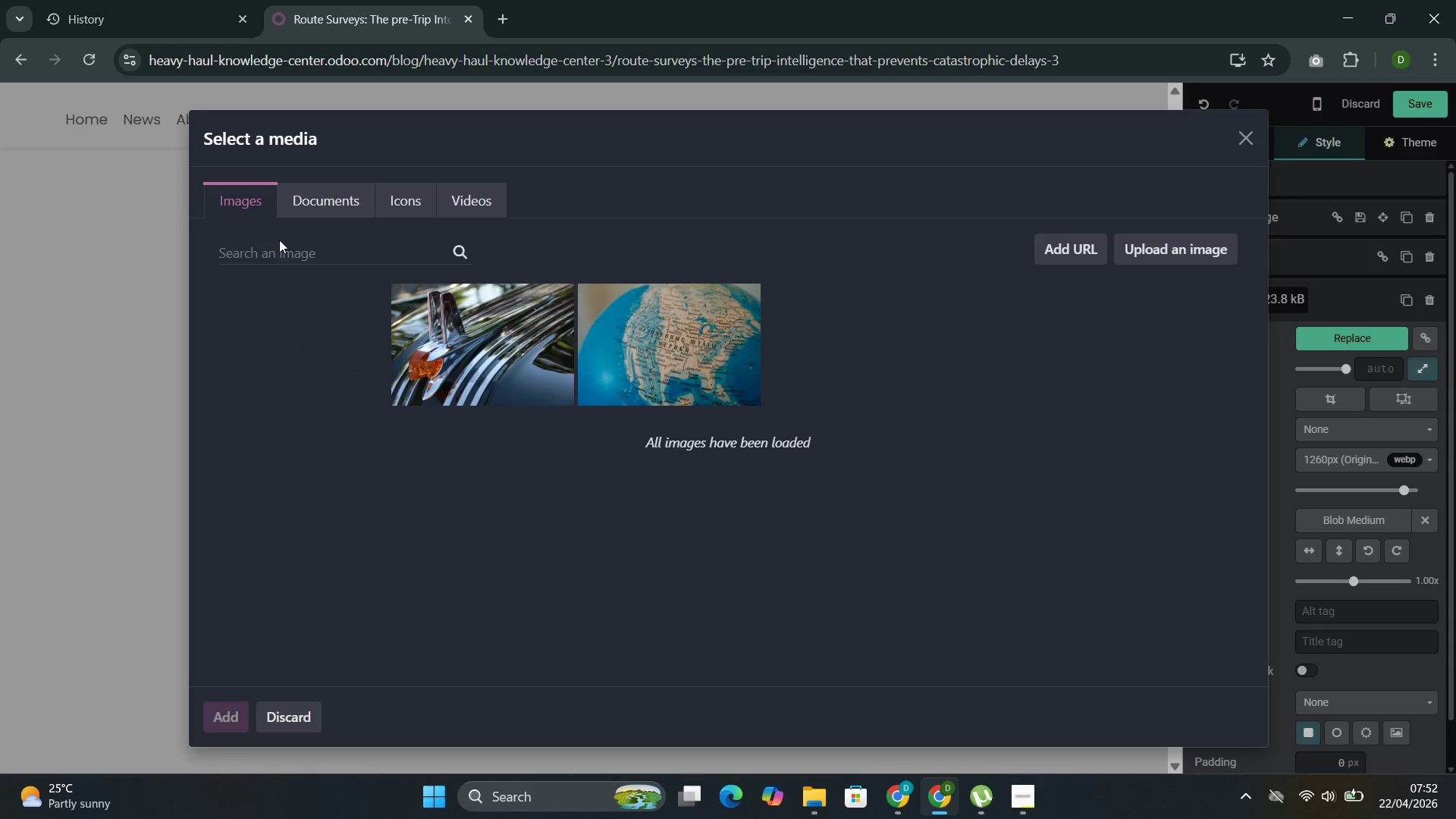 
key(Control+F)
 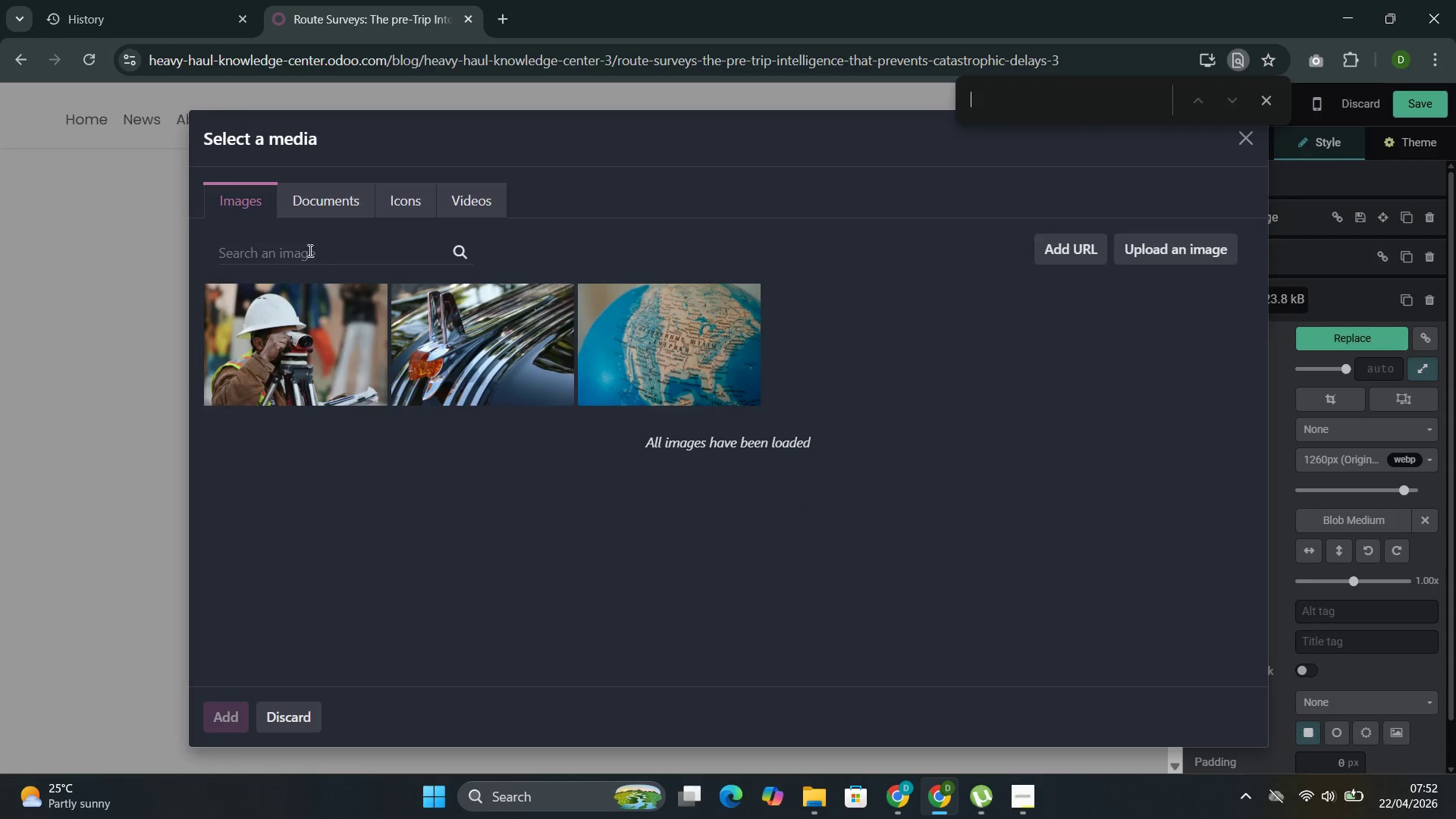 
left_click([299, 259])
 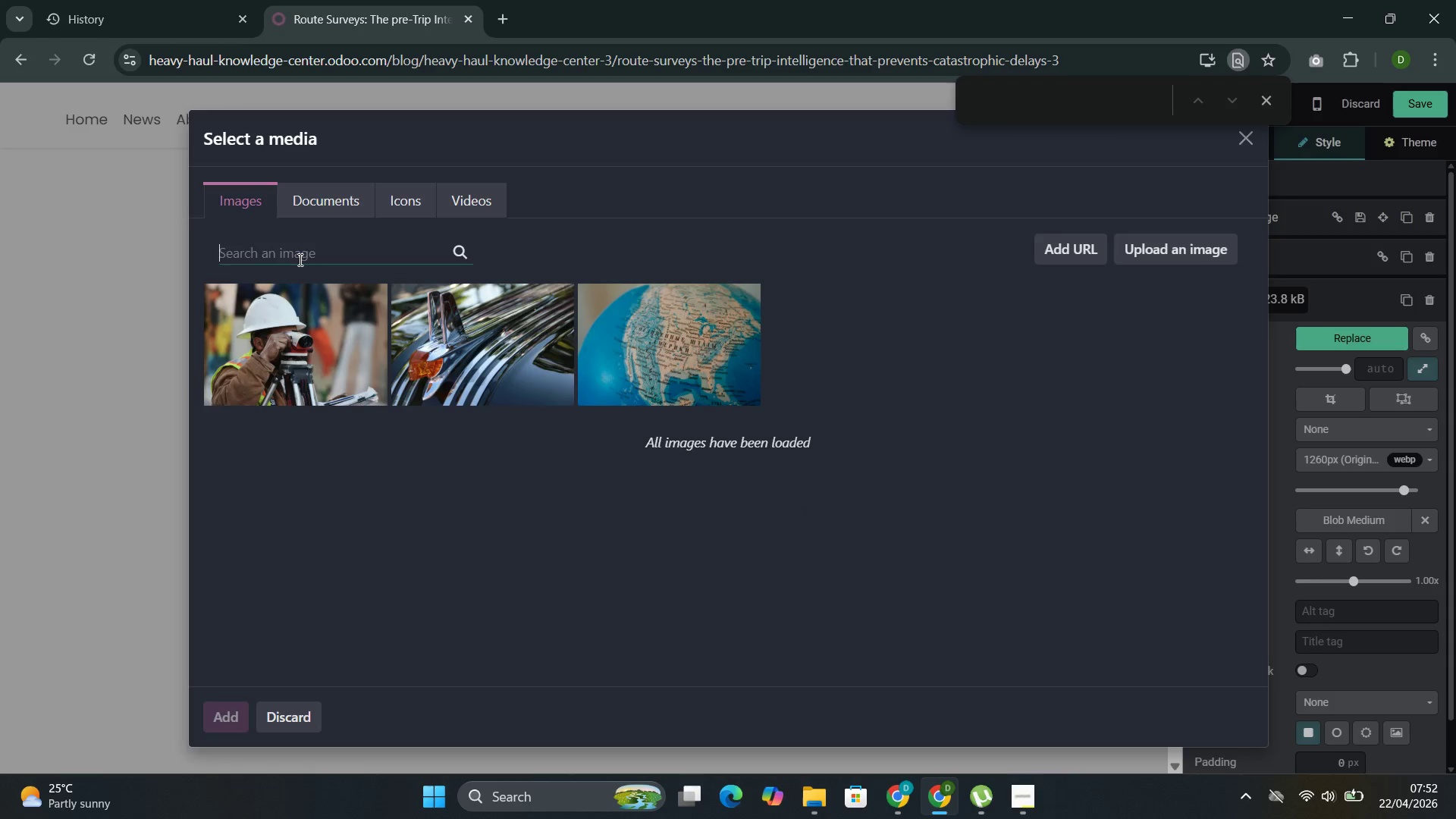 
key(Control+V)
 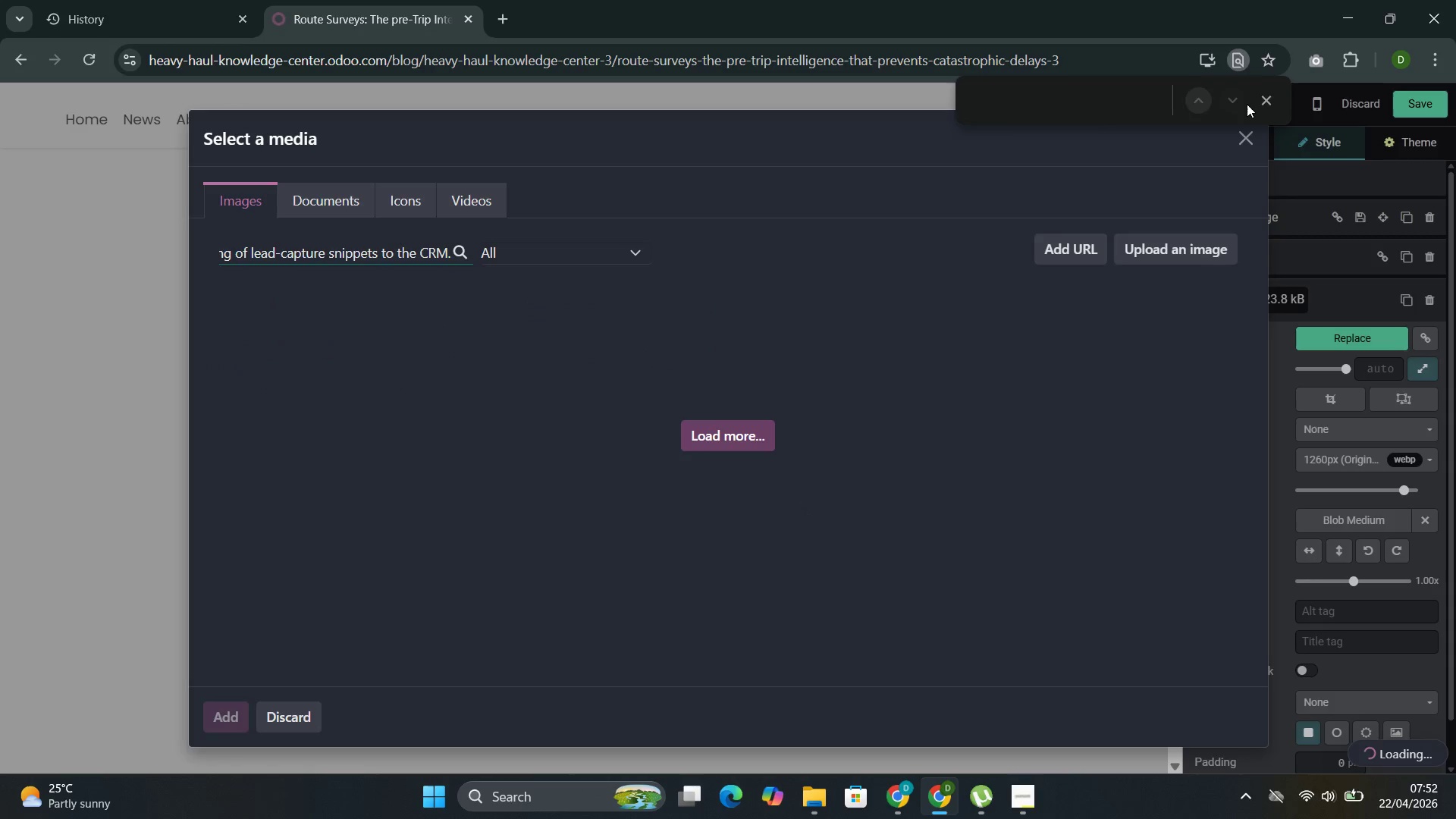 
left_click([1269, 99])
 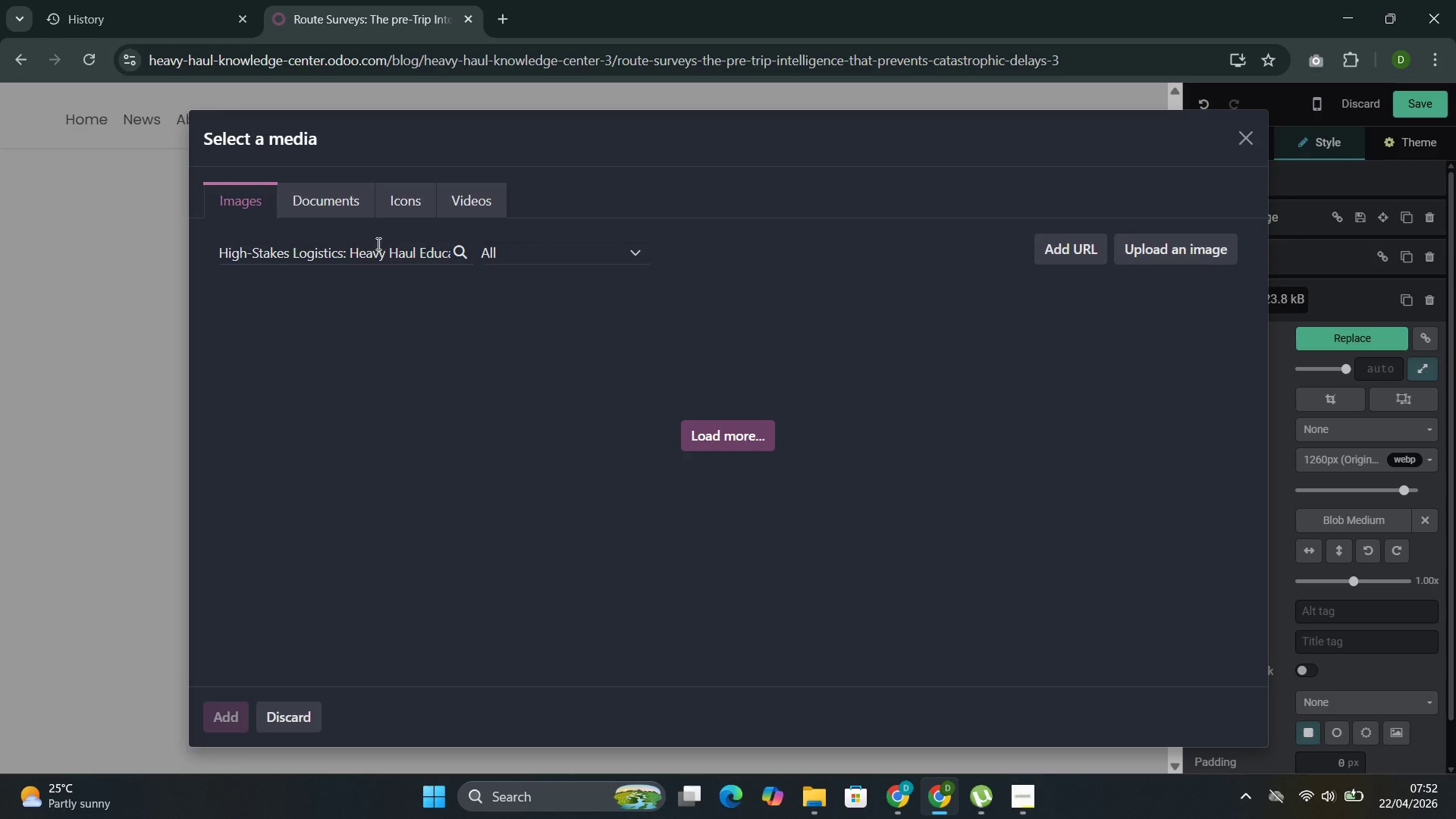 
double_click([377, 245])
 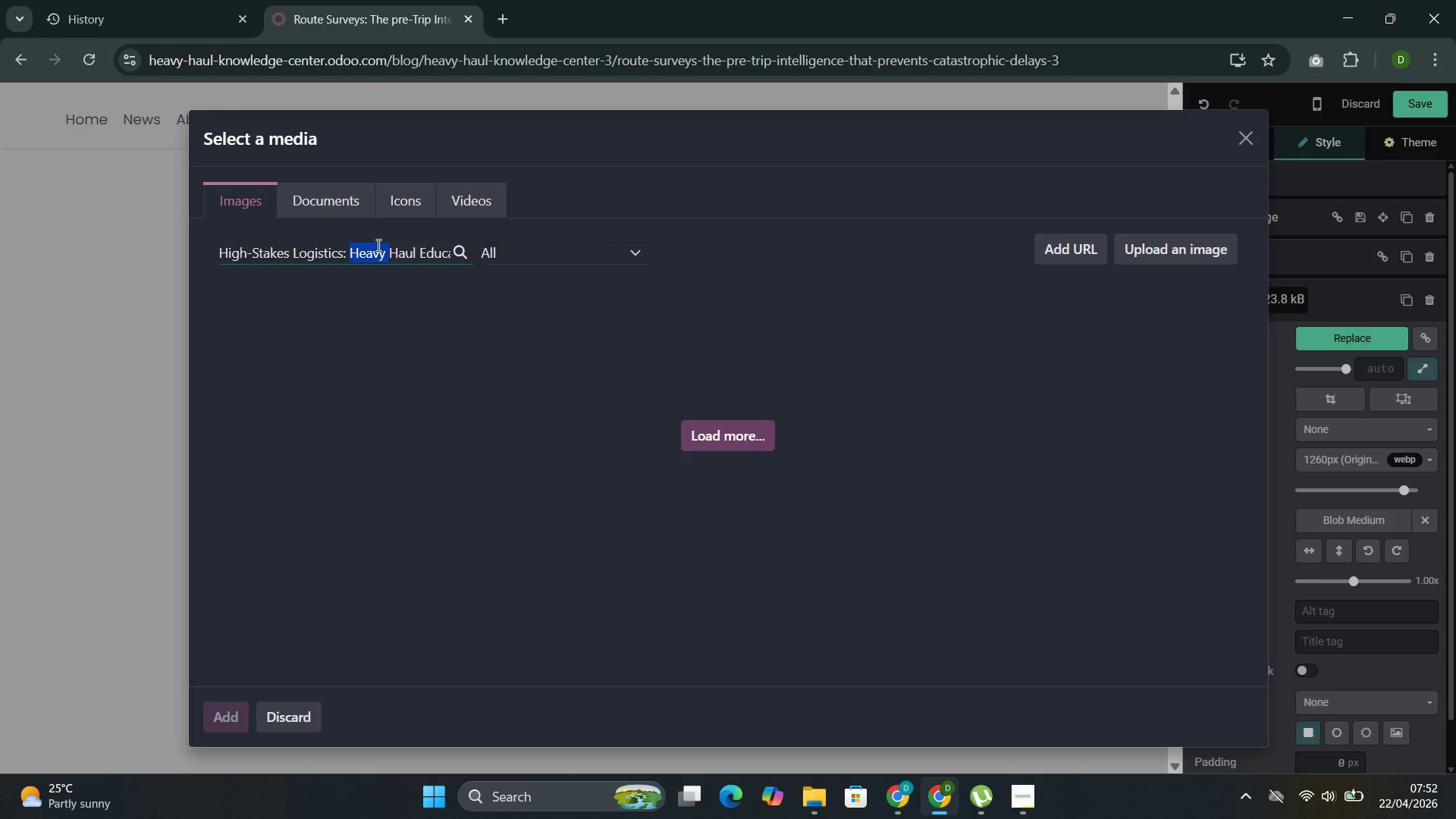 
key(Control+A)
 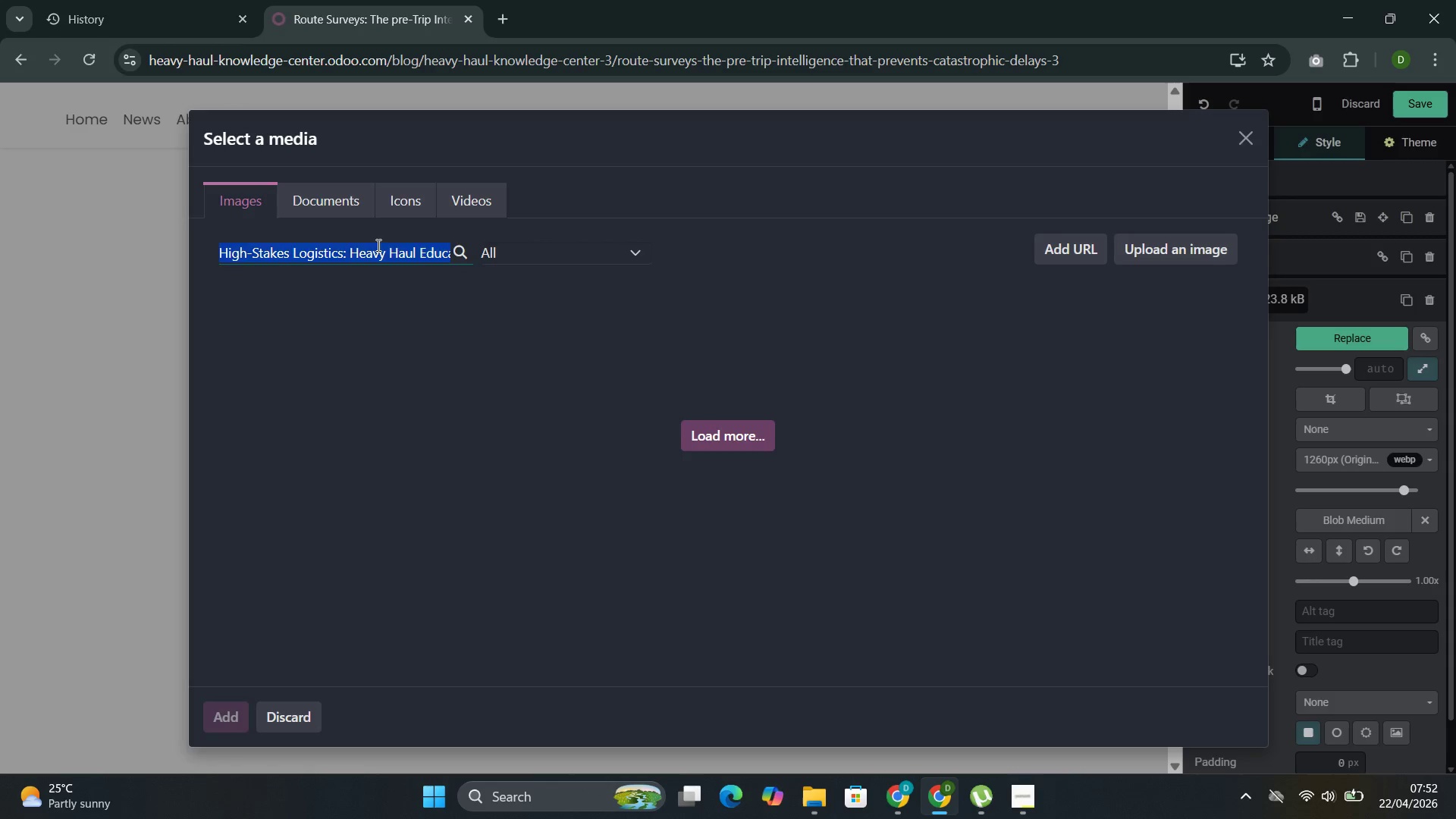 
key(Backspace)
 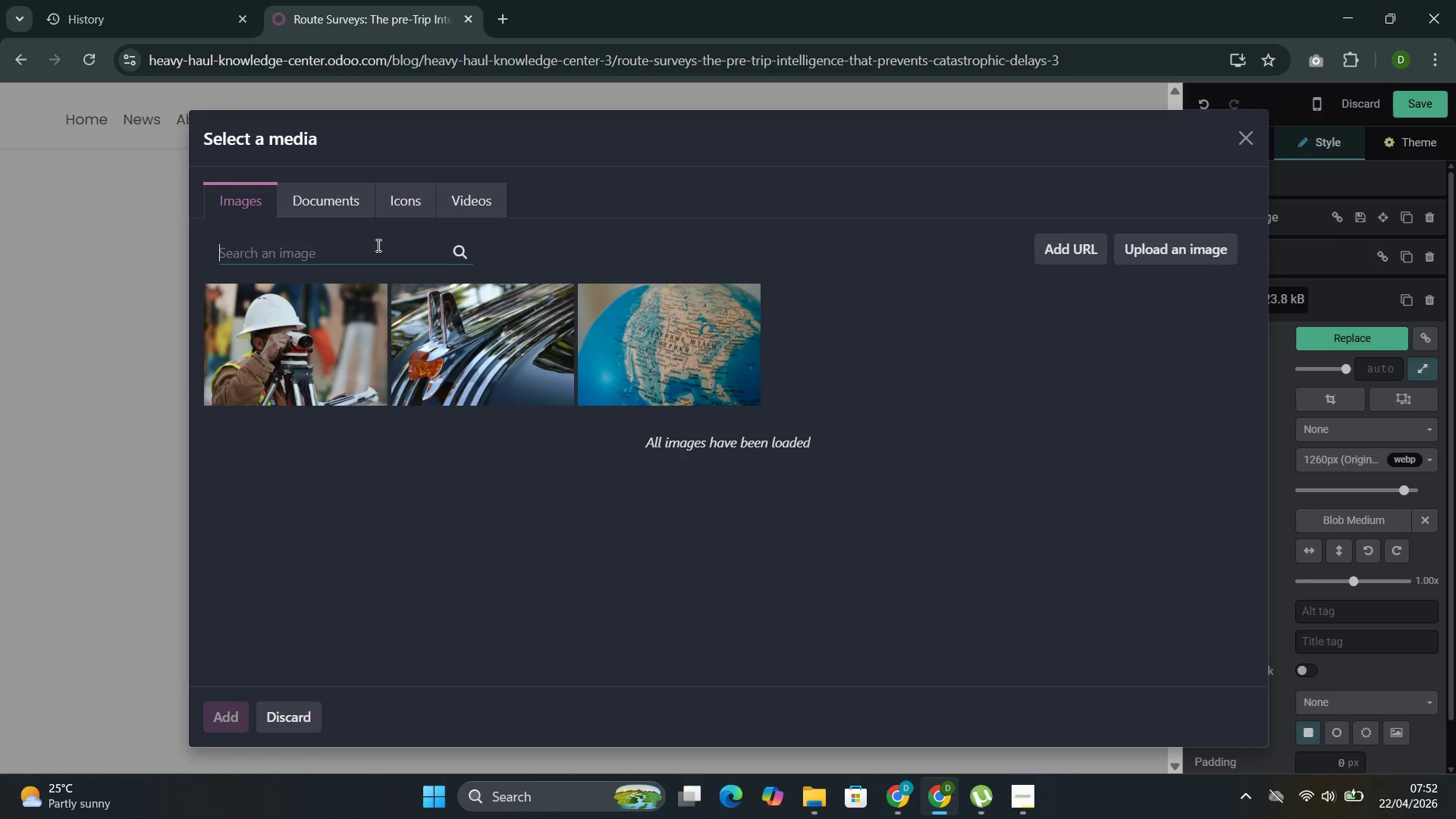 
wait(7.75)
 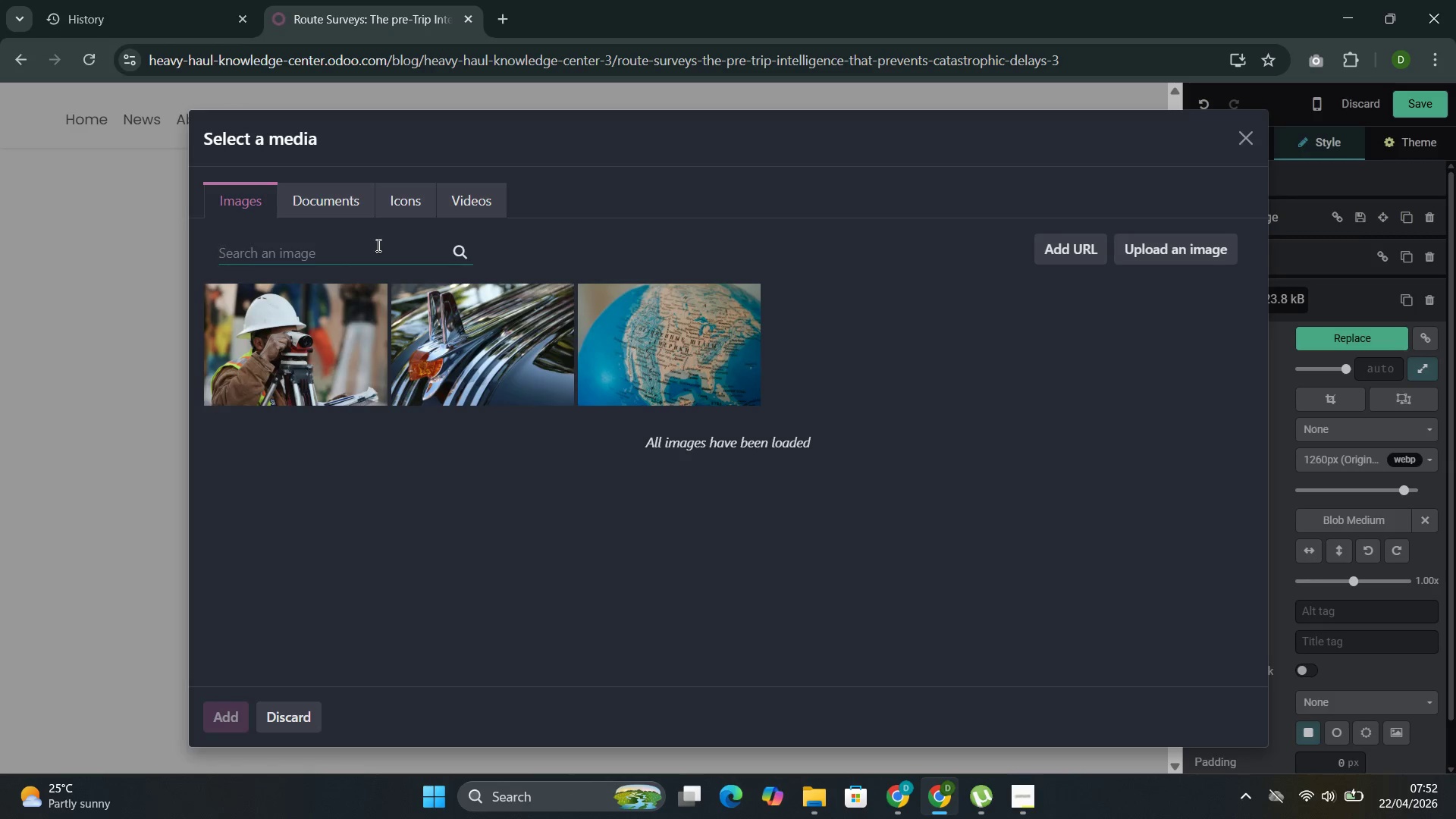 
type(Survay team measuring )
 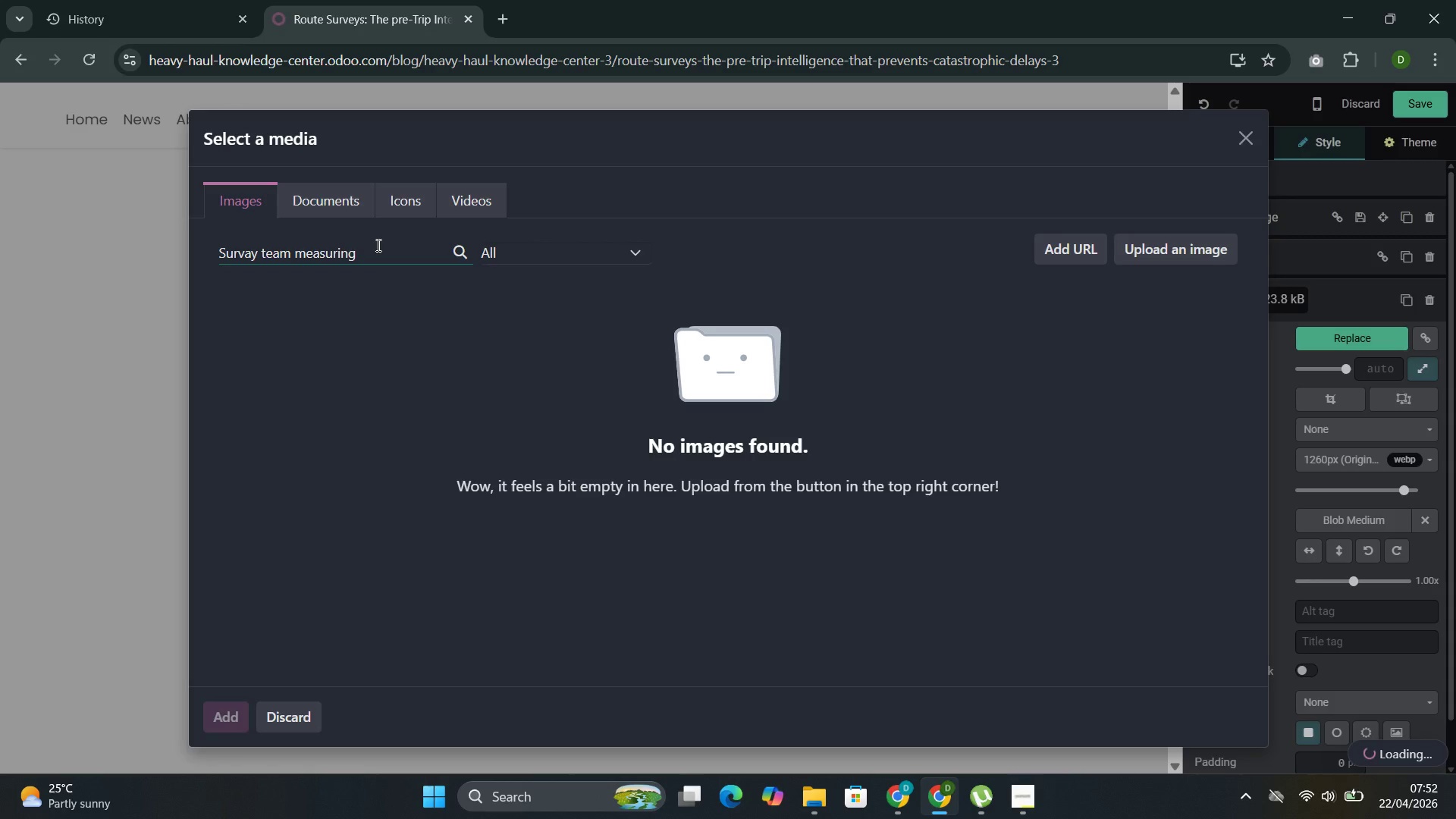 
key(Backspace)
 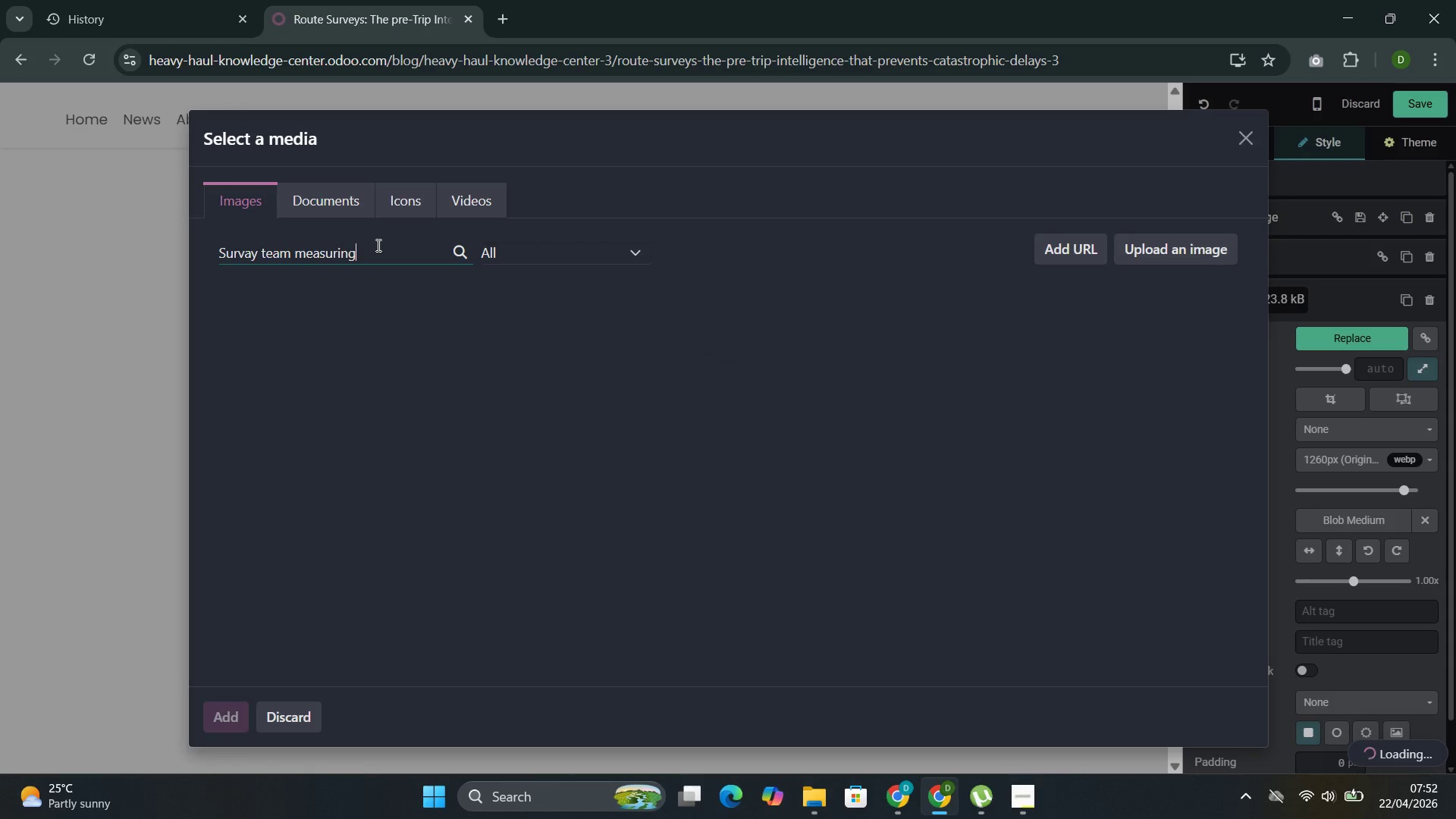 
wait(8.42)
 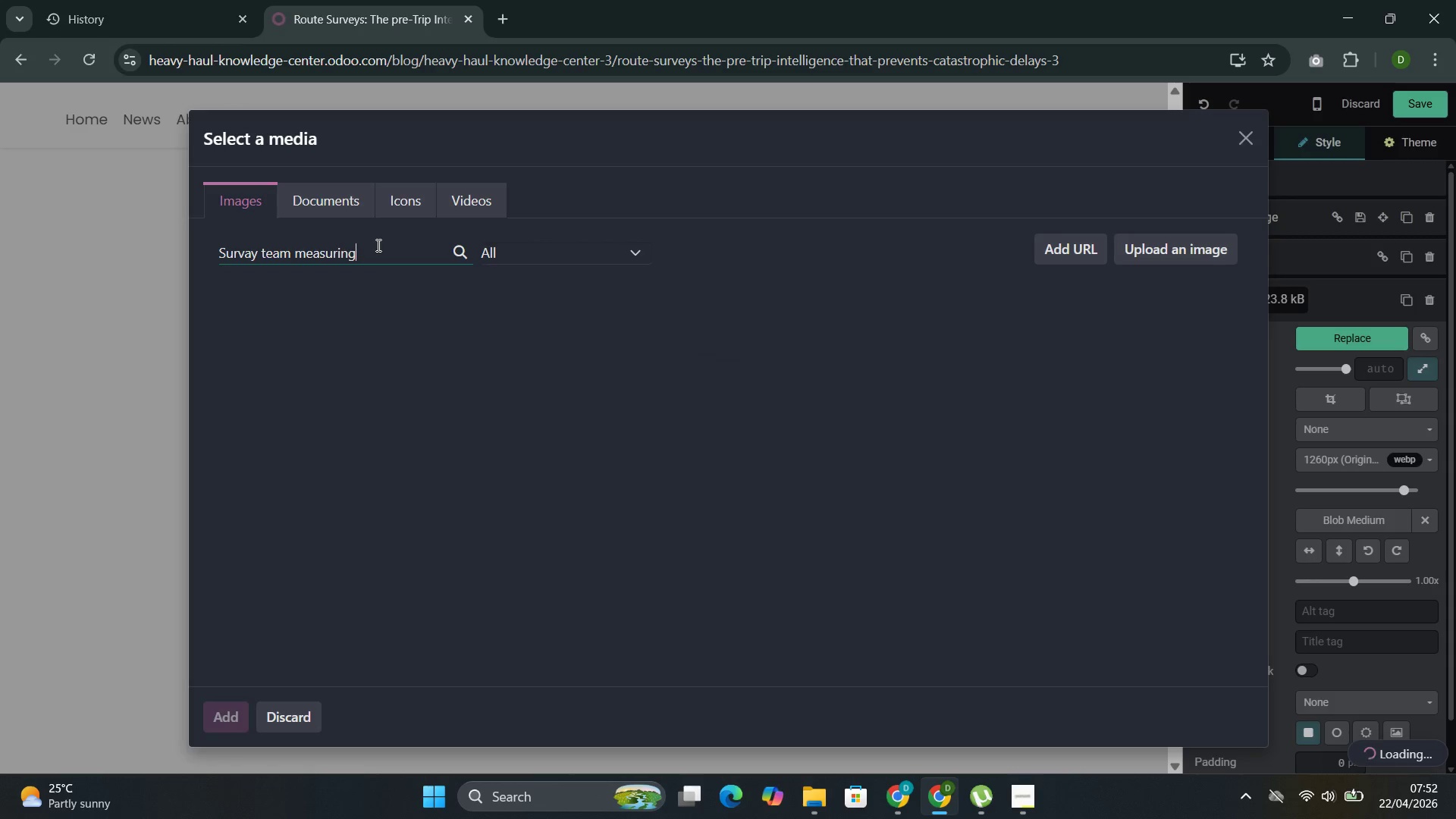 
left_click([250, 258])
 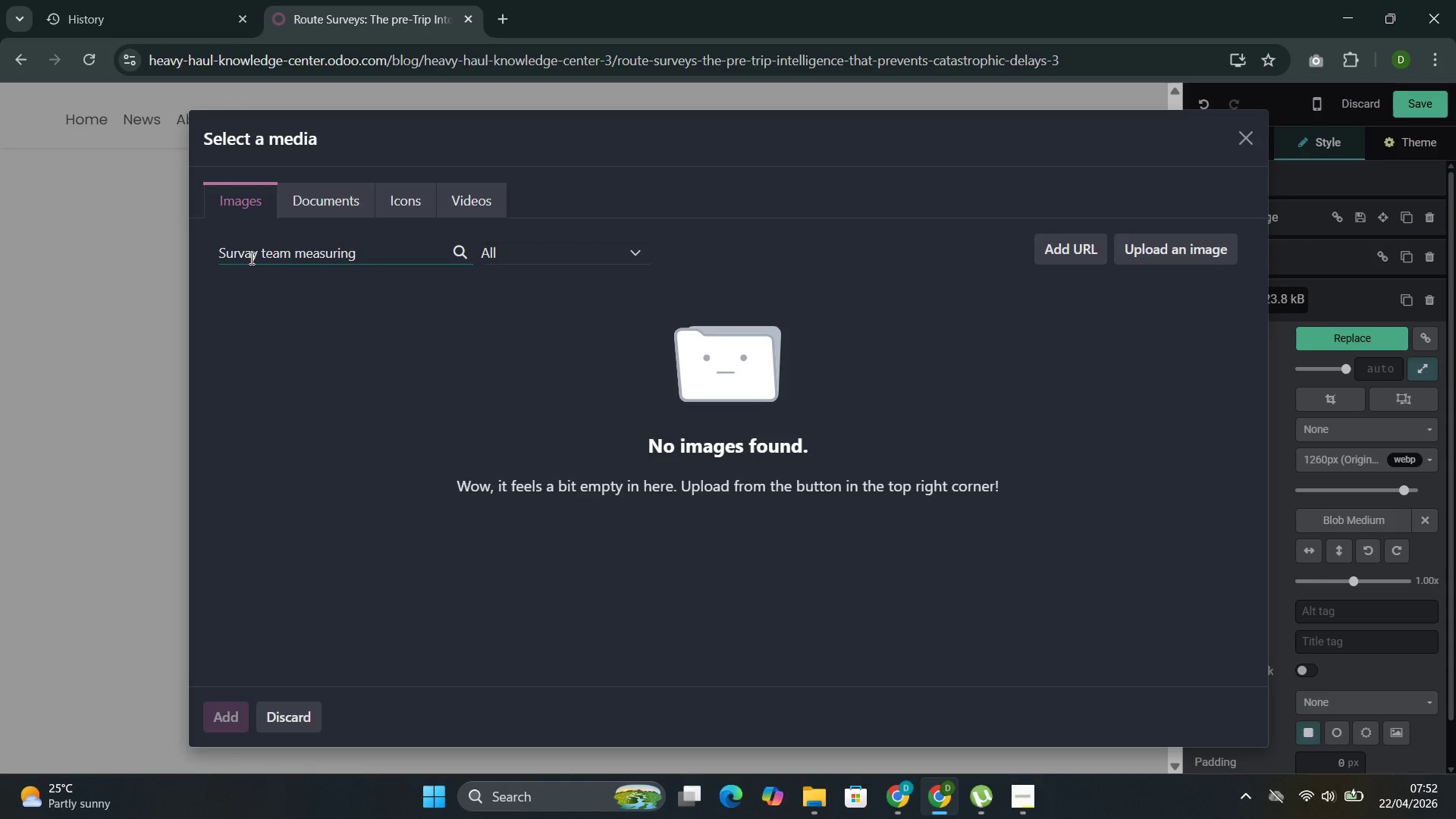 
key(Backspace)
 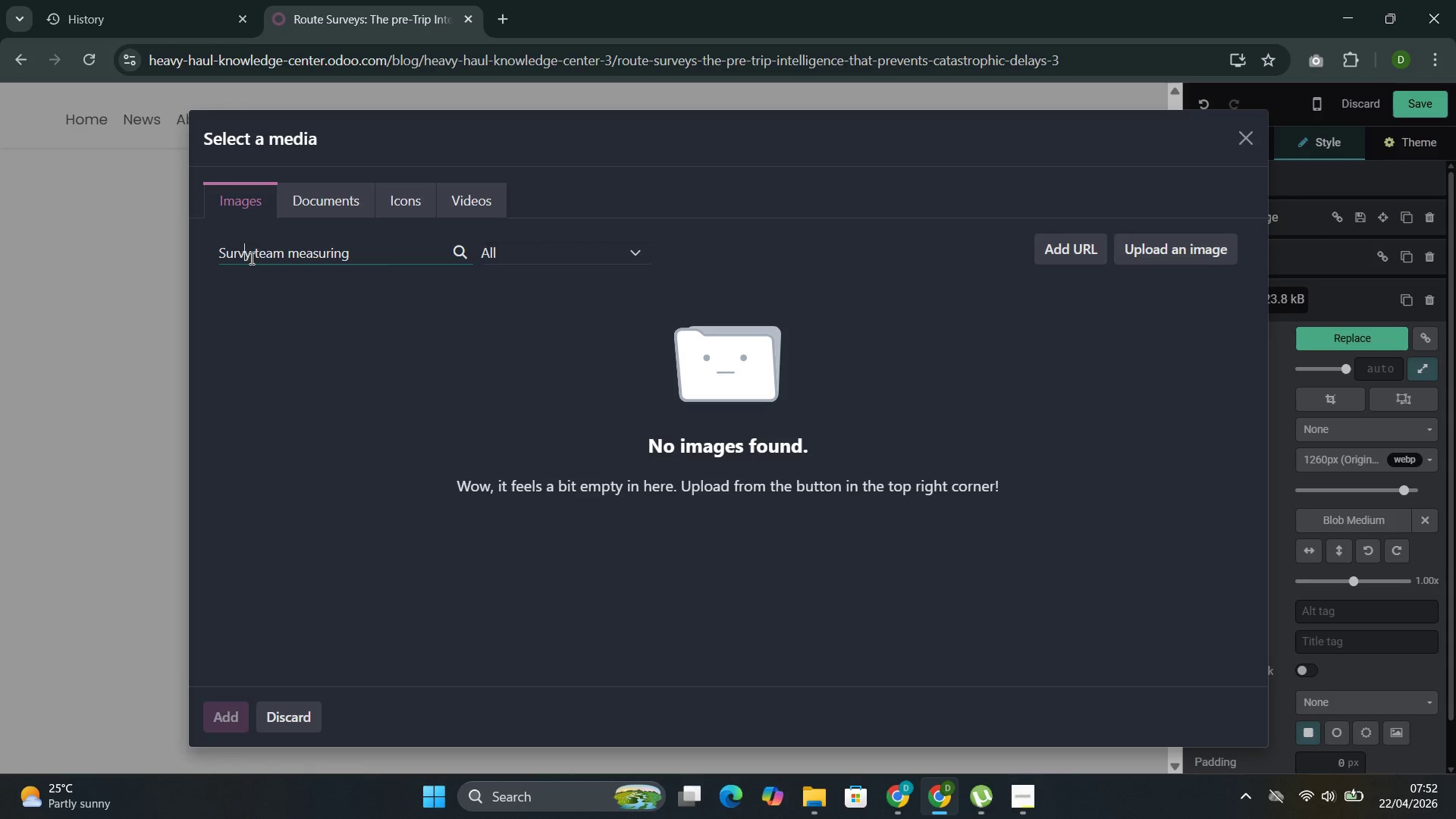 
key(E)
 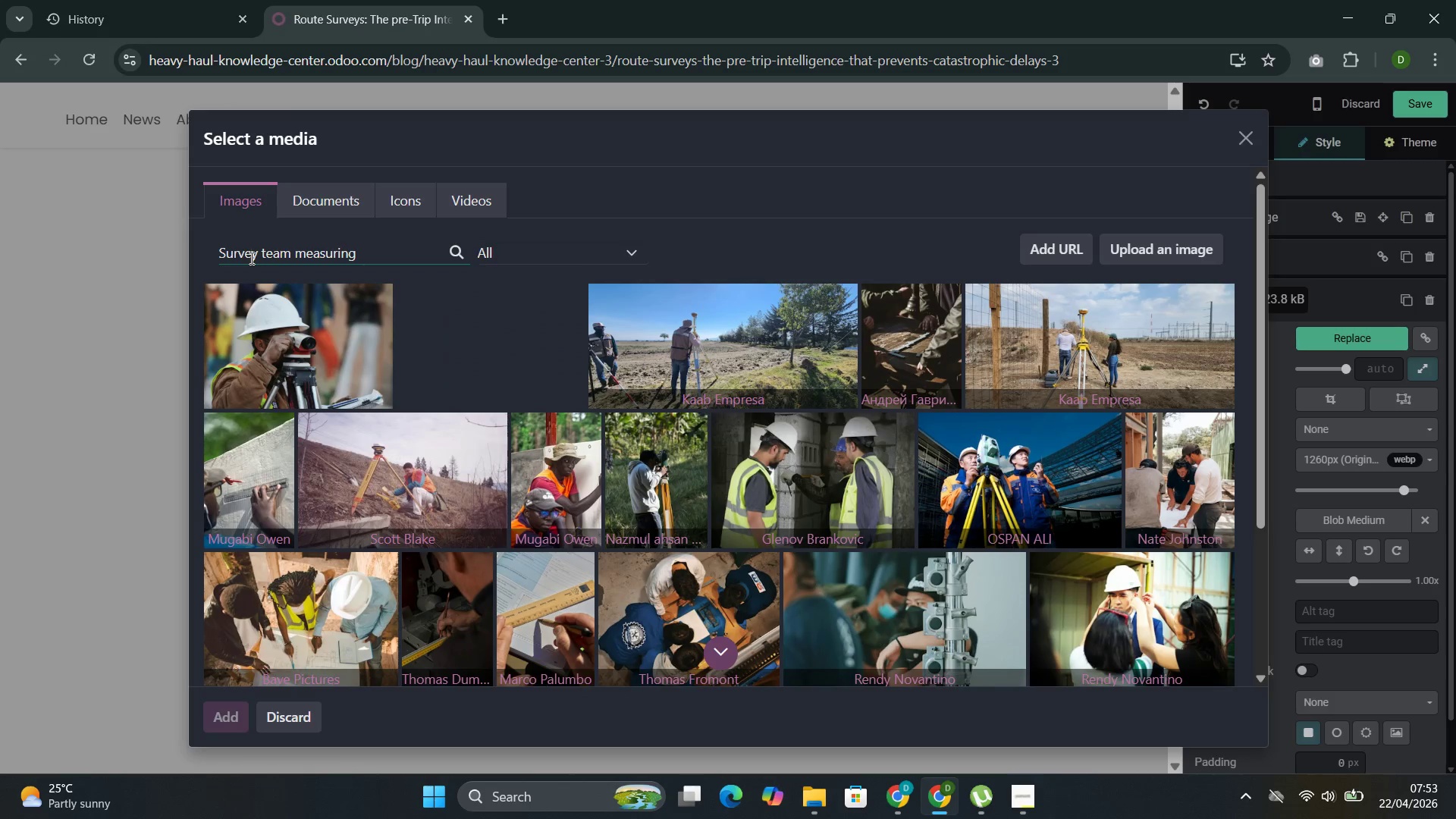 
wait(18.33)
 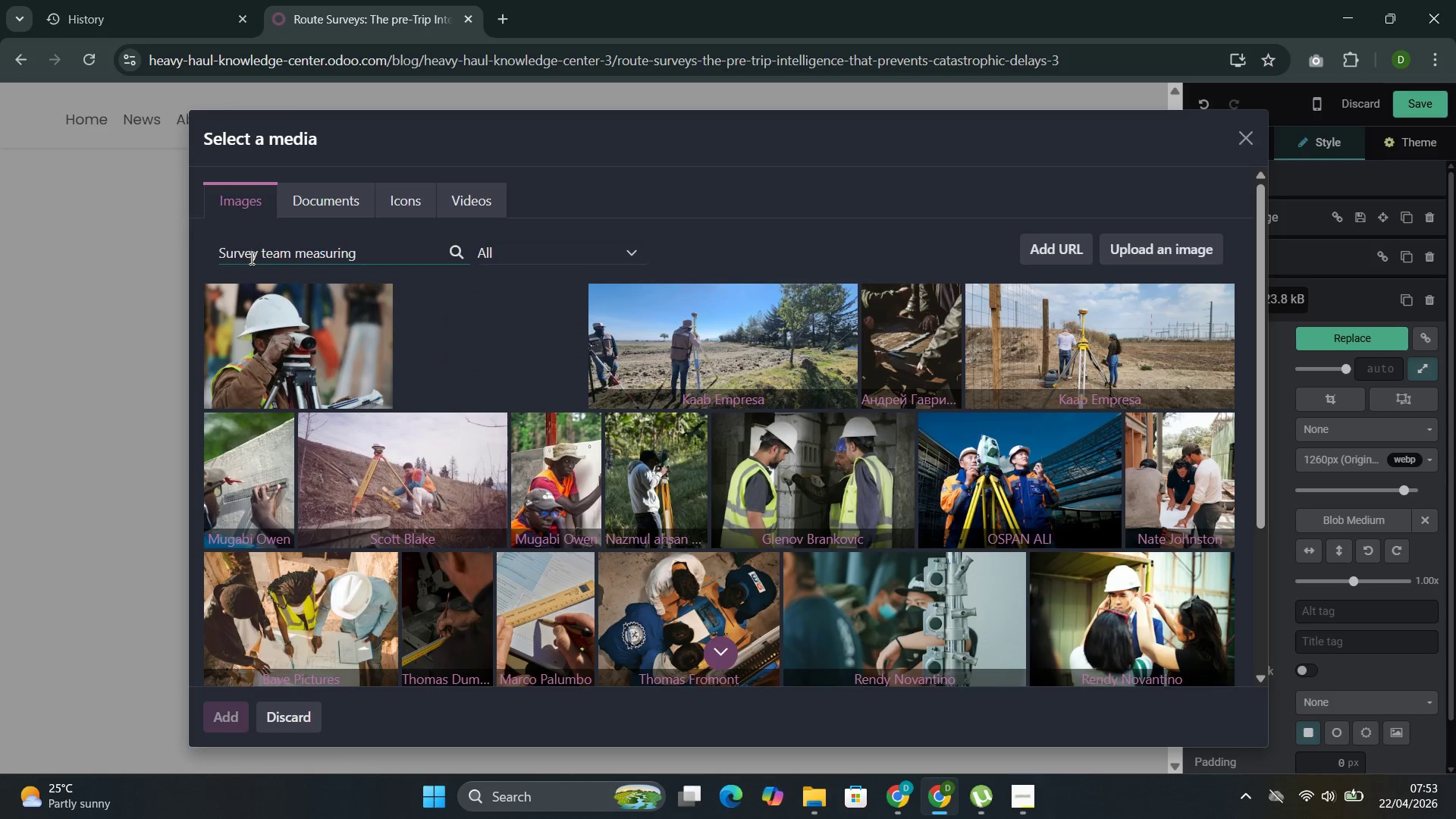 
left_click([725, 375])
 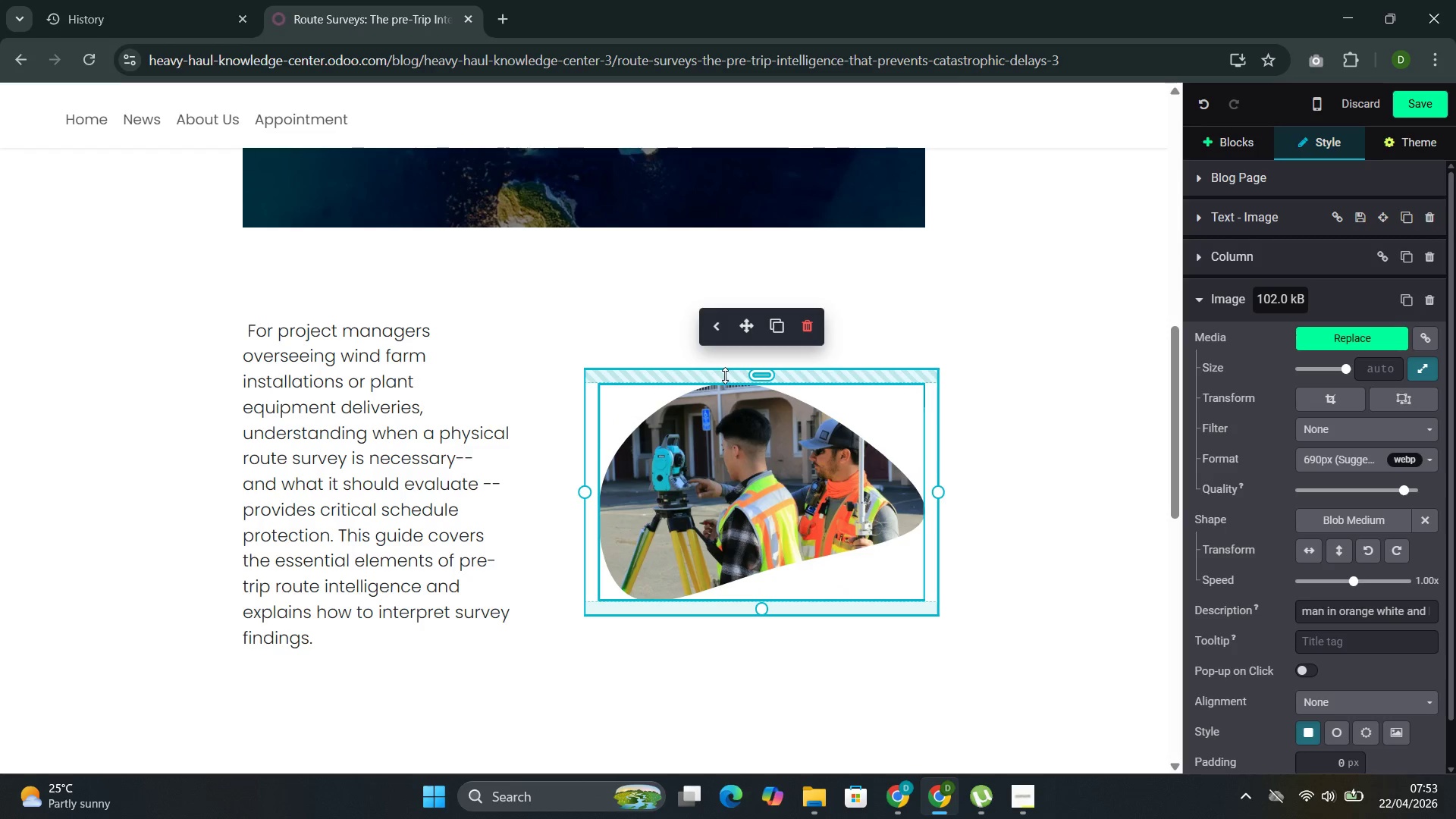 
wait(27.22)
 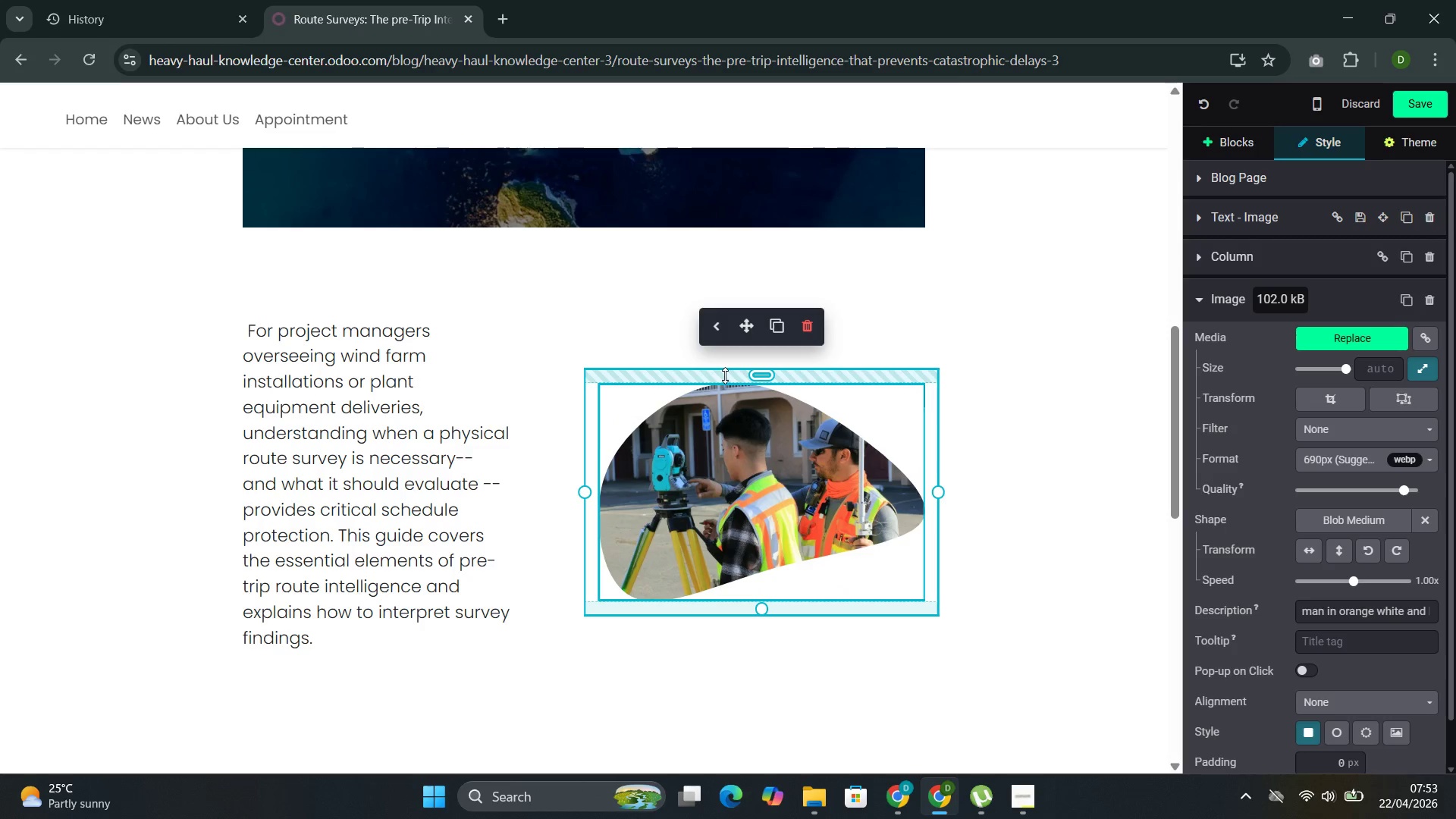 
left_click([1239, 147])
 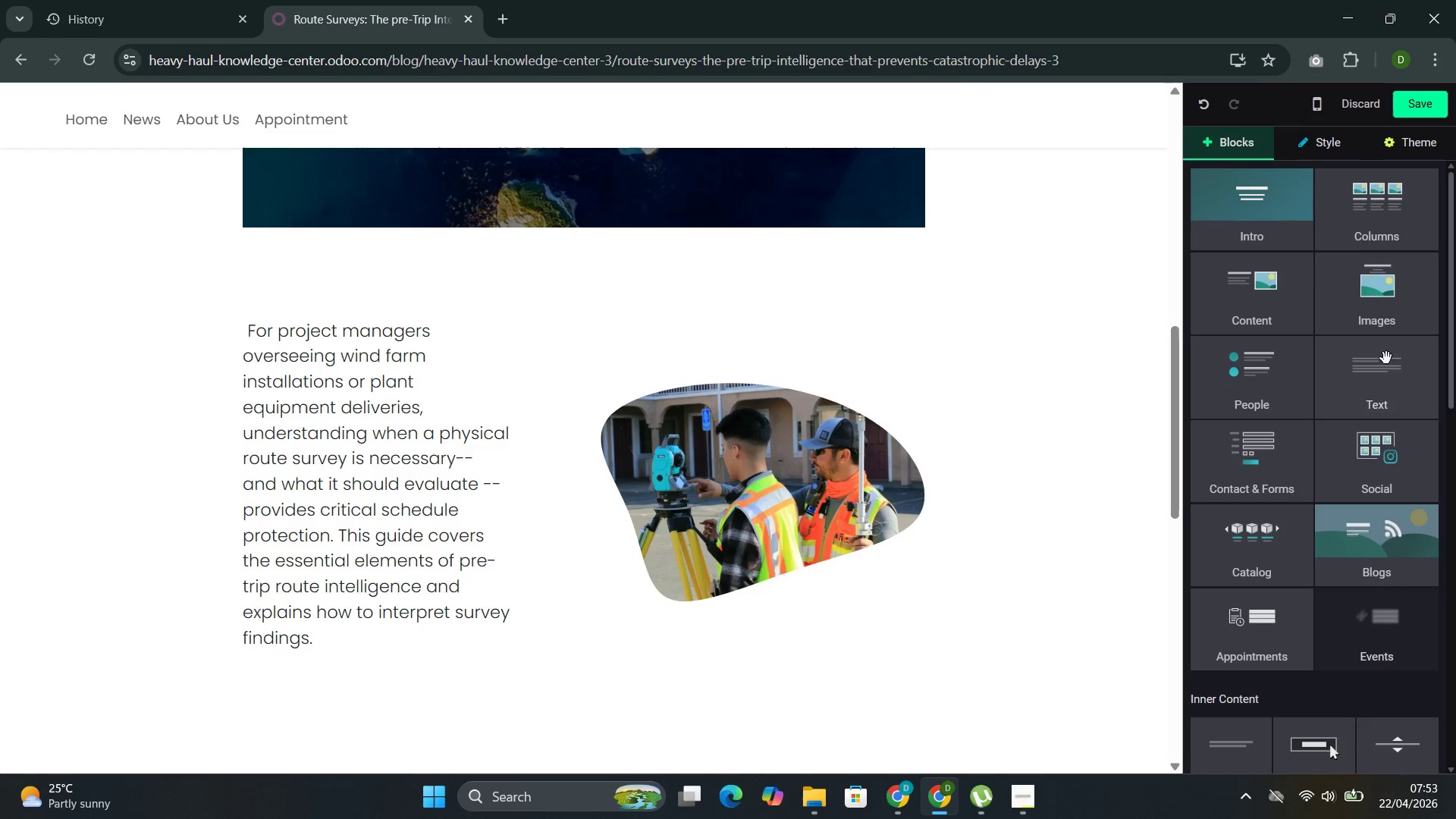 
left_click([1310, 416])
 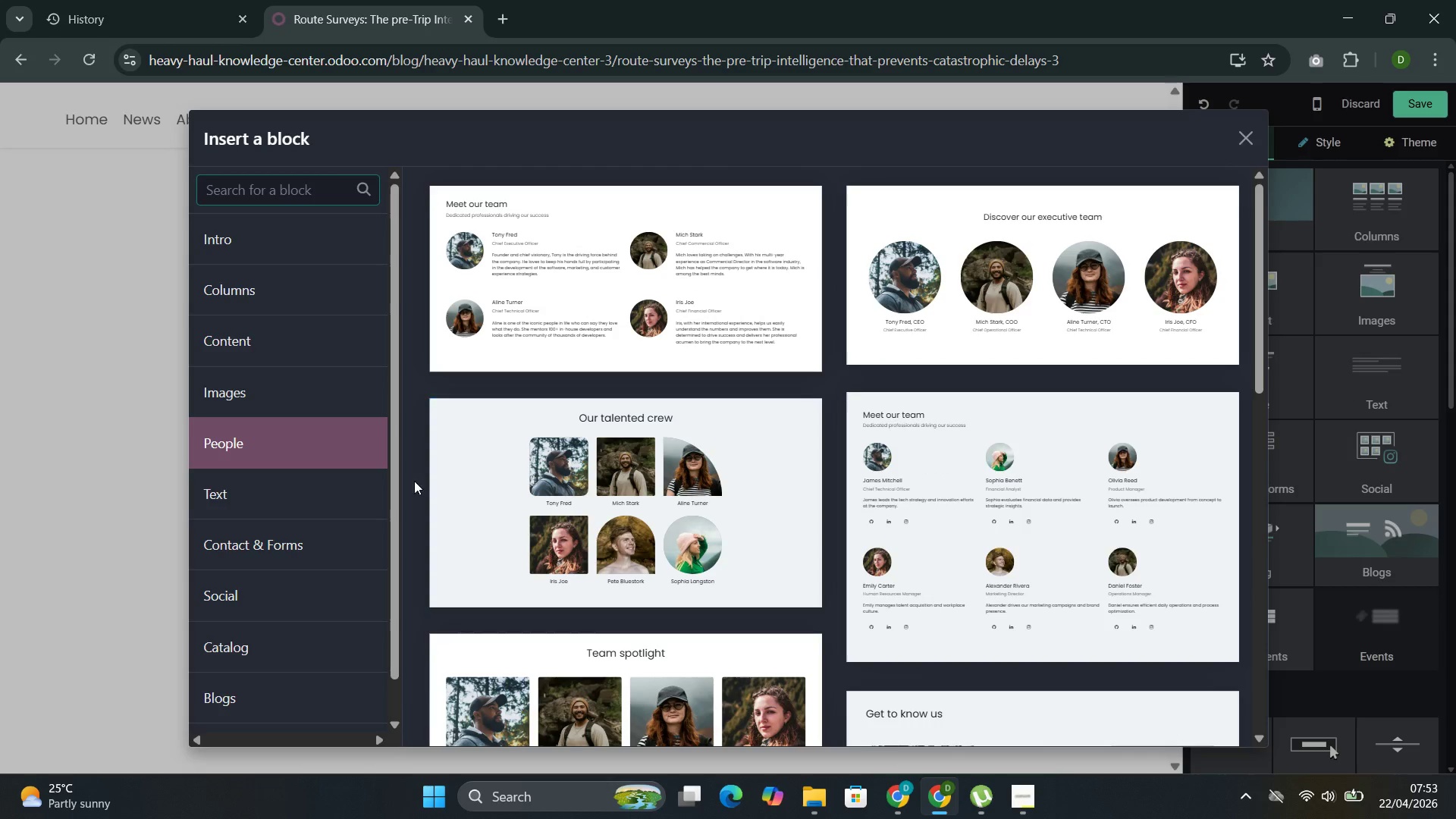 
left_click([354, 486])
 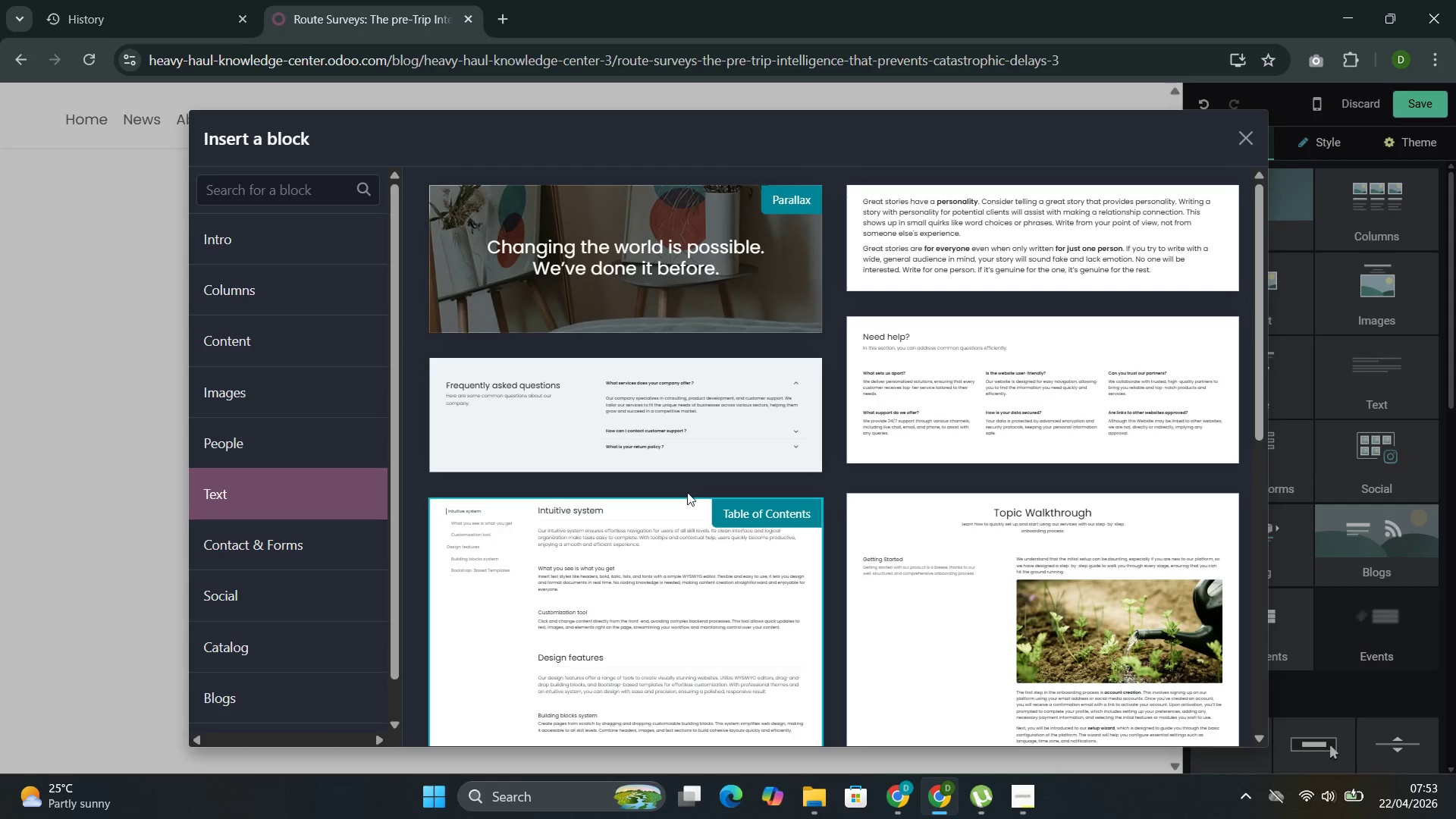 
left_click([565, 444])
 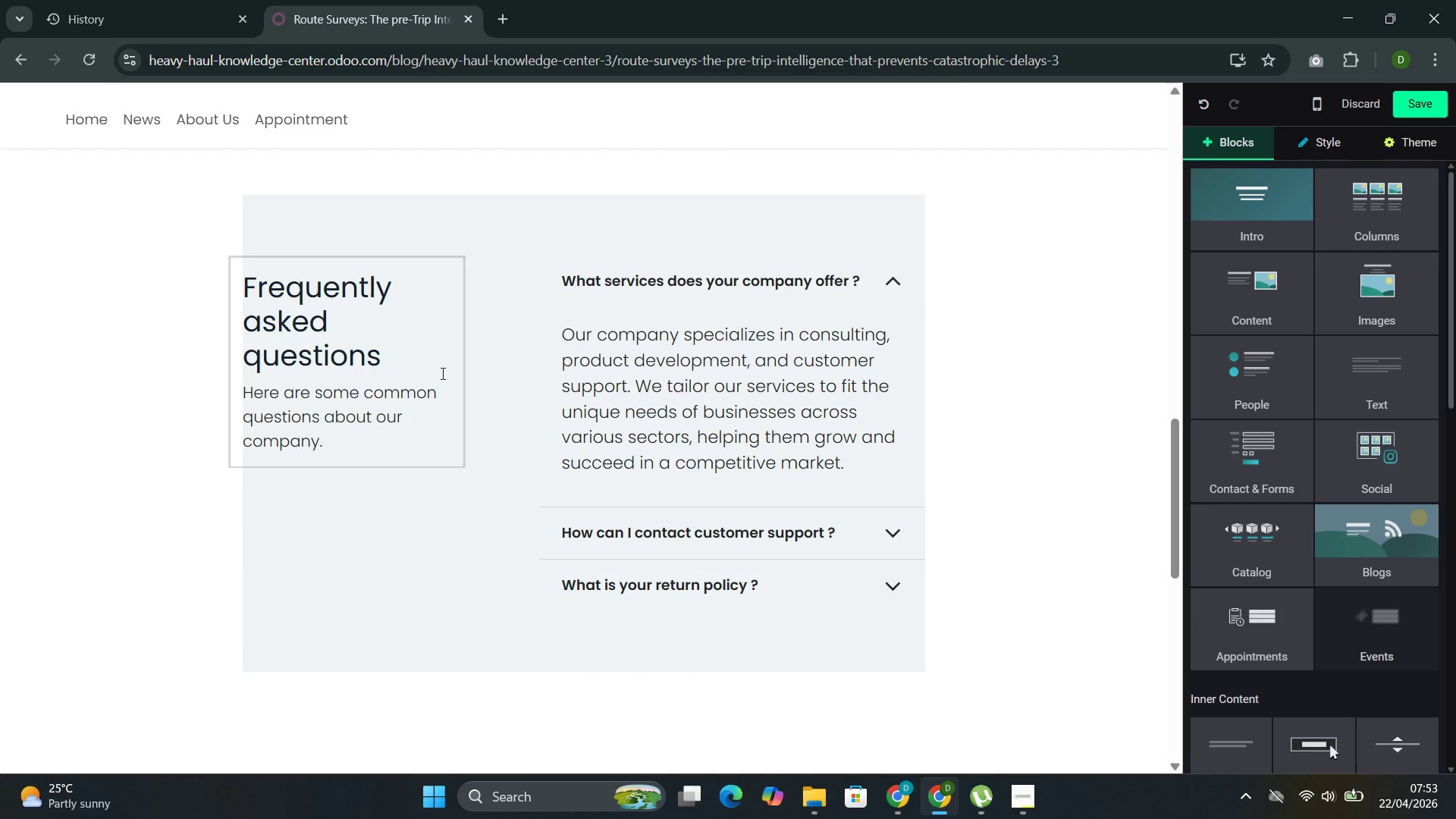 
left_click_drag(start_coordinate=[396, 356], to_coordinate=[268, 288])
 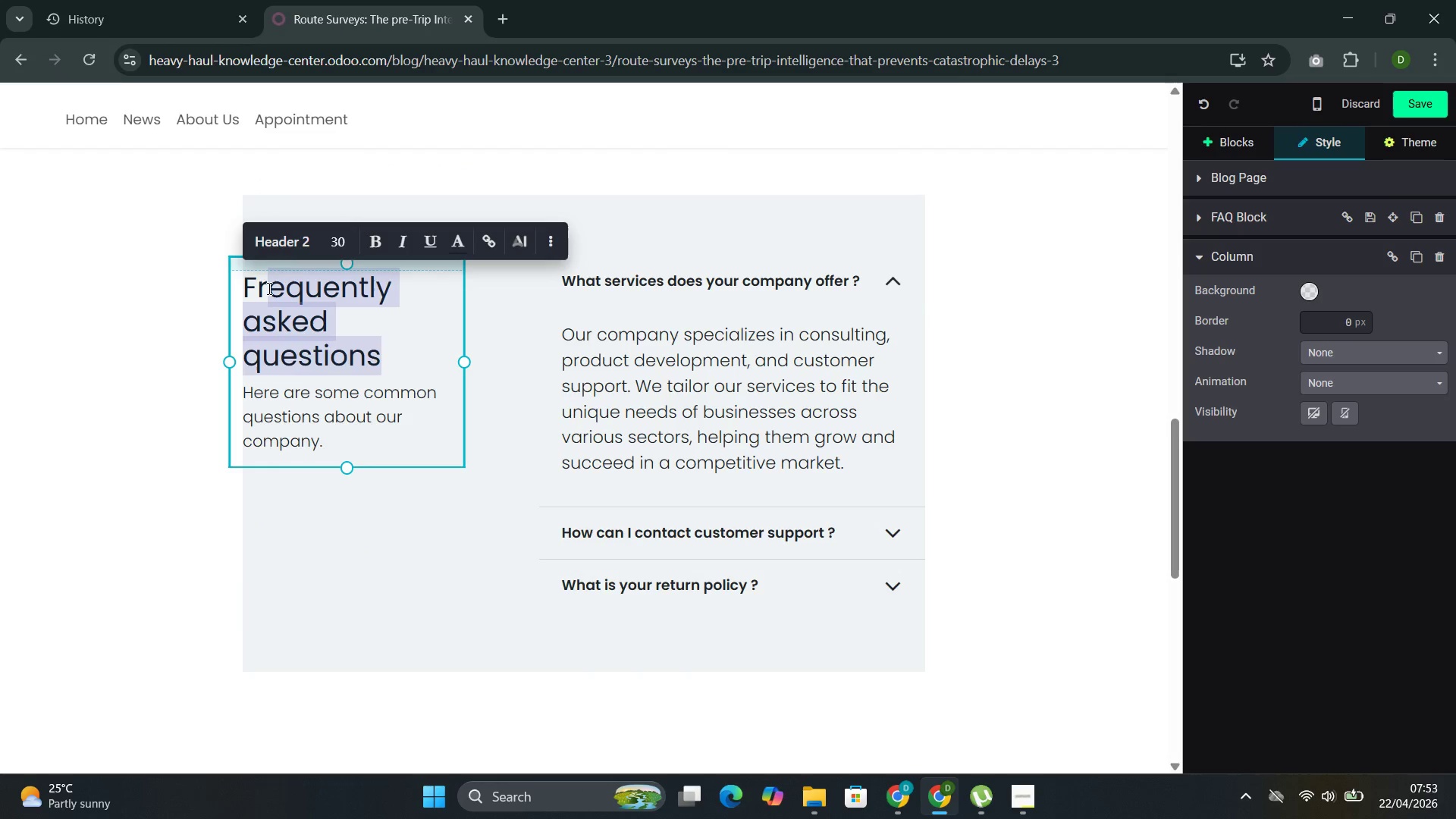 
key(Backspace)
key(Backspace)
key(Backspace)
type(When a Route Survey Is Non-Negotiable)
 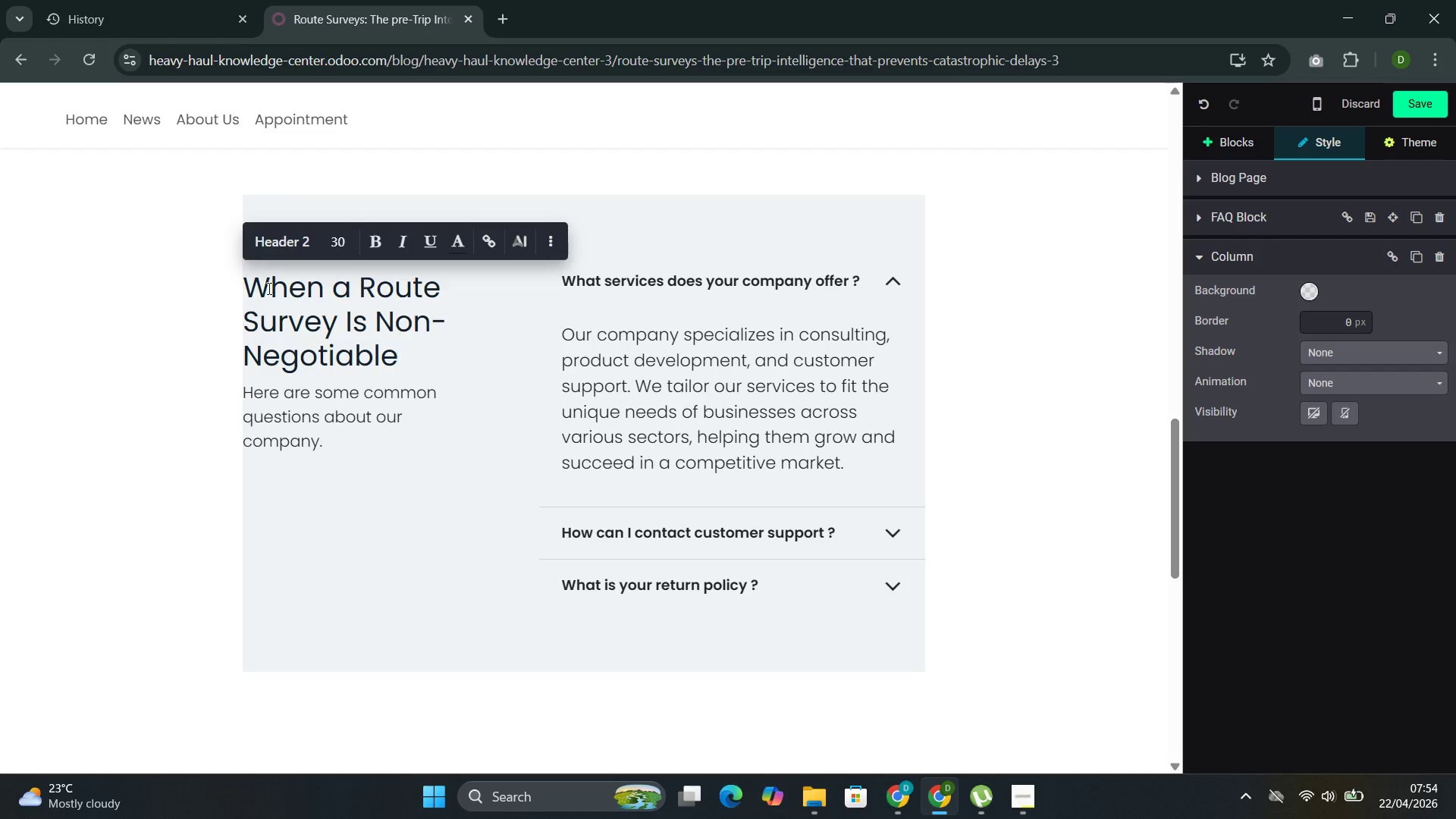 
left_click_drag(start_coordinate=[334, 439], to_coordinate=[285, 403])
 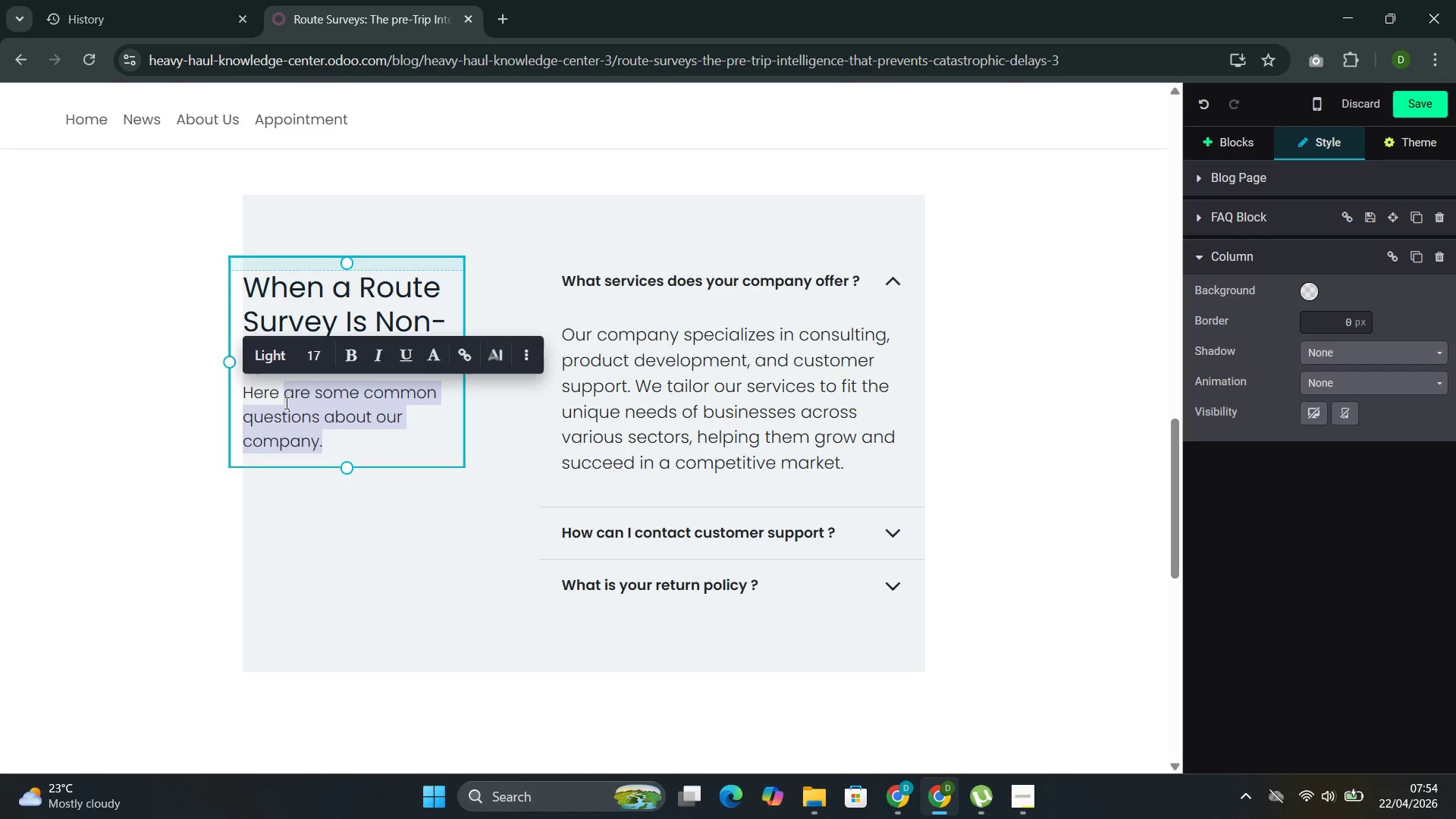 
key(Backspace)
key(Backspace)
key(Backspace)
key(Backspace)
key(Backspace)
key(Backspace)
type(Certain conditiond)
key(Backspace)
type(s demand physical verfication regar)
 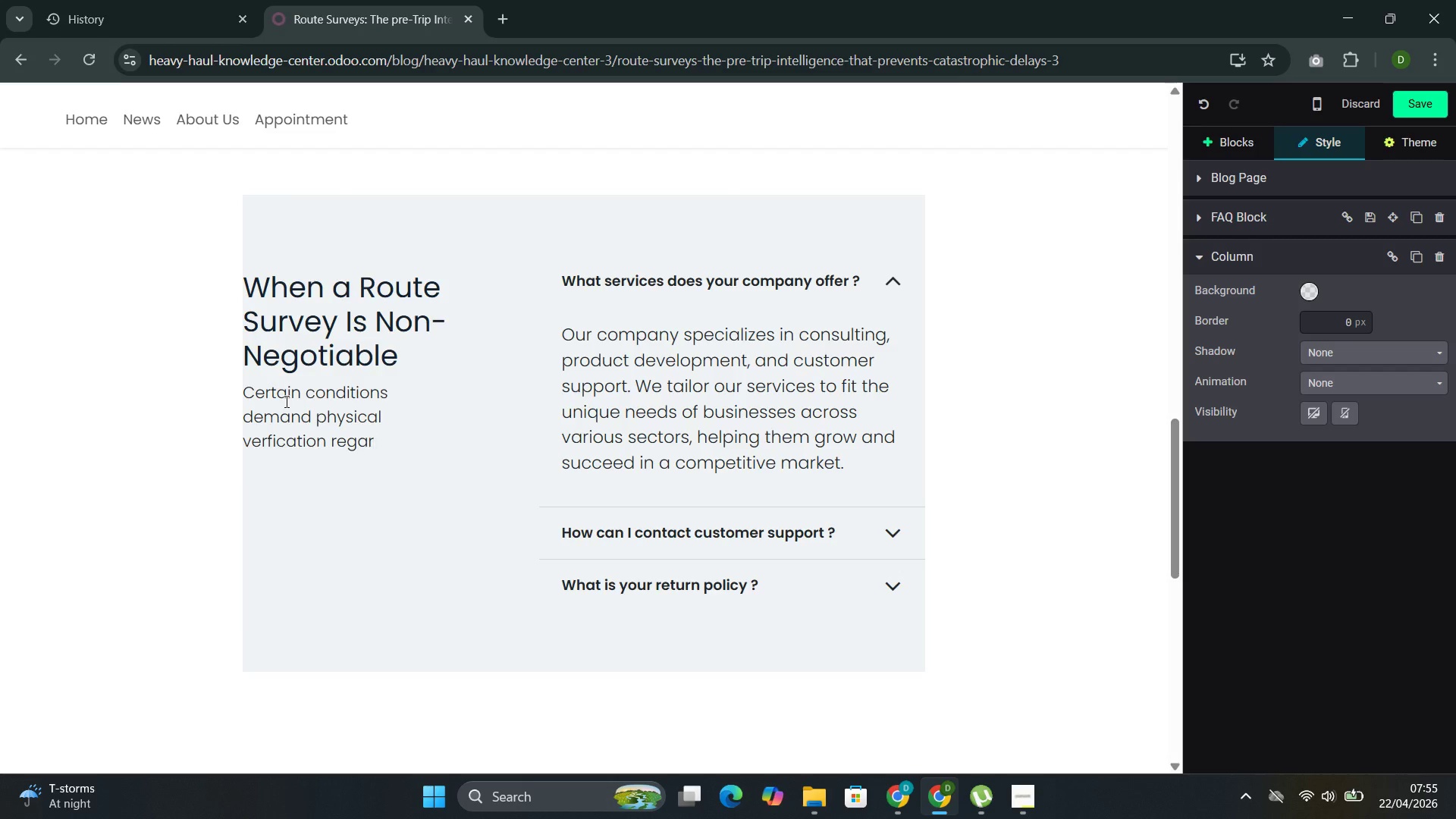 
type(dless )
 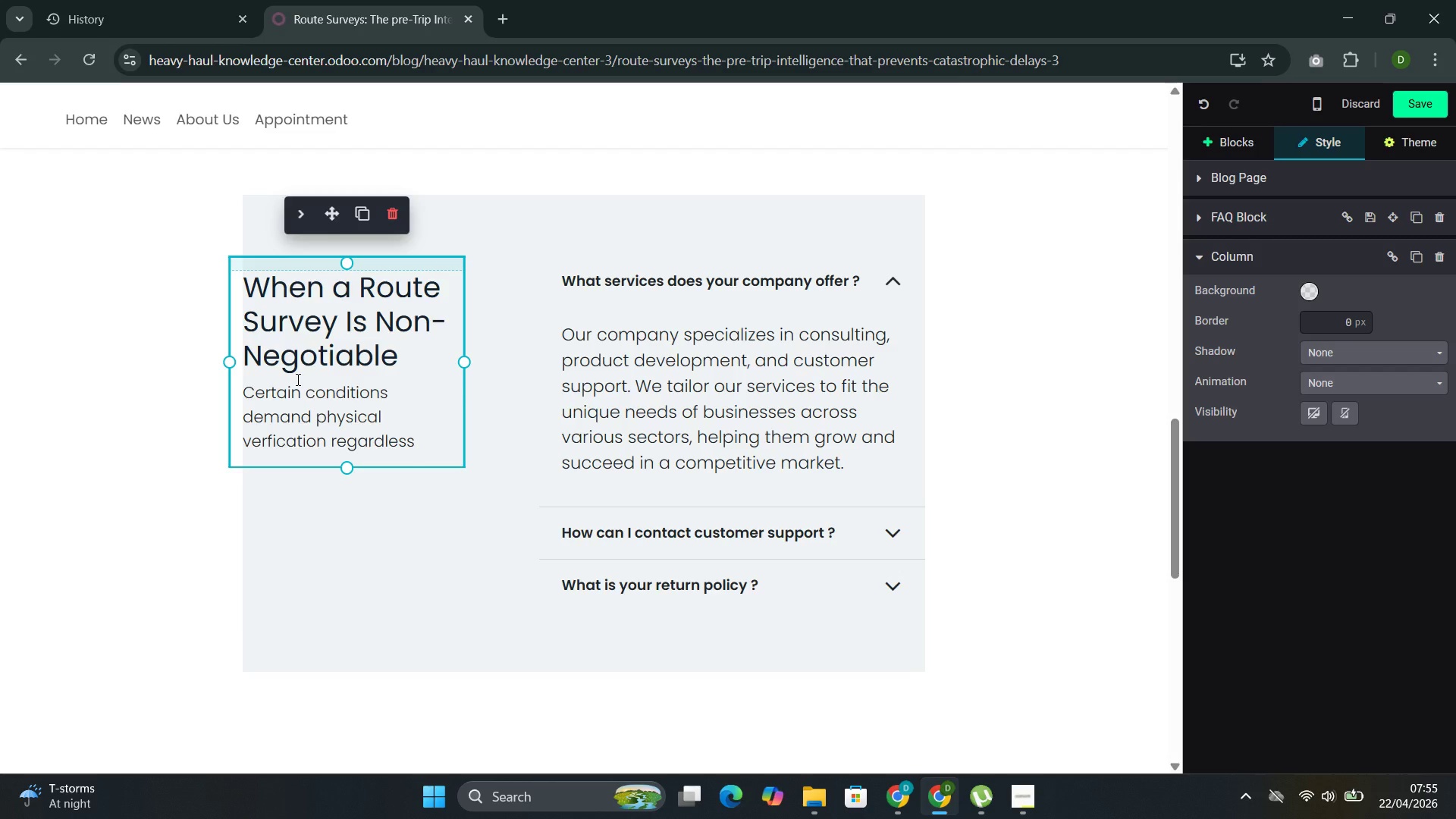 
wait(6.2)
 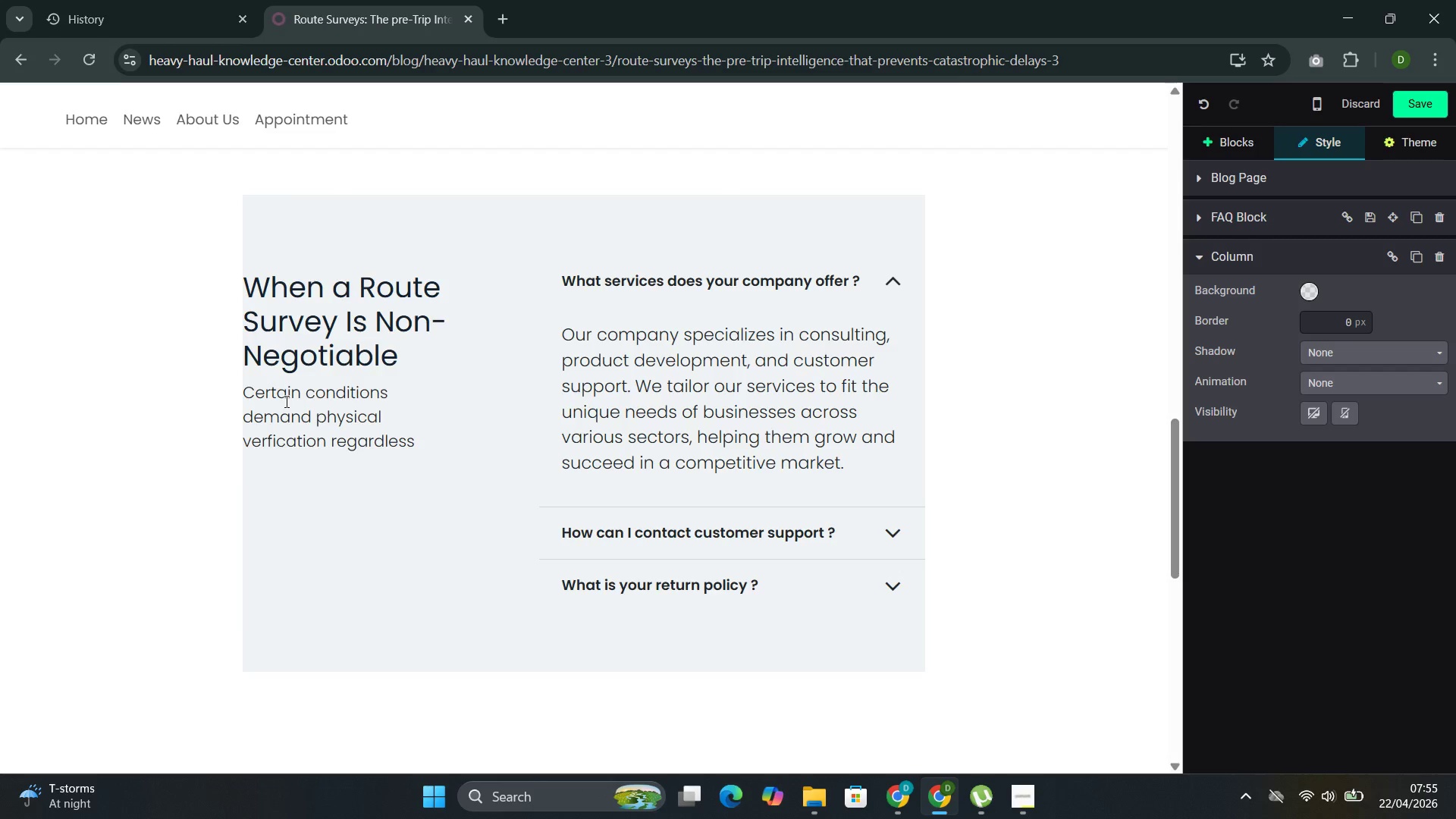 
type(of what )
 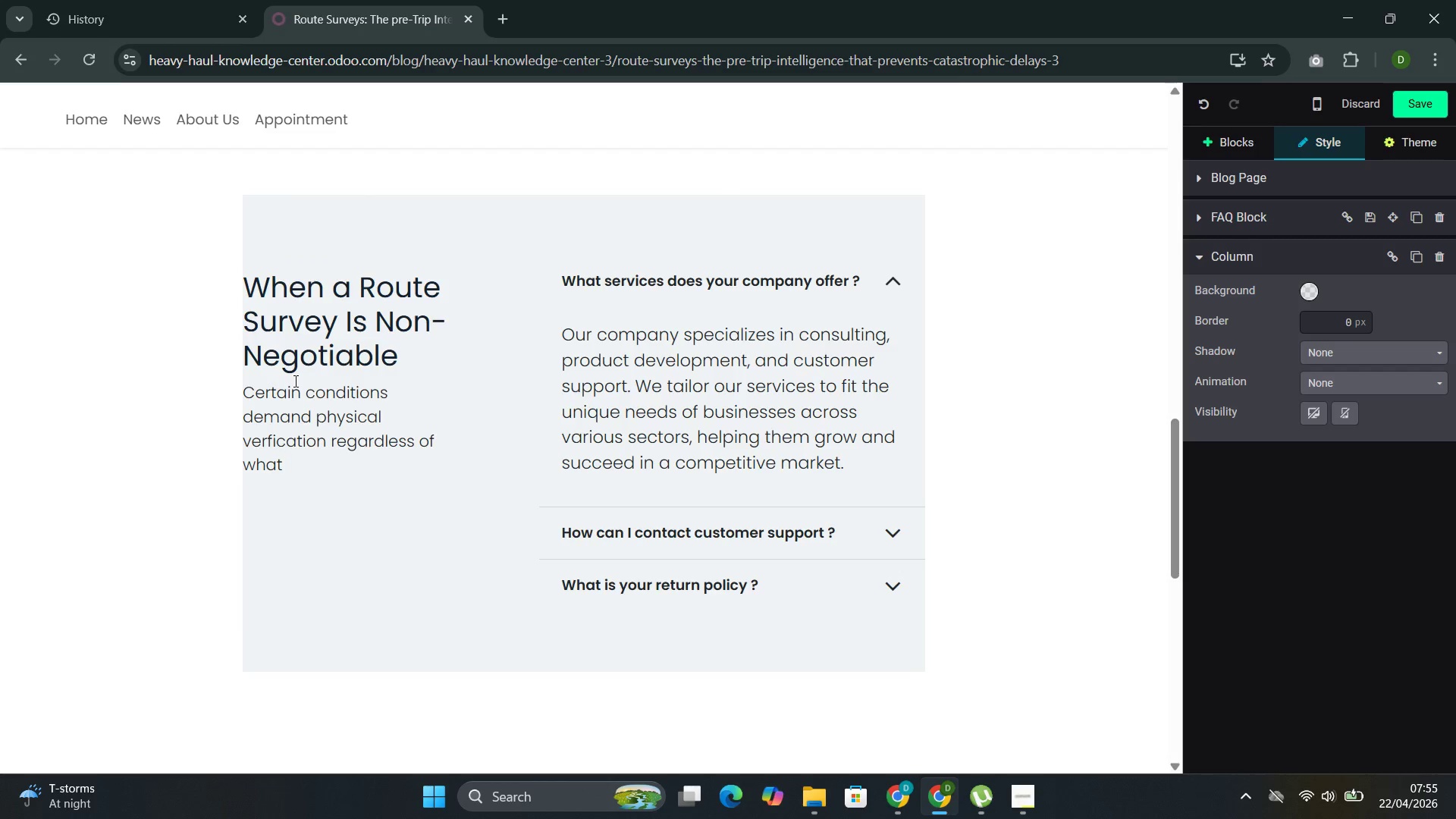 
type(mao)
key(Backspace)
type(ps indicate )
 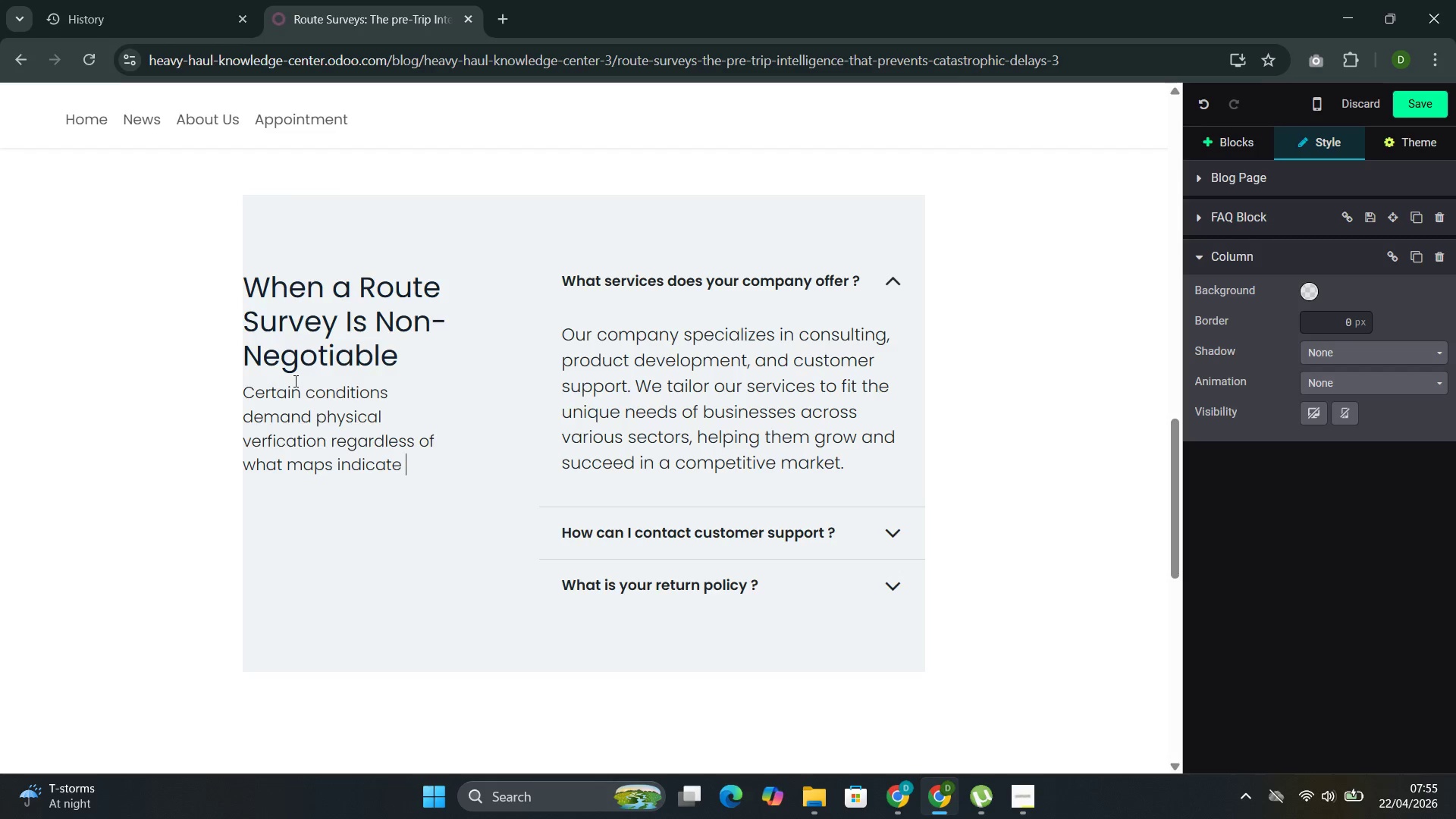 
wait(8.11)
 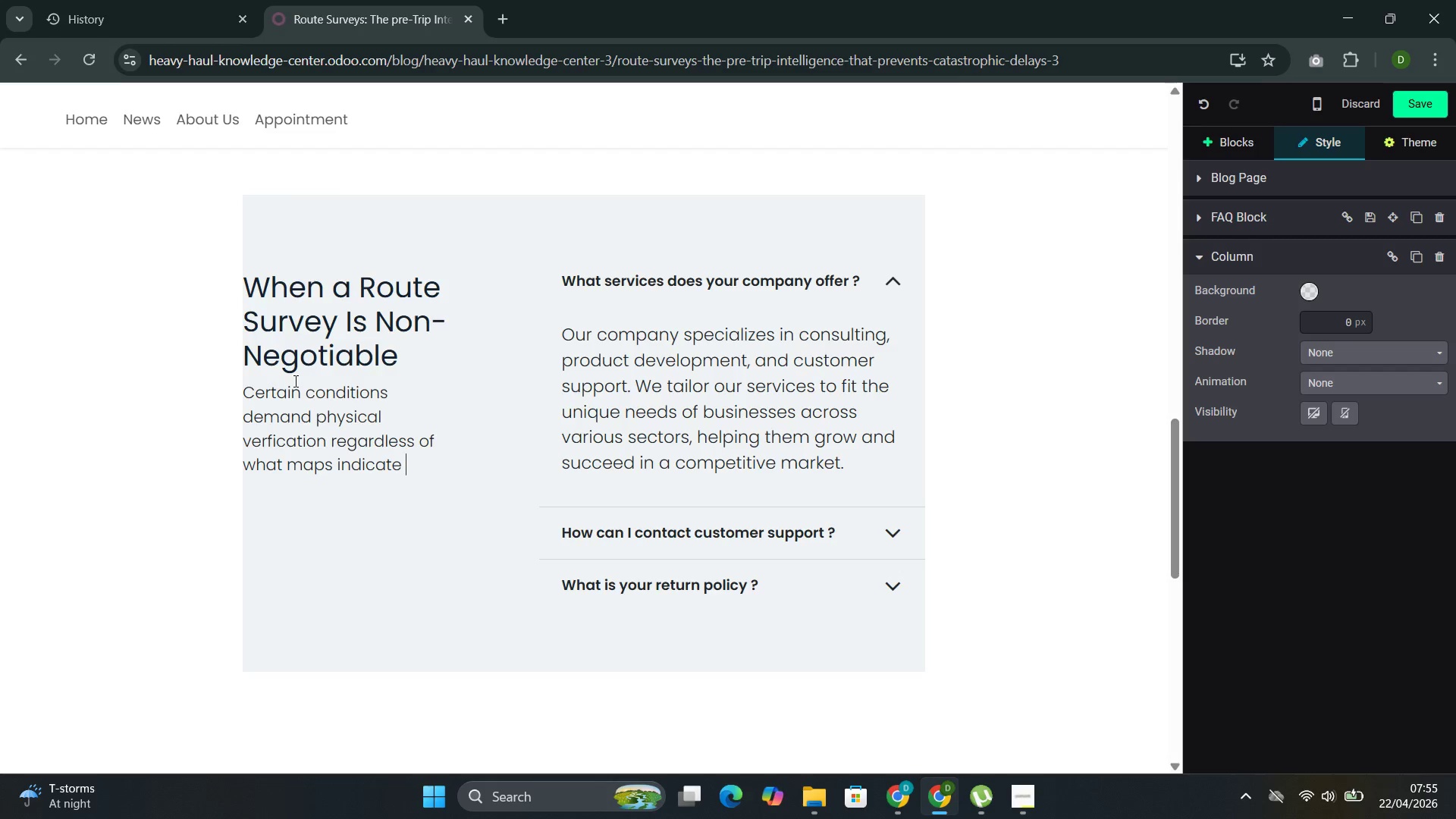 
left_click_drag(start_coordinate=[866, 282], to_coordinate=[566, 275])
 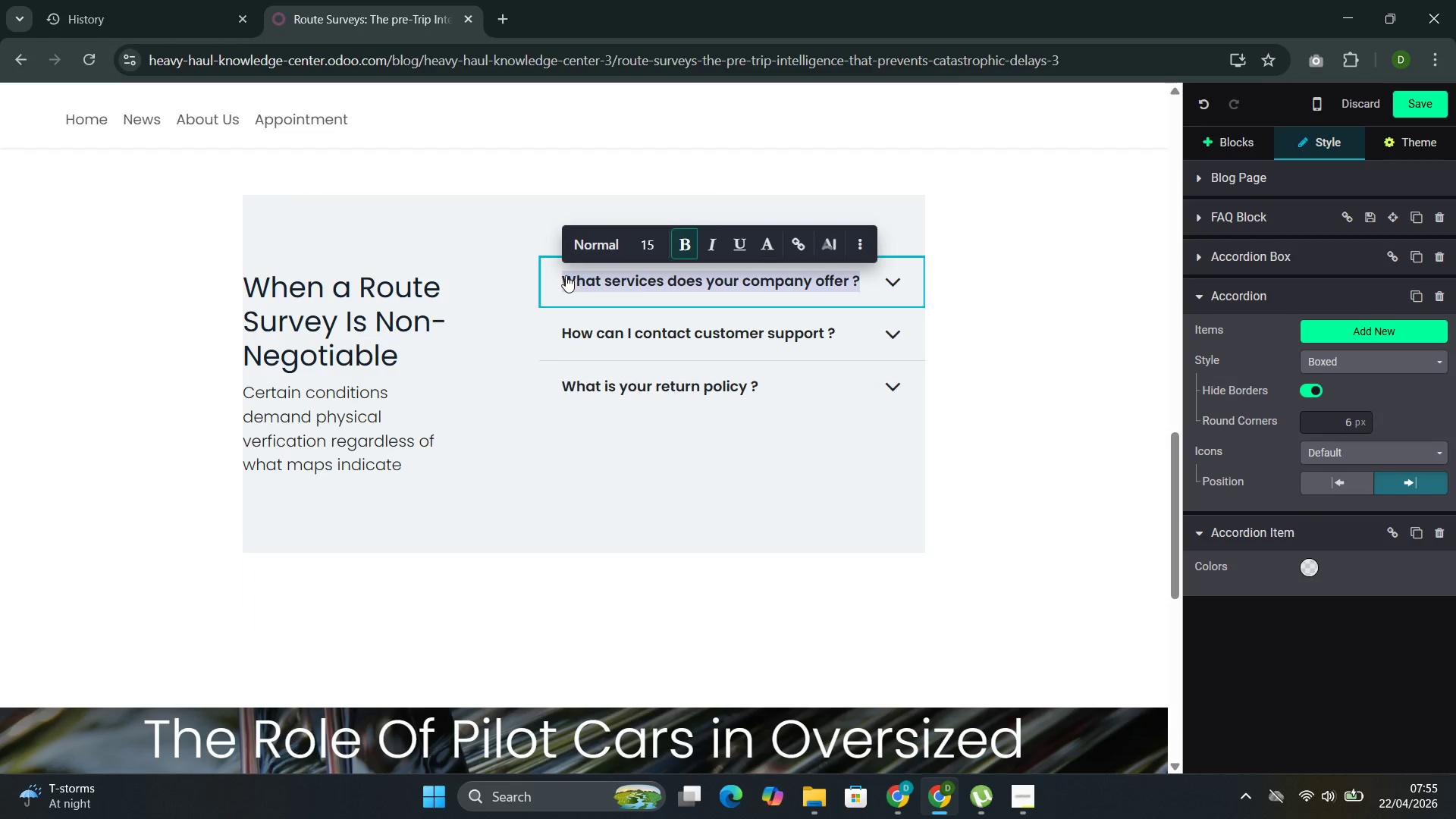 
key(Backspace)
type(Height clear)
 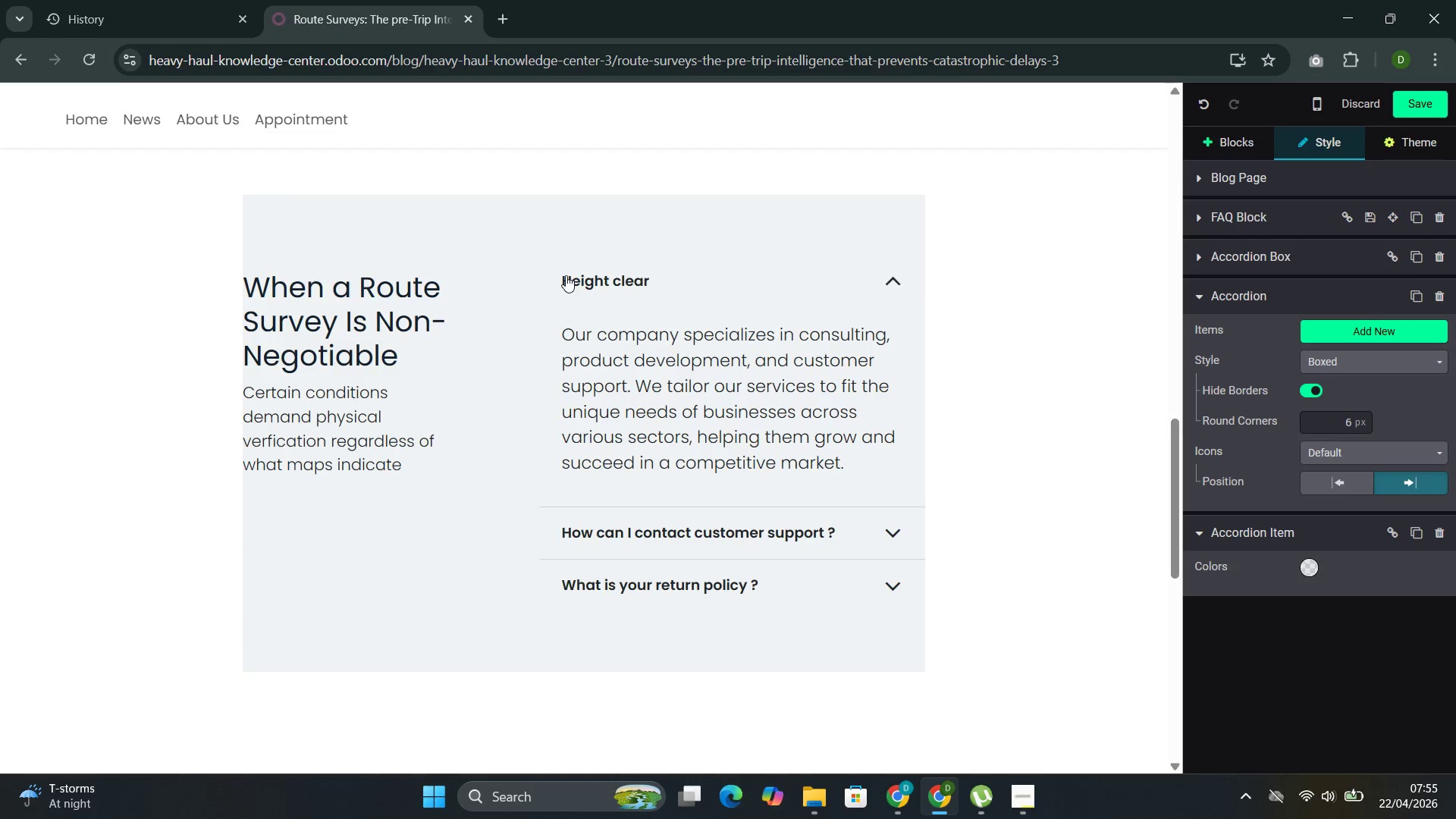 
type(ance within 6 inches )
 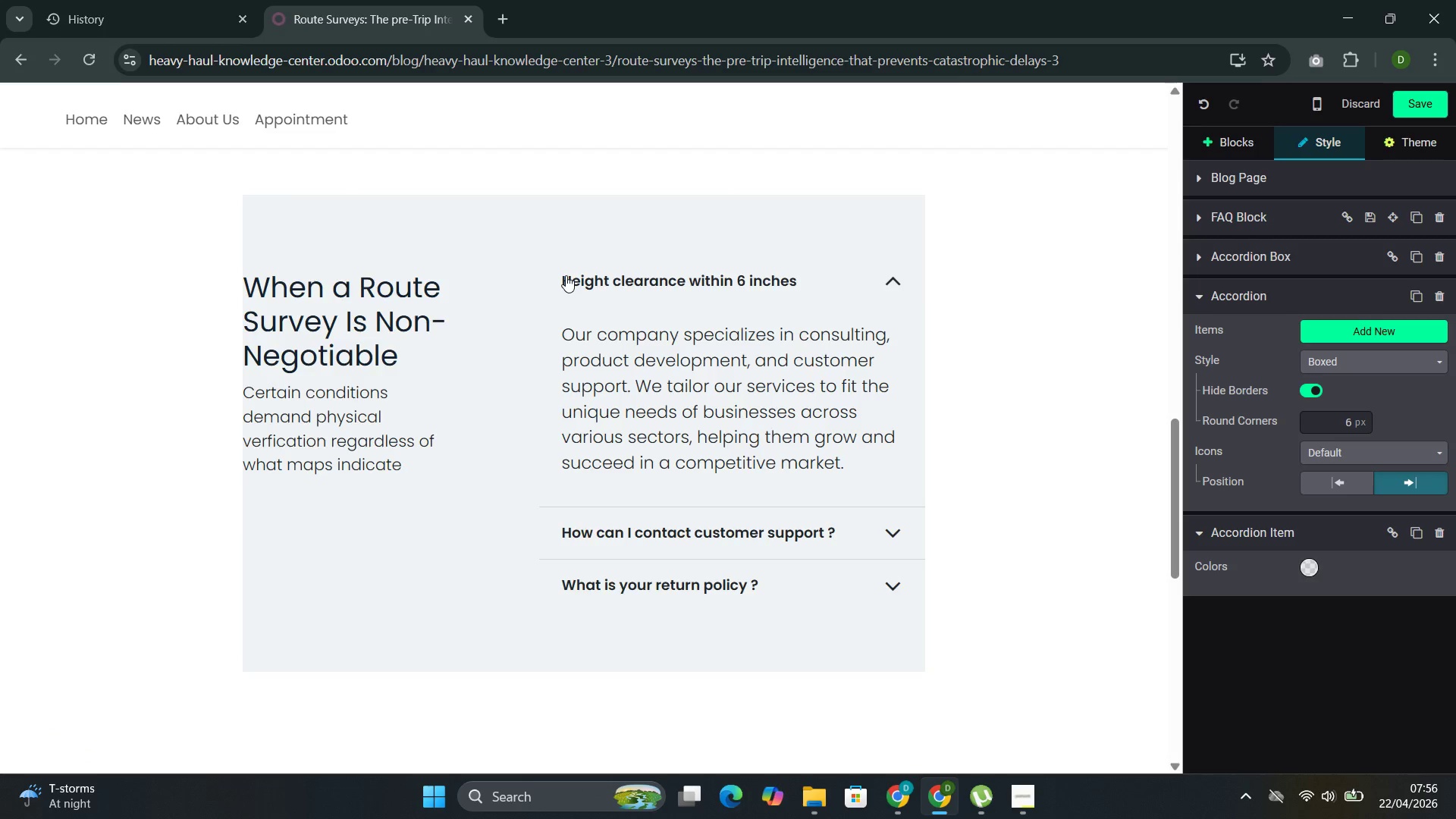 
type(p)
key(Backspace)
type(od)
key(Backspace)
type(f load )
 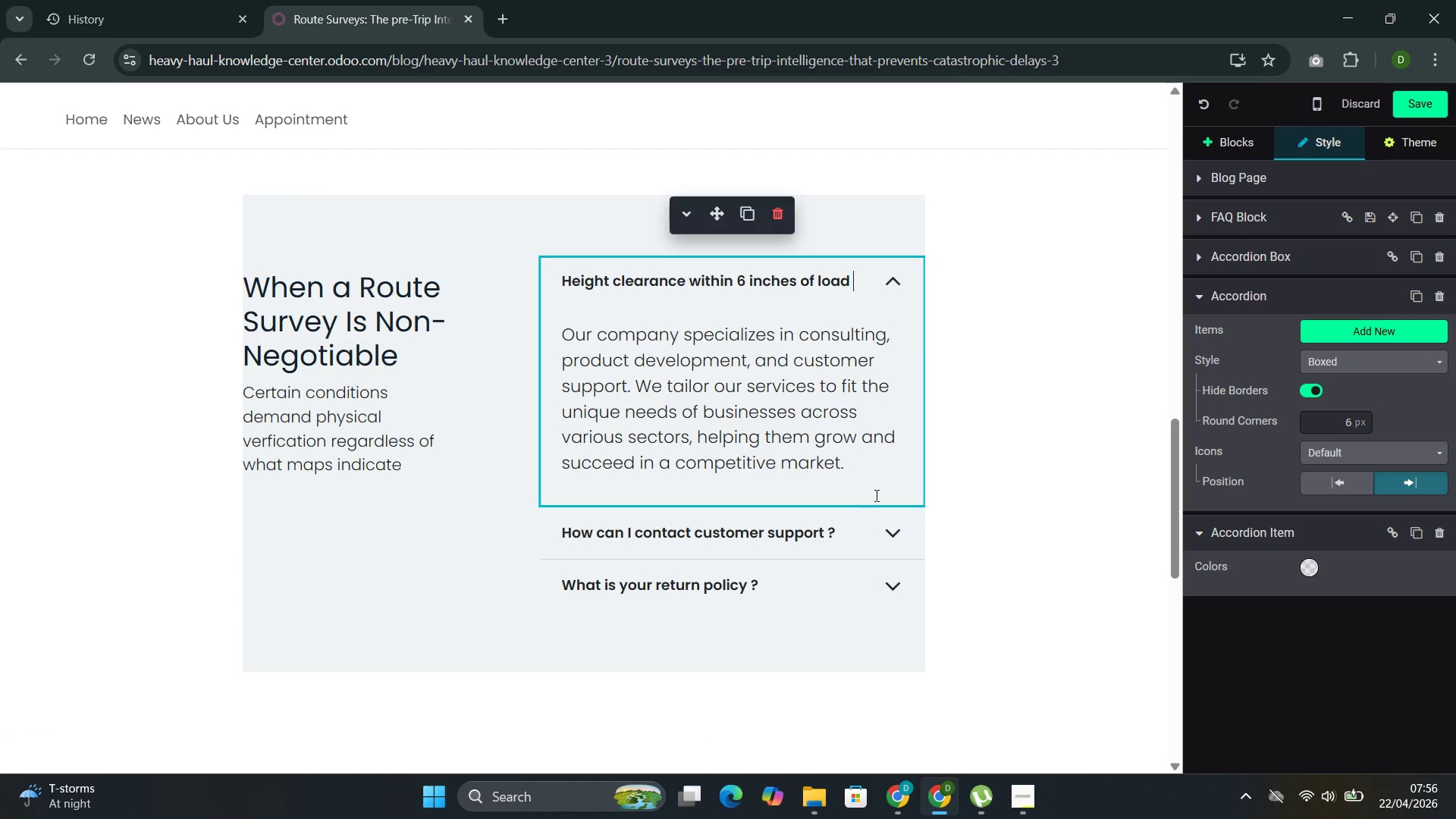 
left_click_drag(start_coordinate=[878, 478], to_coordinate=[560, 347])
 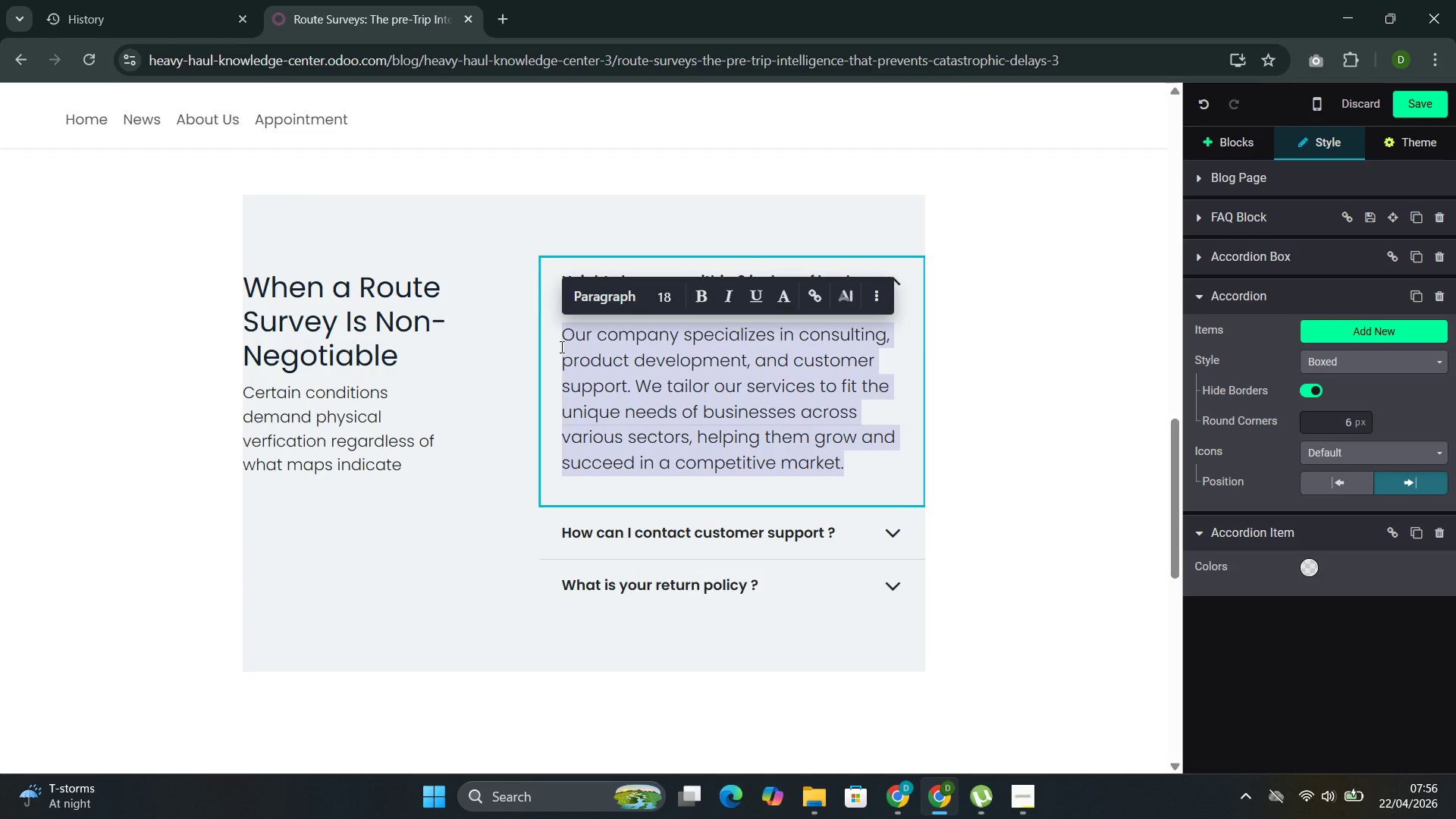 
key(Backspace)
type(Bridges,)
 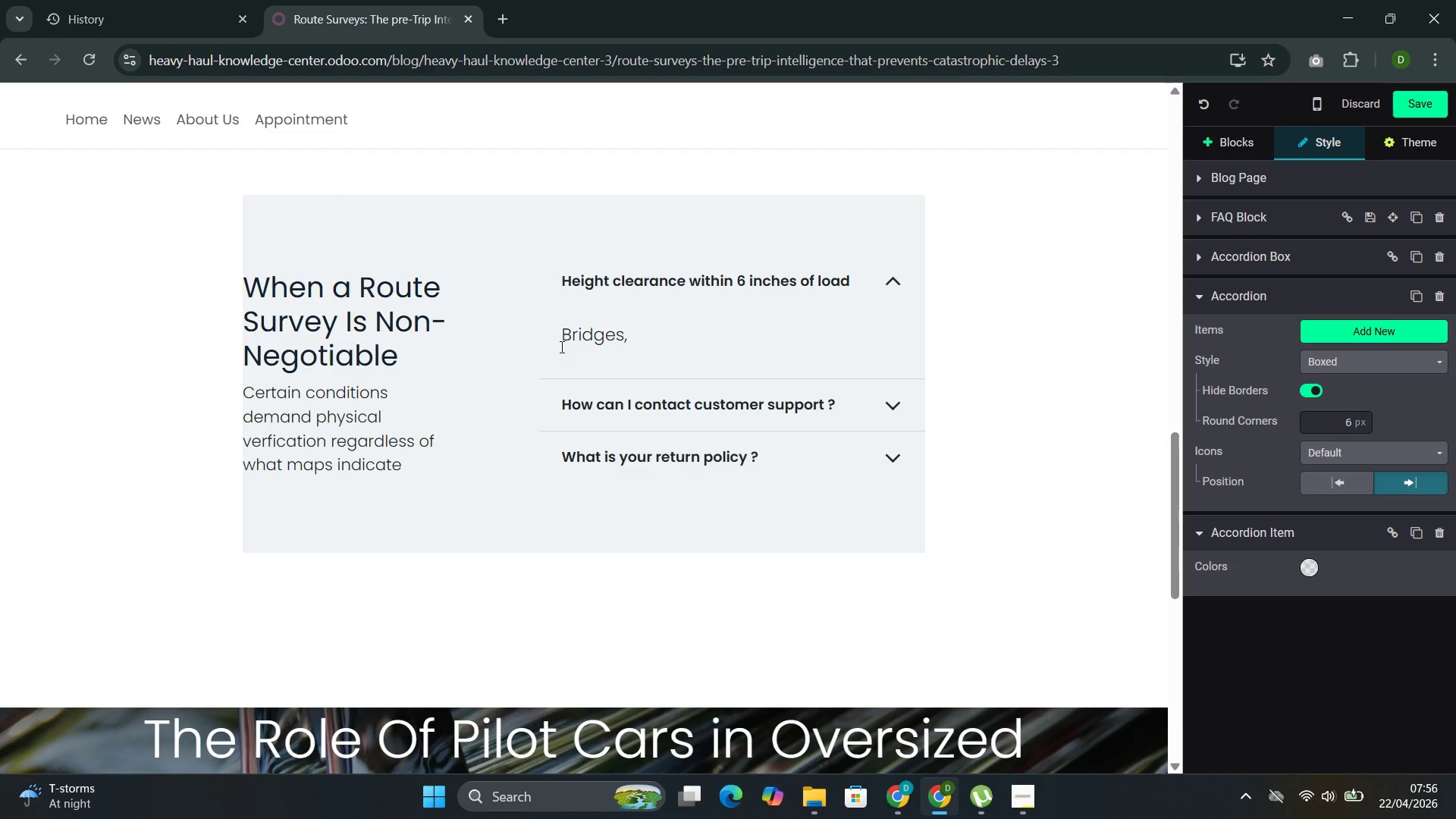 
type( overpasses )
key(Backspace)
type(, and traffic signals must be p)
 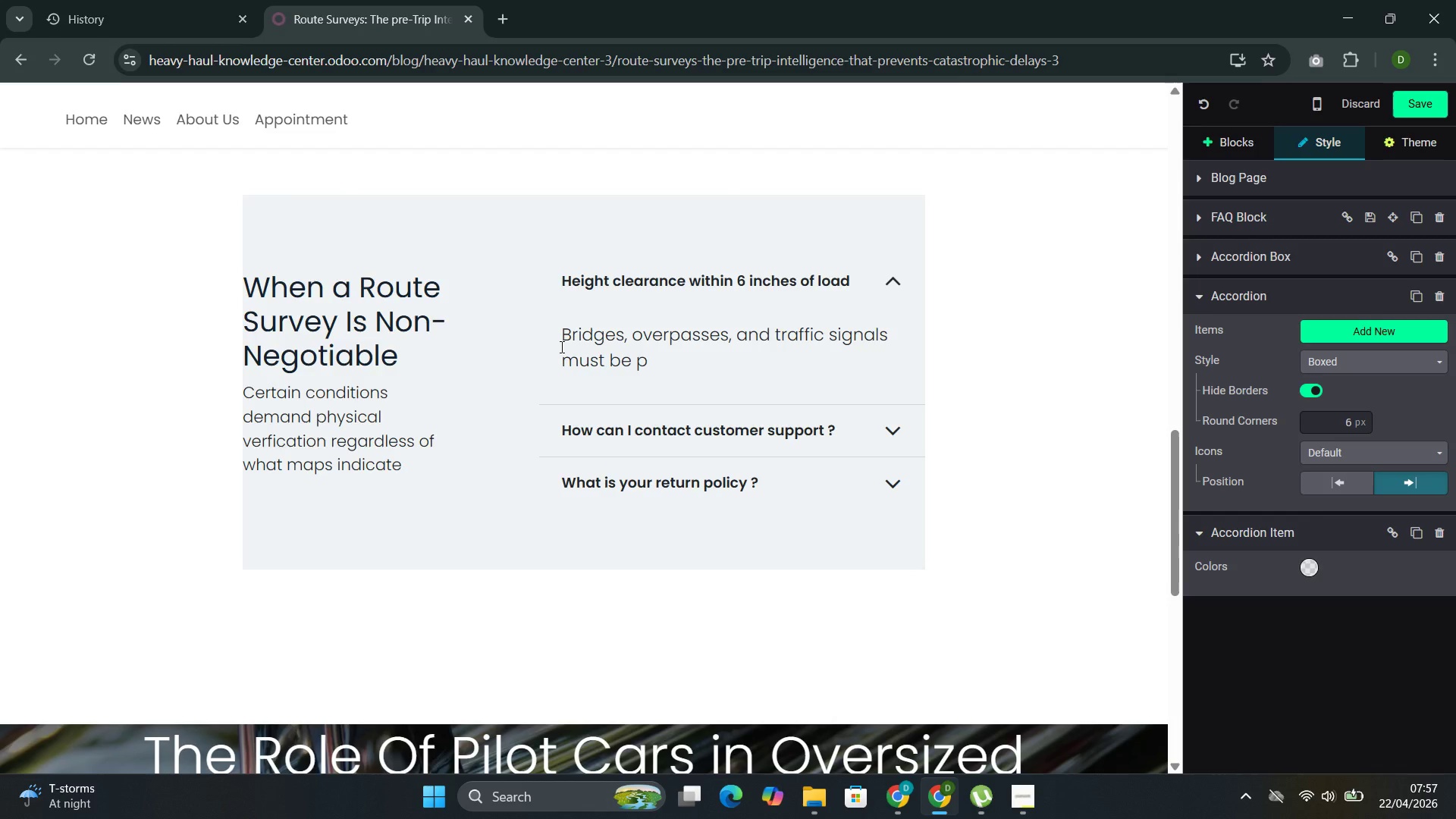 
type(recisely meas)
 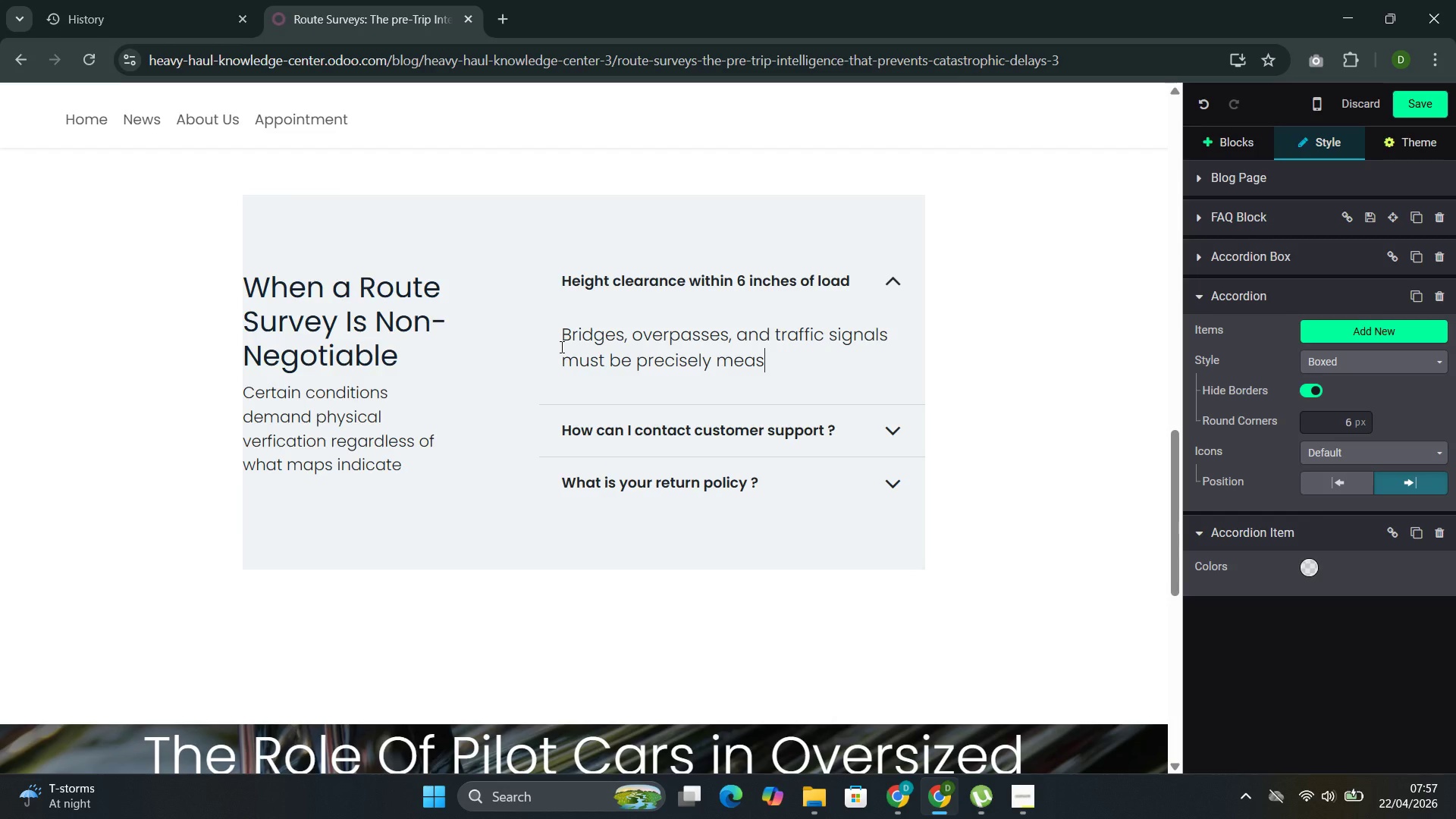 
type(ure)
 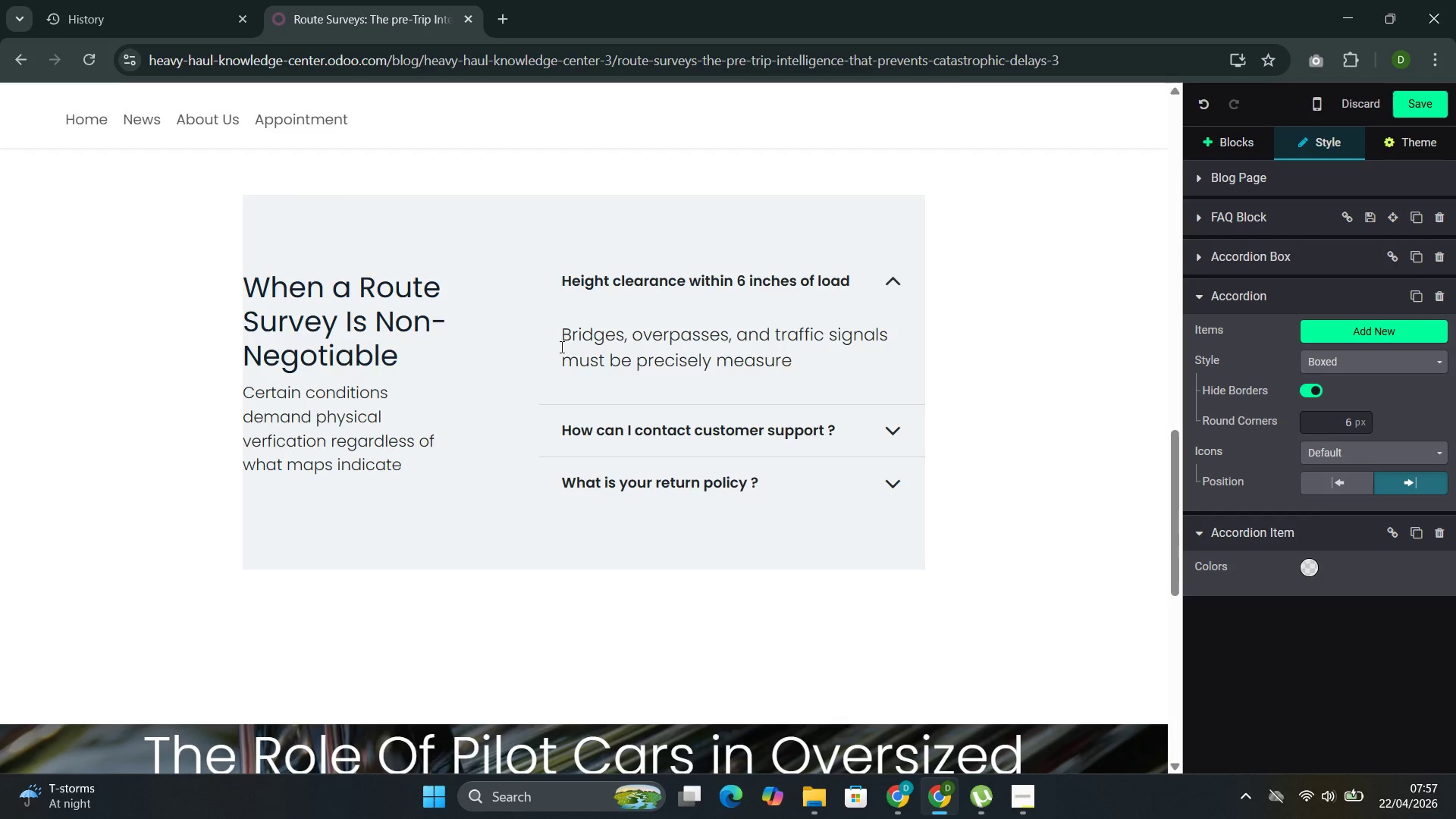 
wait(6.91)
 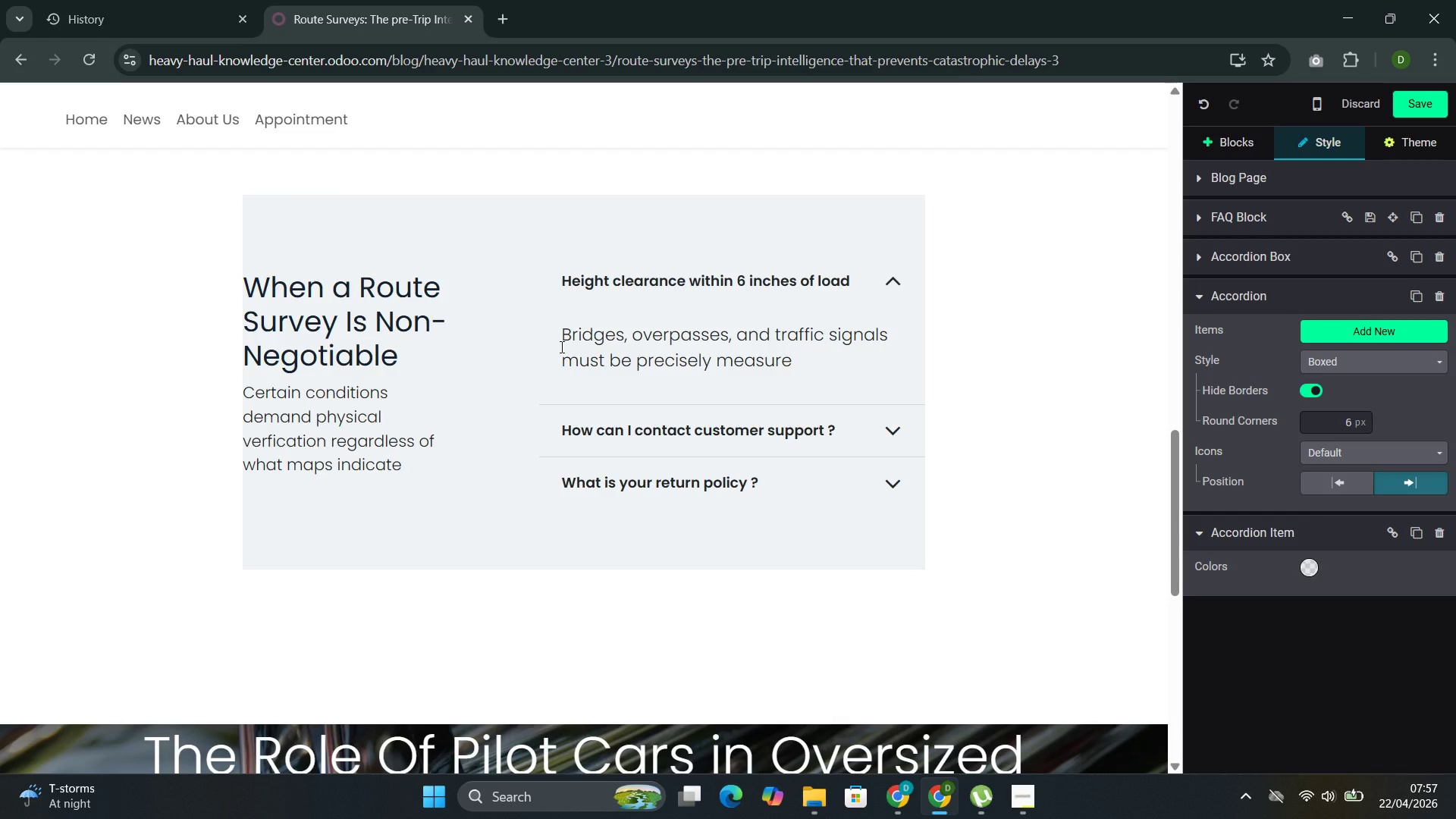 
key(D)
 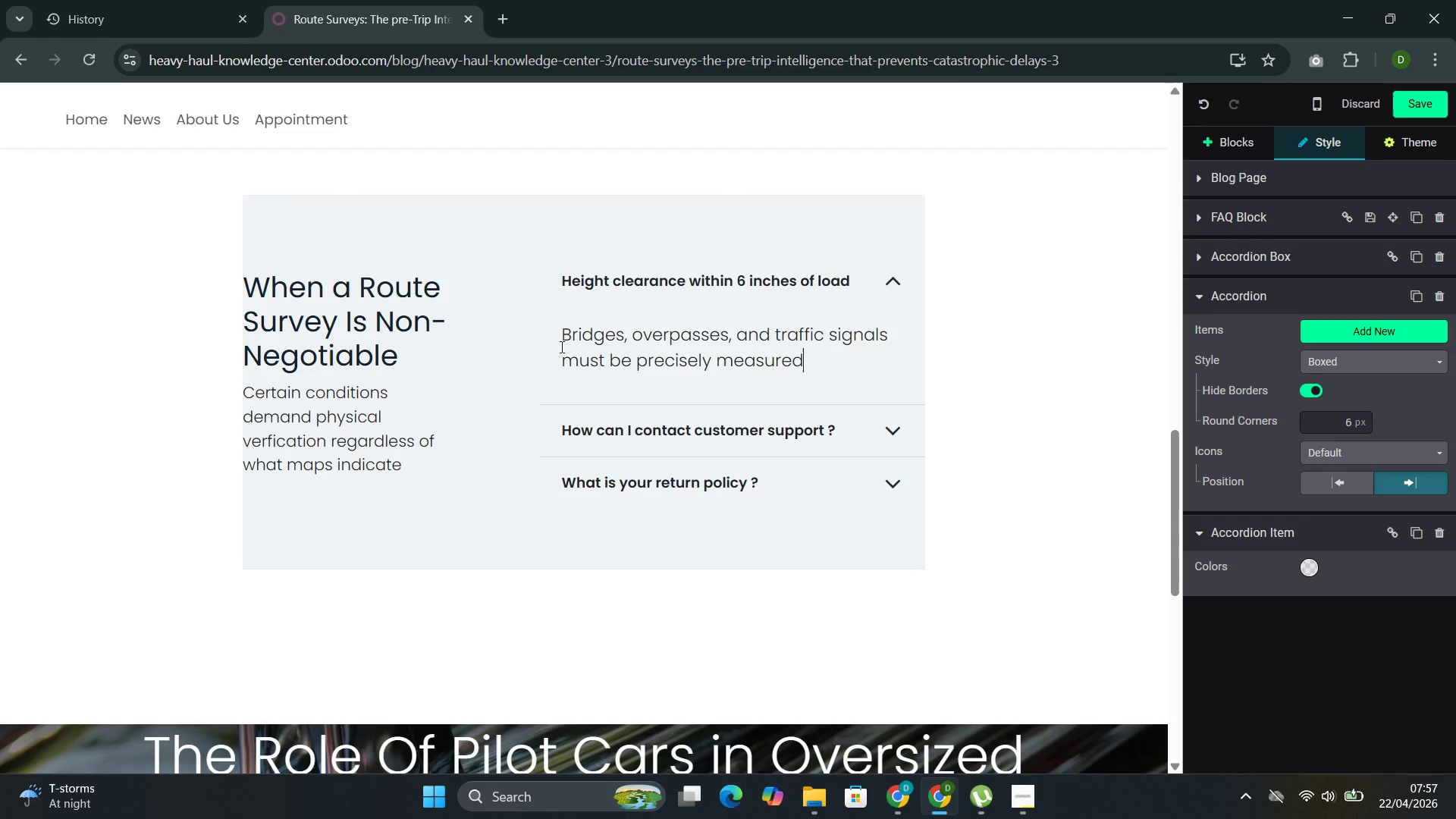 
key(Space)
 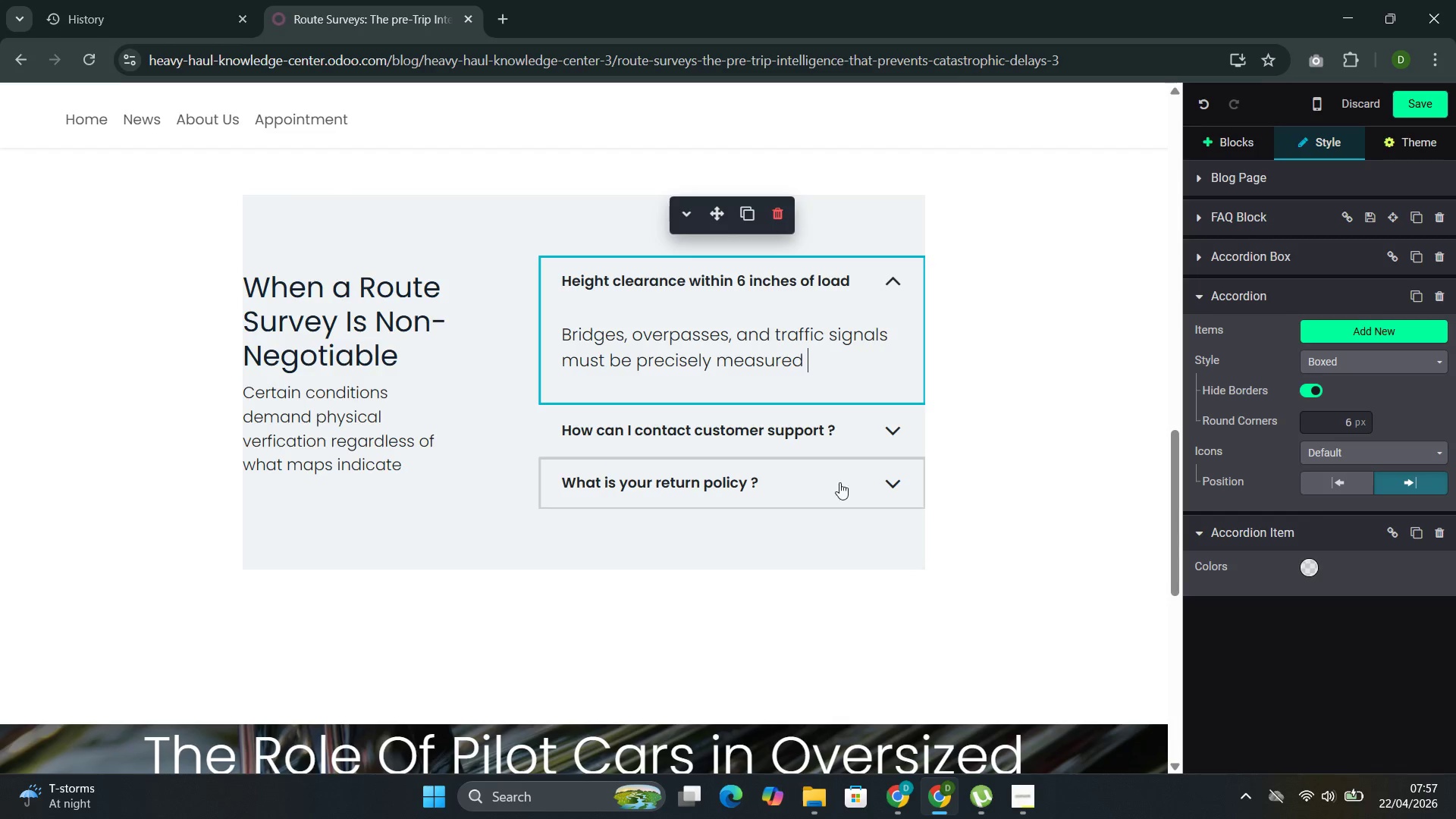 
left_click_drag(start_coordinate=[858, 437], to_coordinate=[612, 437])
 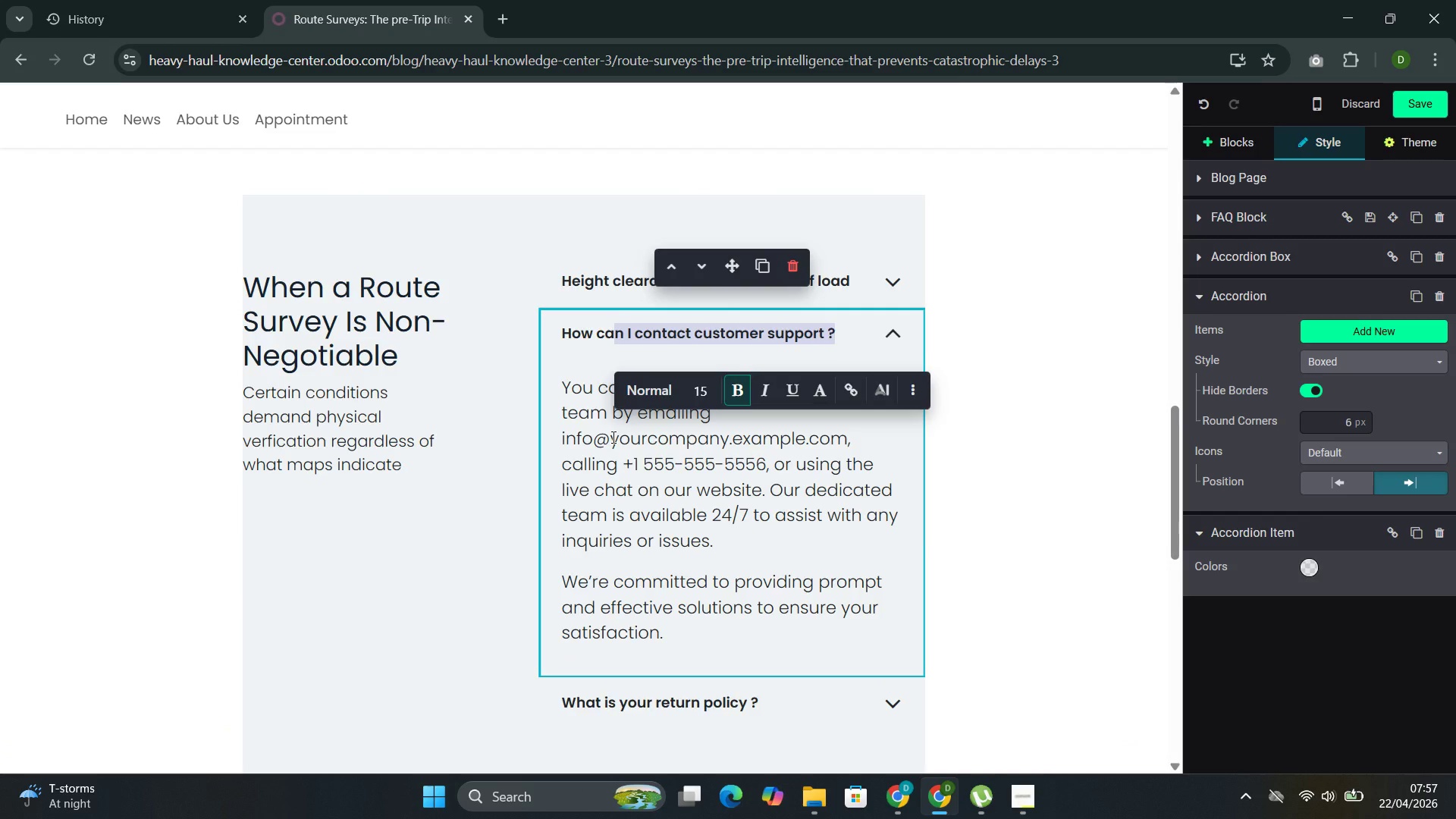 
key(Backspace)
key(Backspace)
key(Backspace)
key(Backspace)
key(Backspace)
key(Backspace)
key(Backspace)
type(Turning radii at complex)
 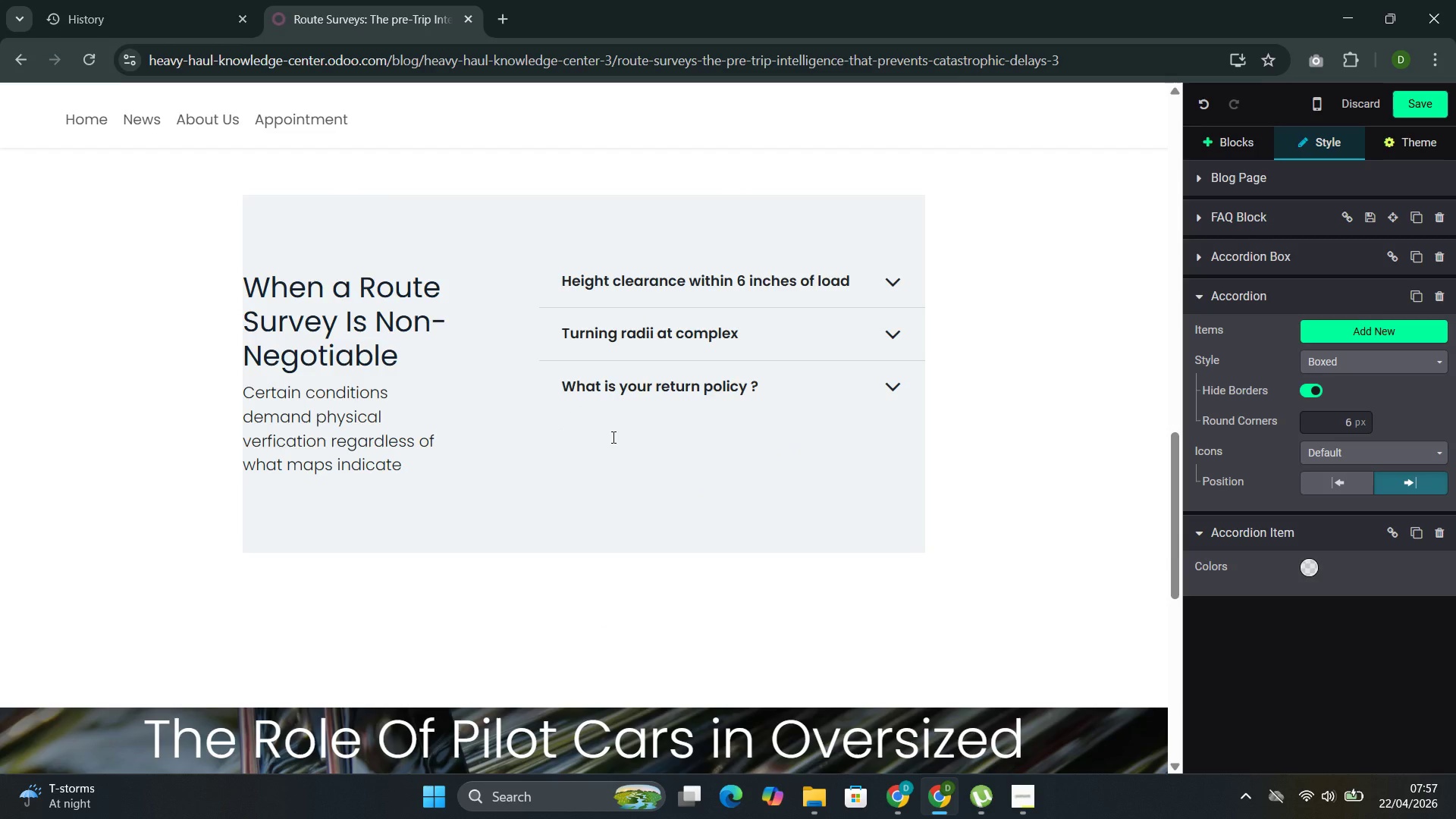 
type( intersections)
 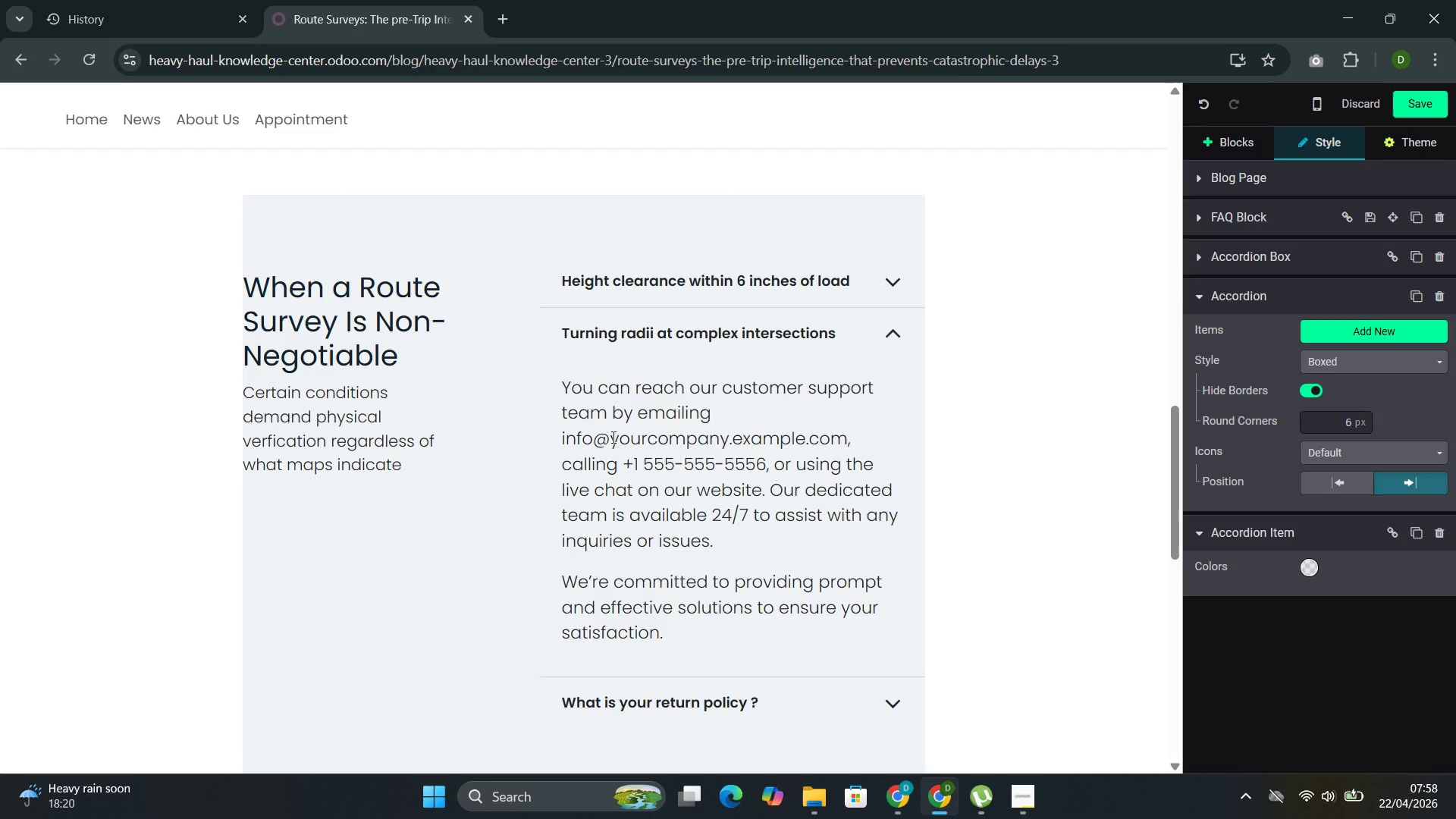 
wait(5.22)
 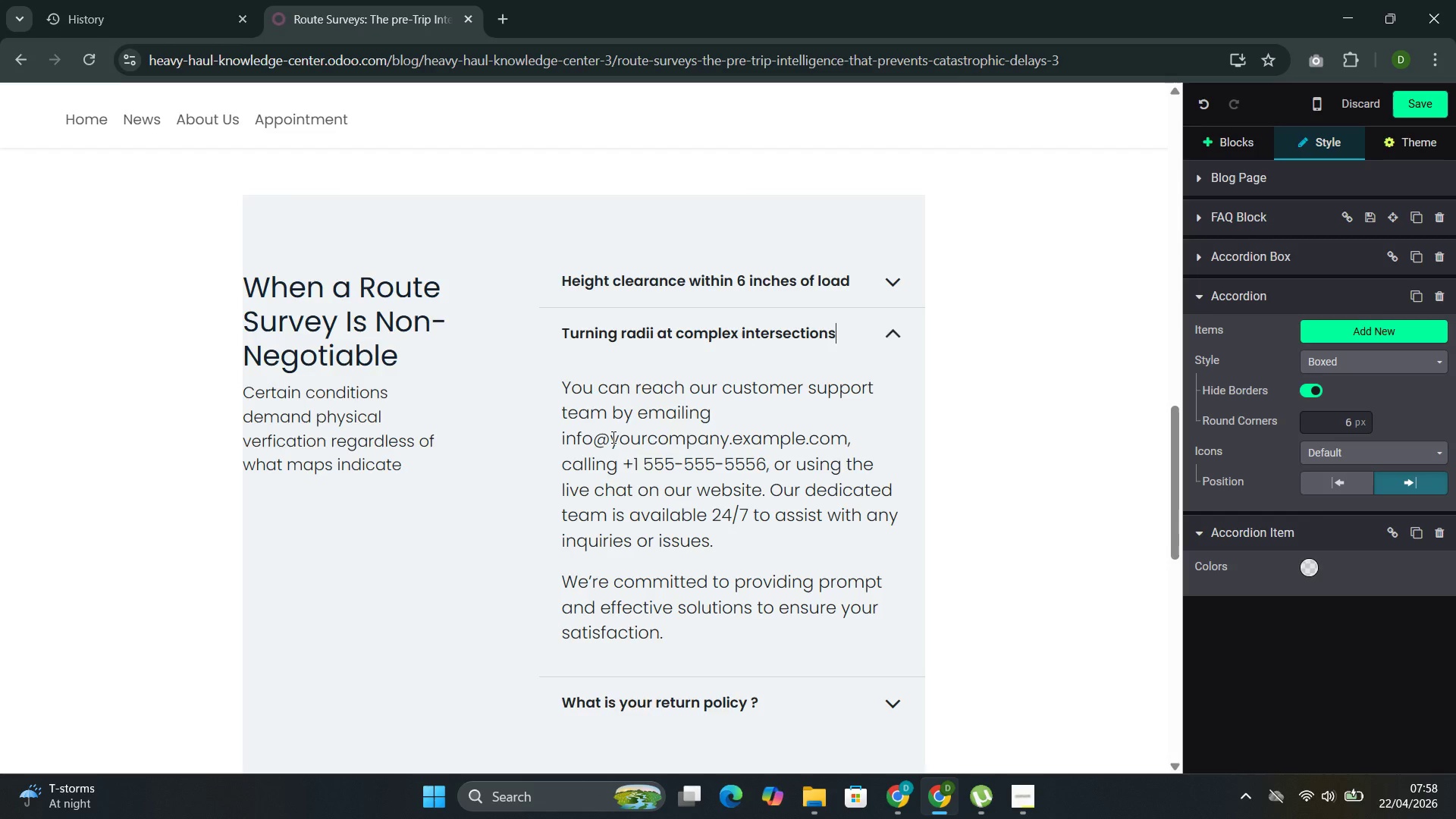 
left_click_drag(start_coordinate=[698, 642], to_coordinate=[576, 390])
 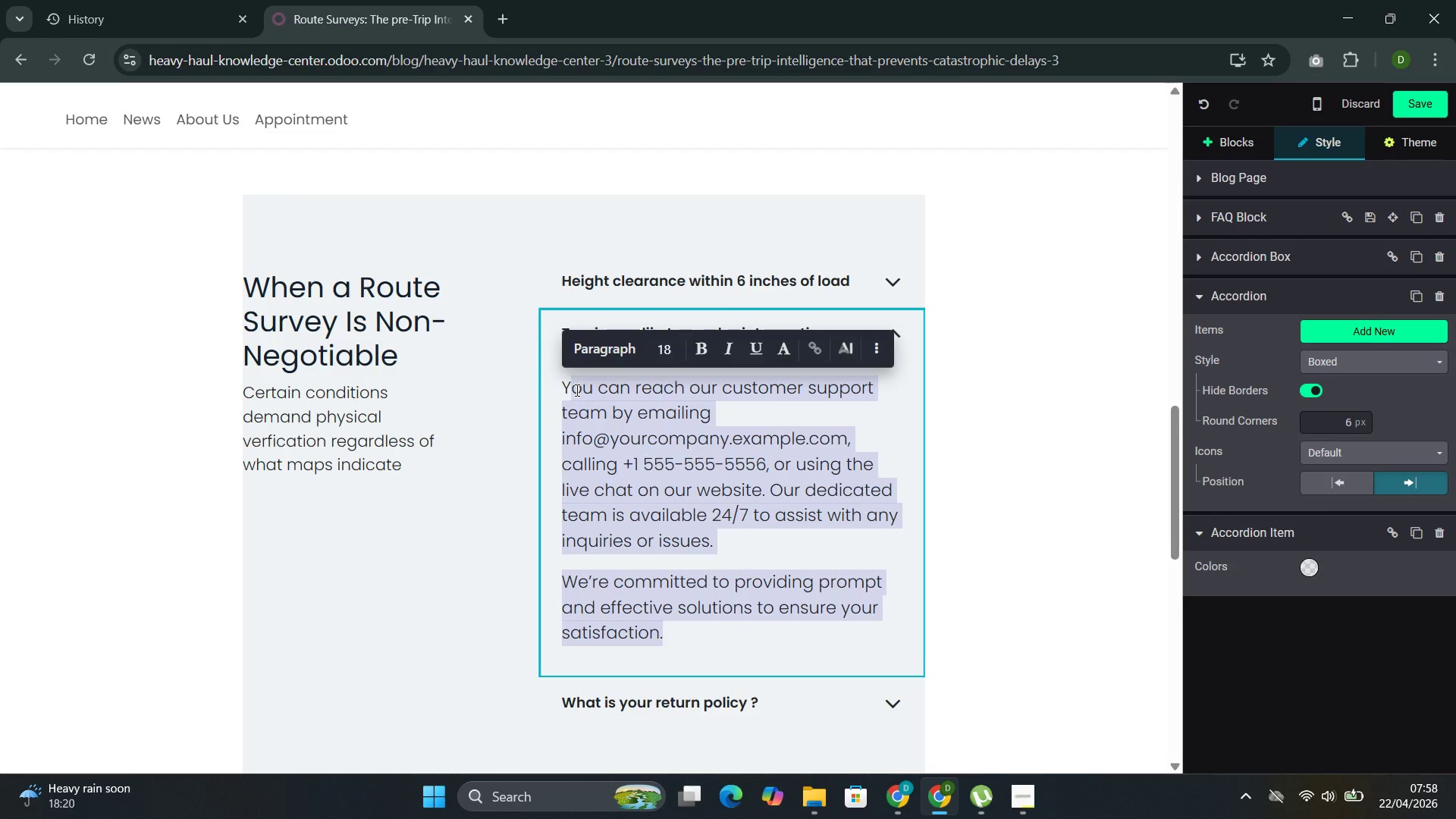 
key(Backspace)
 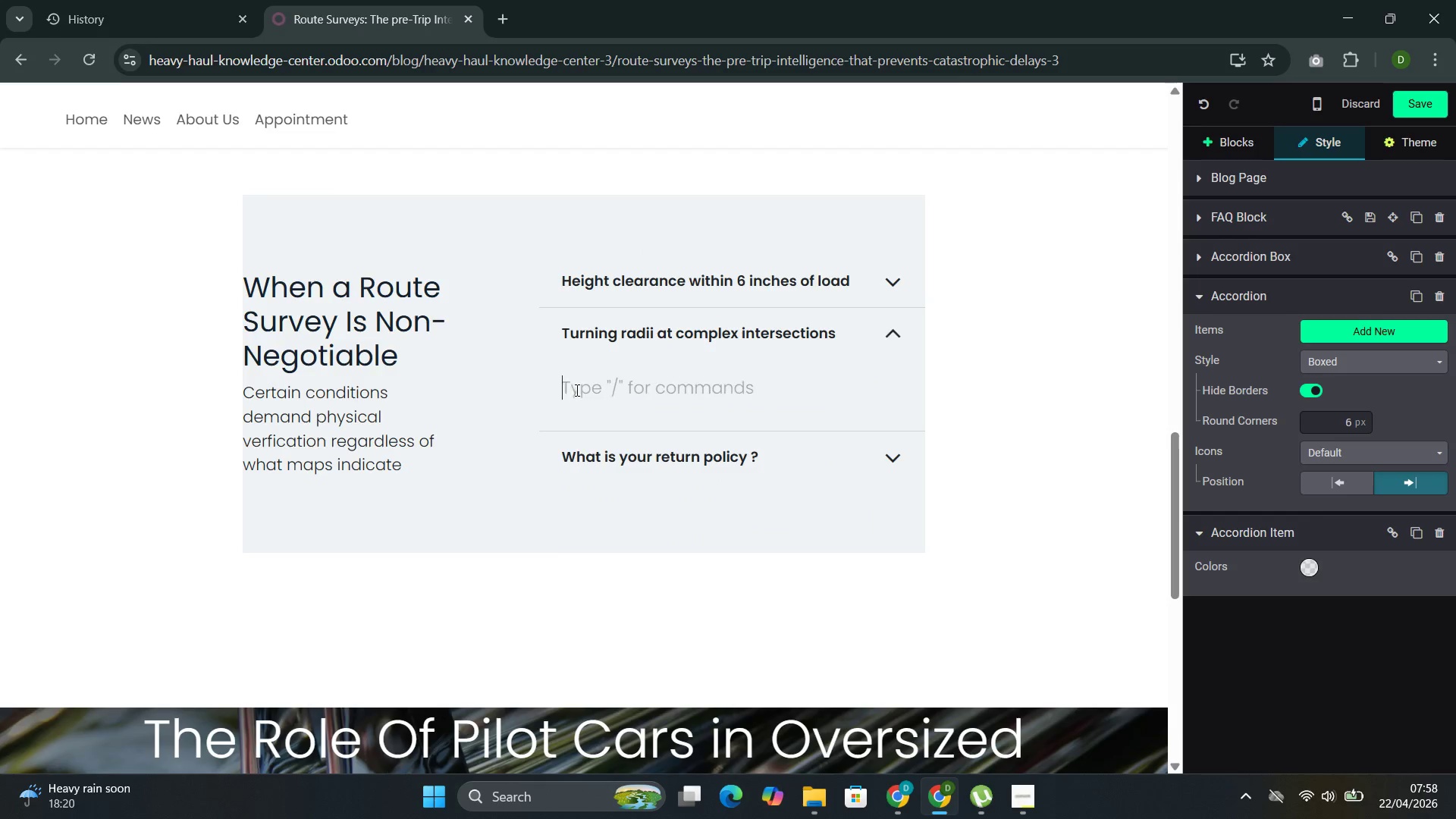 
key(Backspace)
 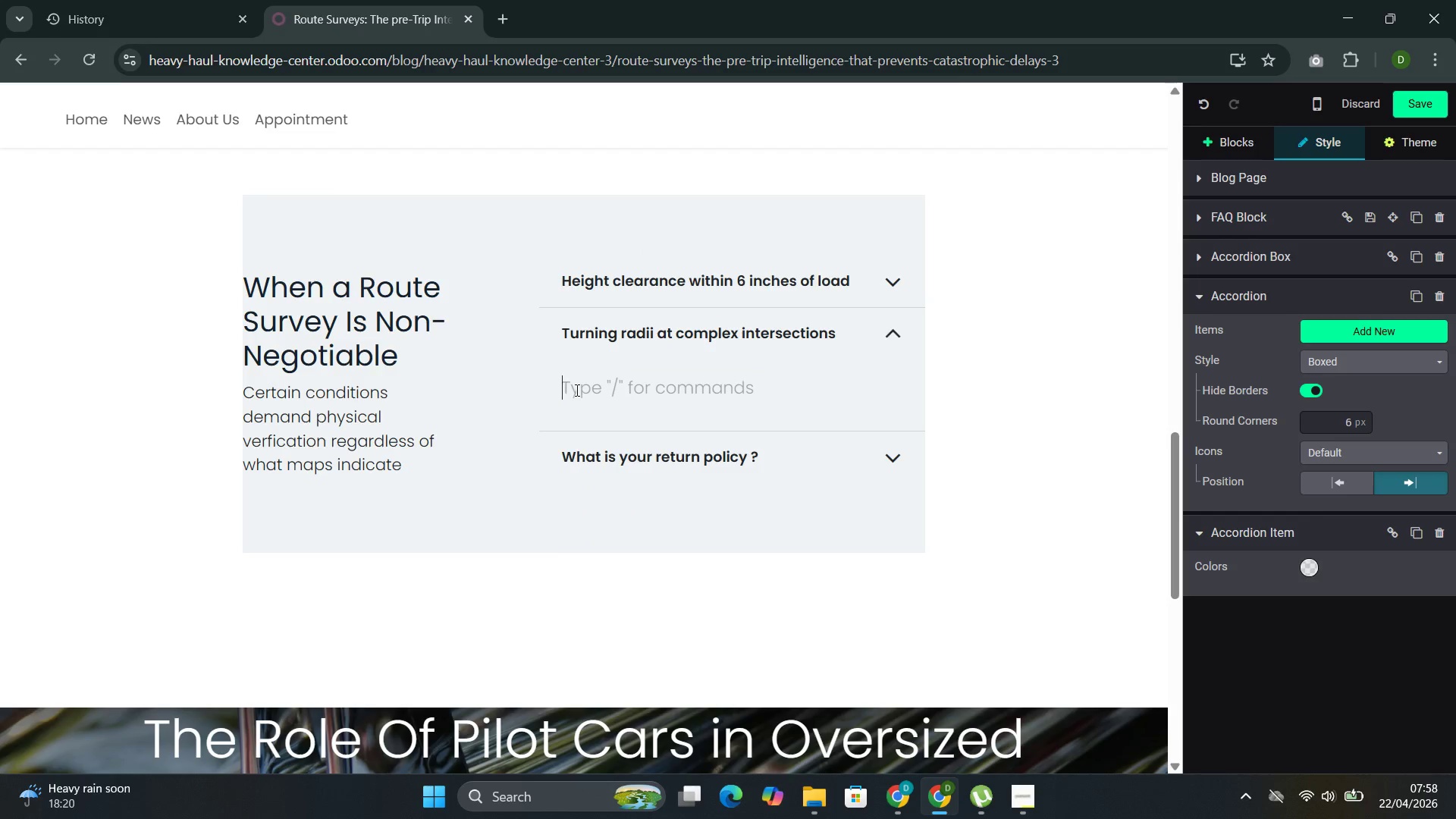 
type(Lowbo)
 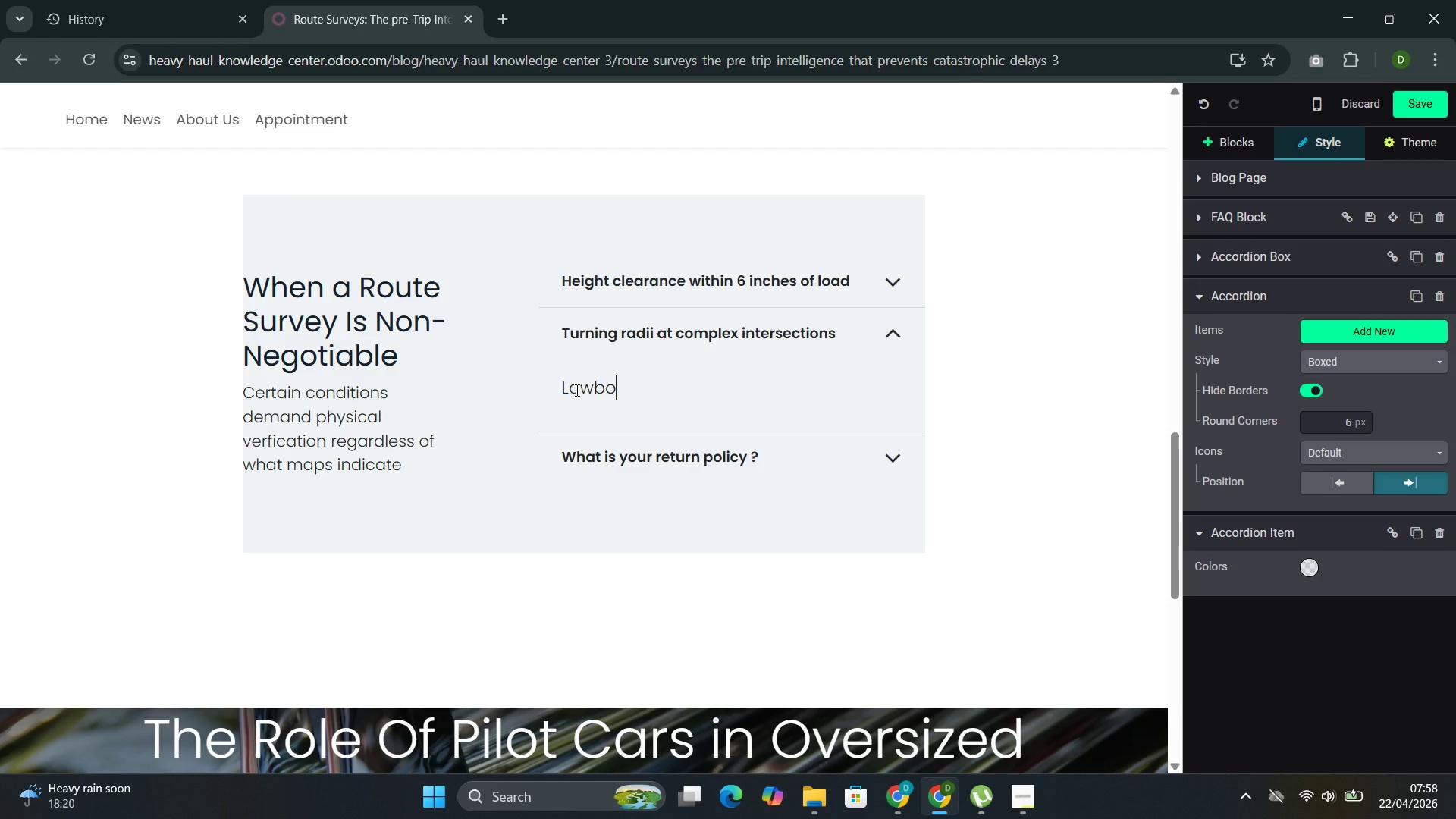 
type(y trailers with long overhang require swe)
 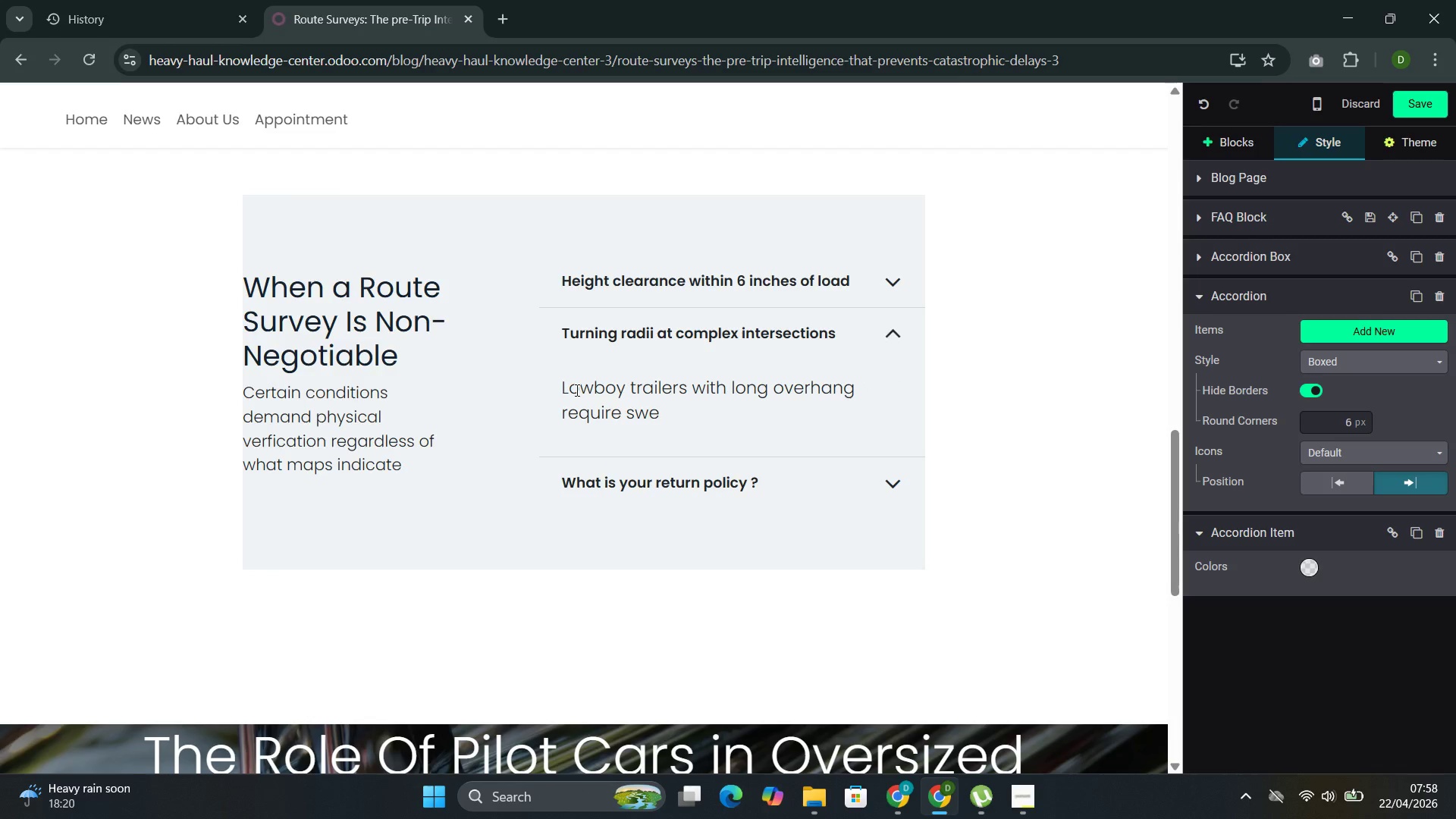 
type(pt-path analysis )
 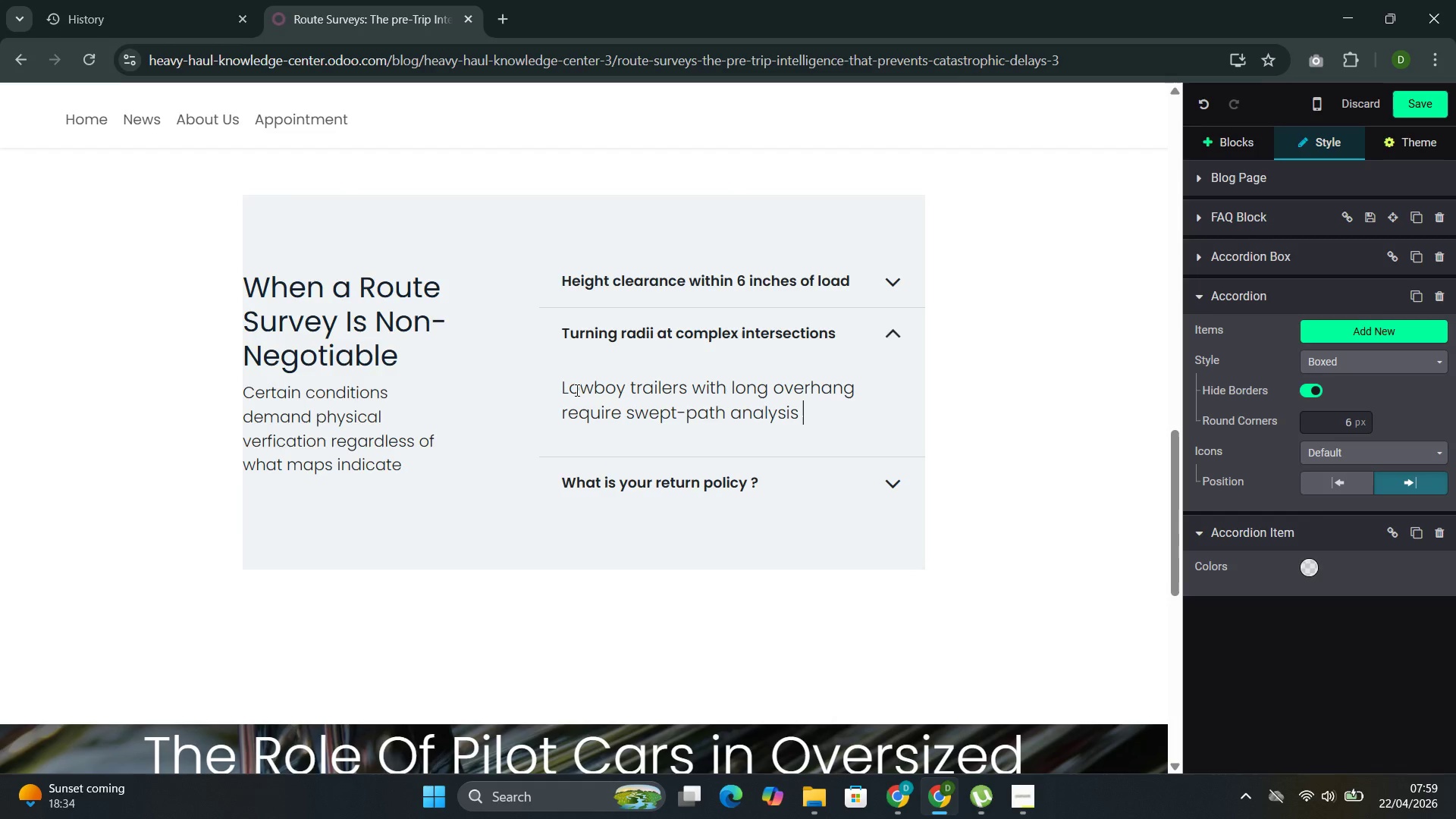 
wait(19.77)
 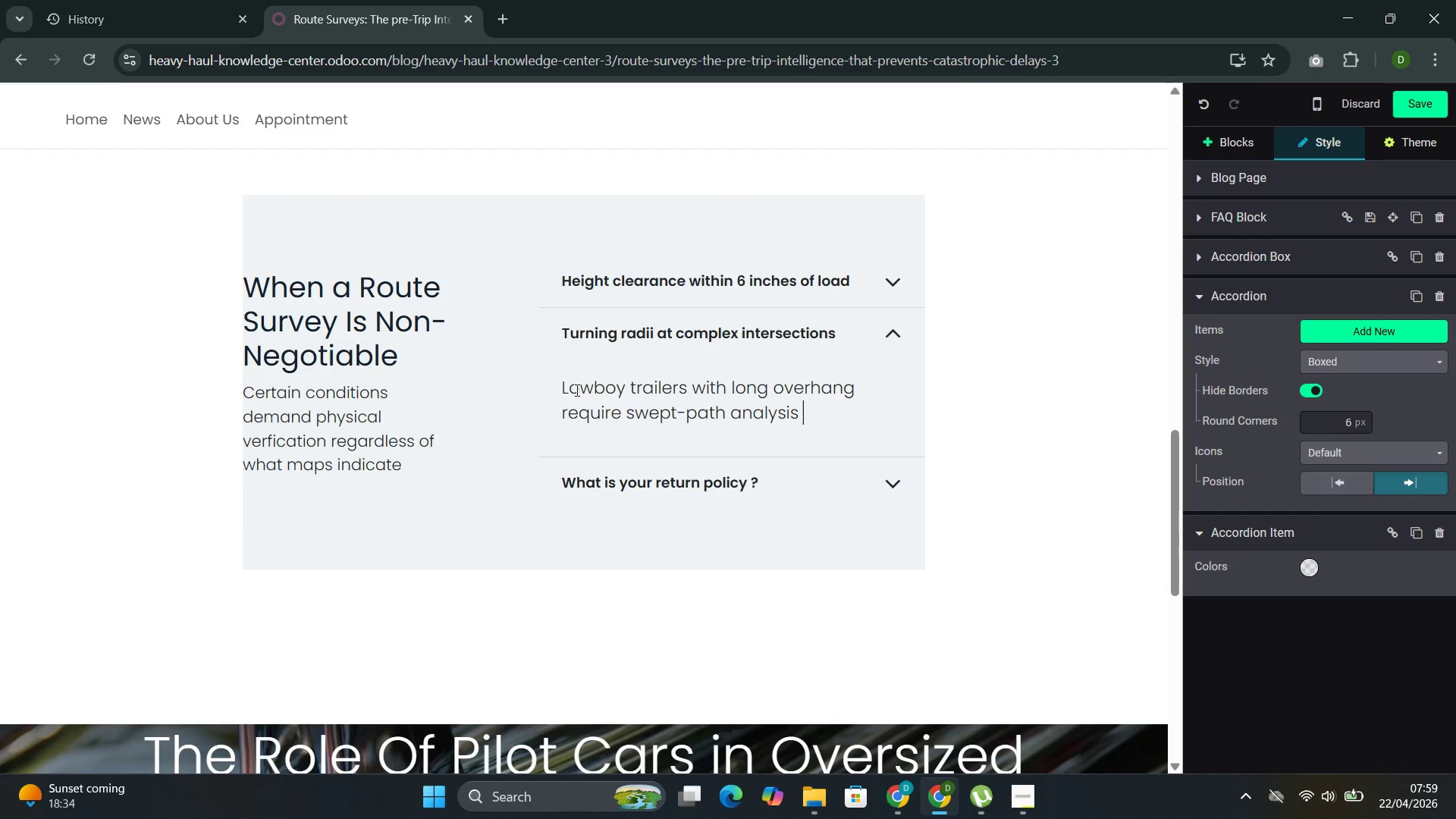 
left_click_drag(start_coordinate=[777, 472], to_coordinate=[579, 490])
 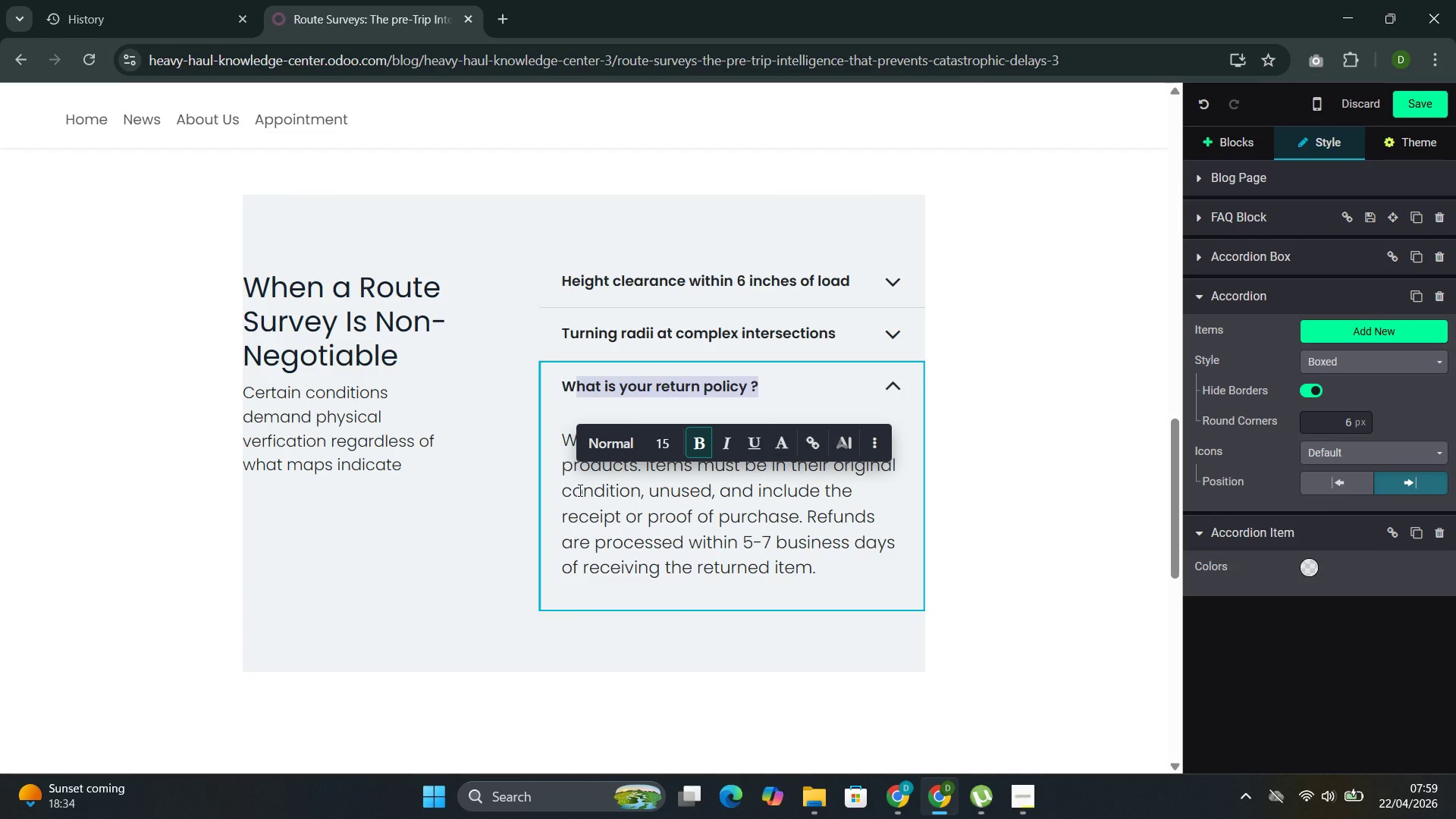 
key(Backspace)
key(Backspace)
type(Weifht)
key(Backspace)
key(Backspace)
key(Backspace)
 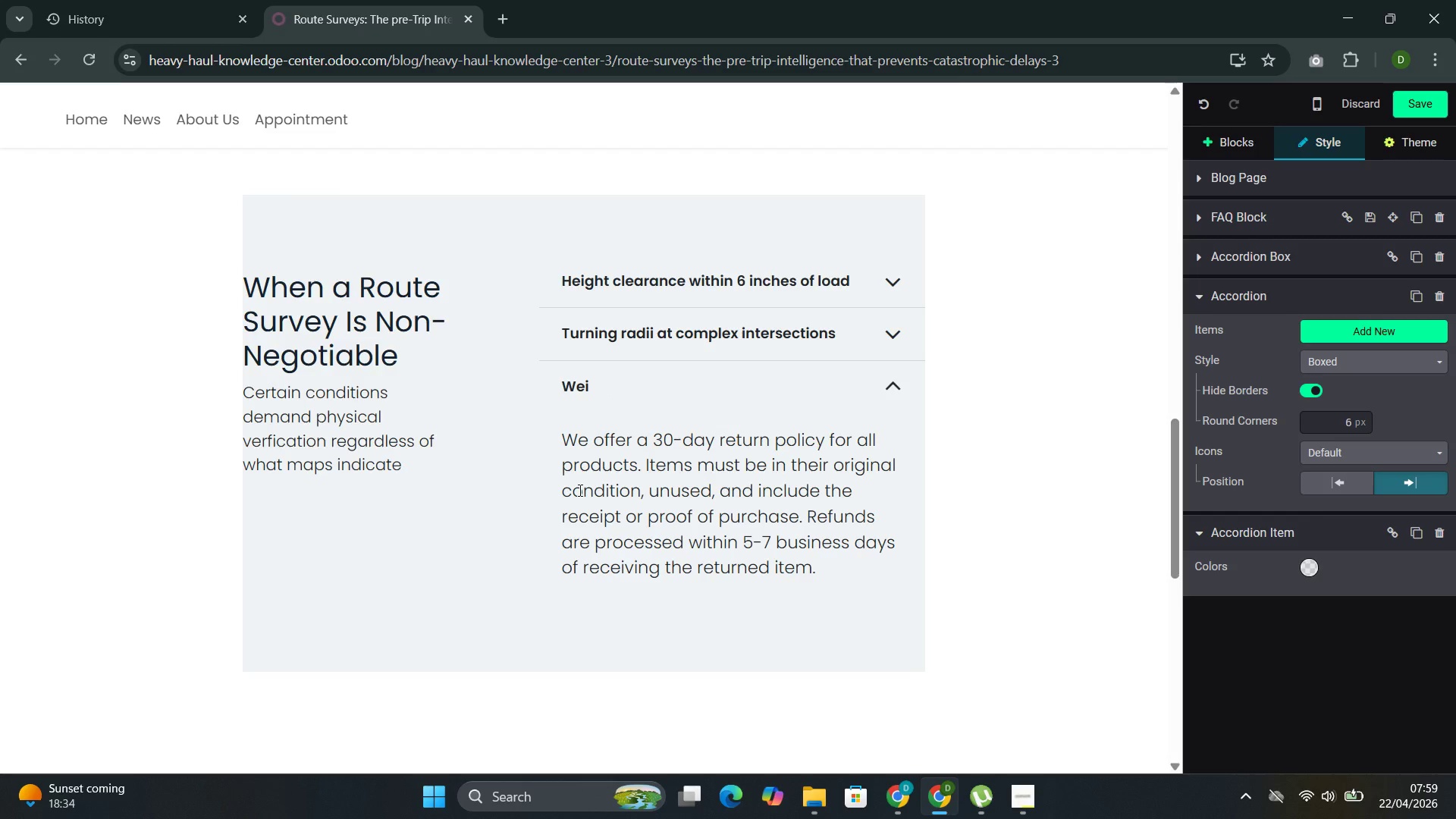 
type(ght )
key(Backspace)
type(-restricted bridges )
 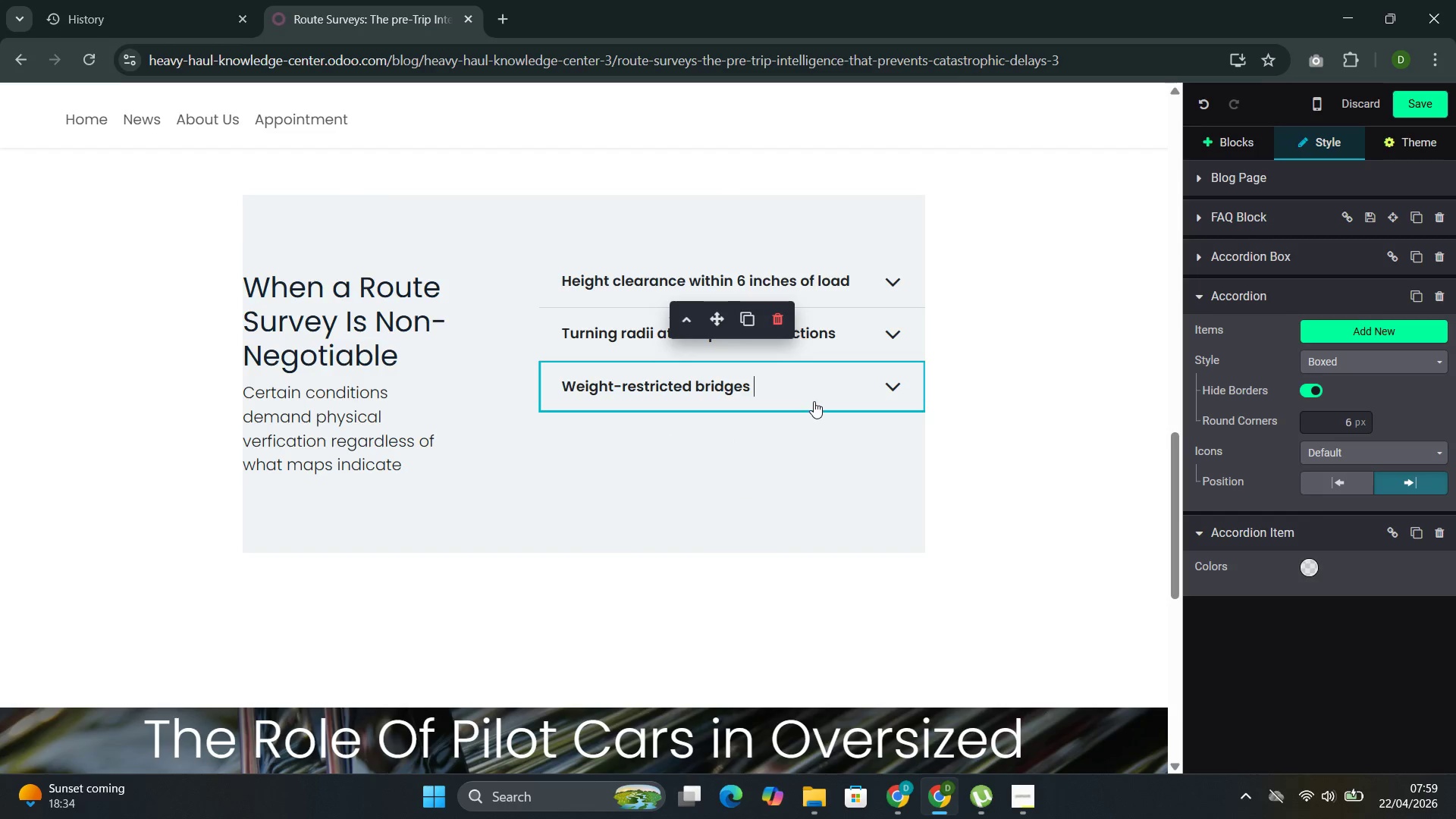 
key(Space)
 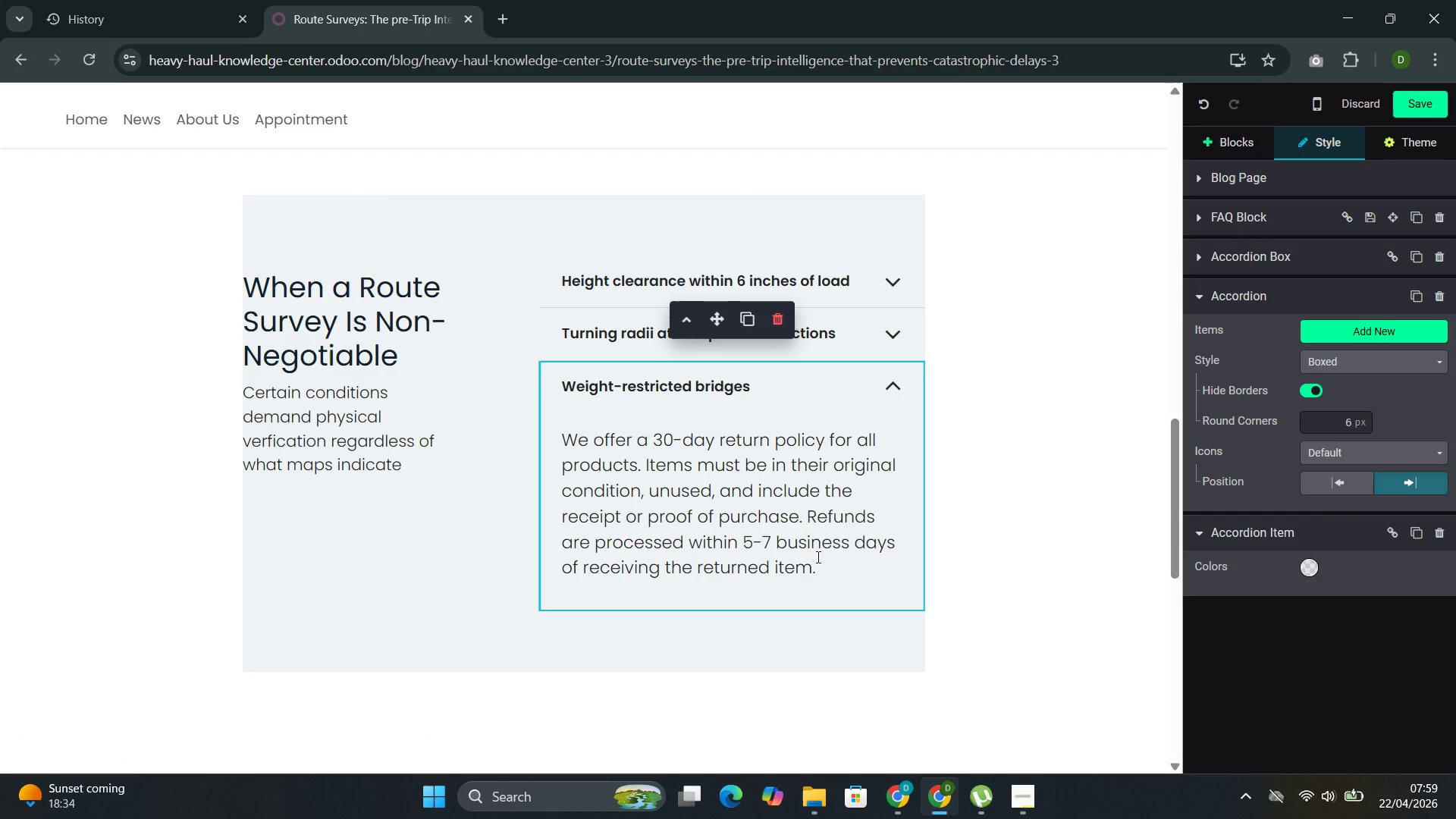 
left_click_drag(start_coordinate=[829, 577], to_coordinate=[579, 439])
 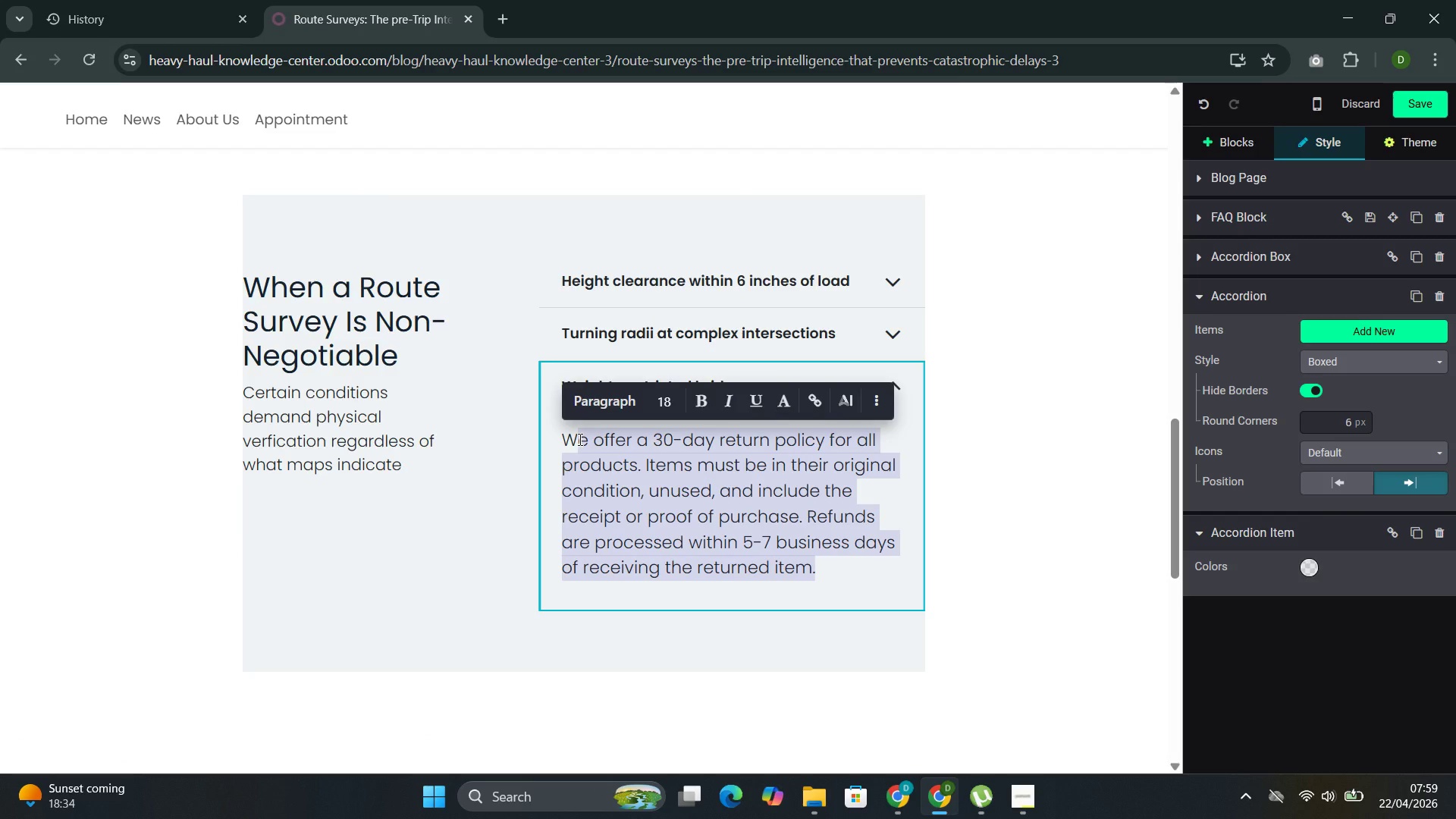 
key(Backspace)
key(Backspace)
type(Posted limits)
 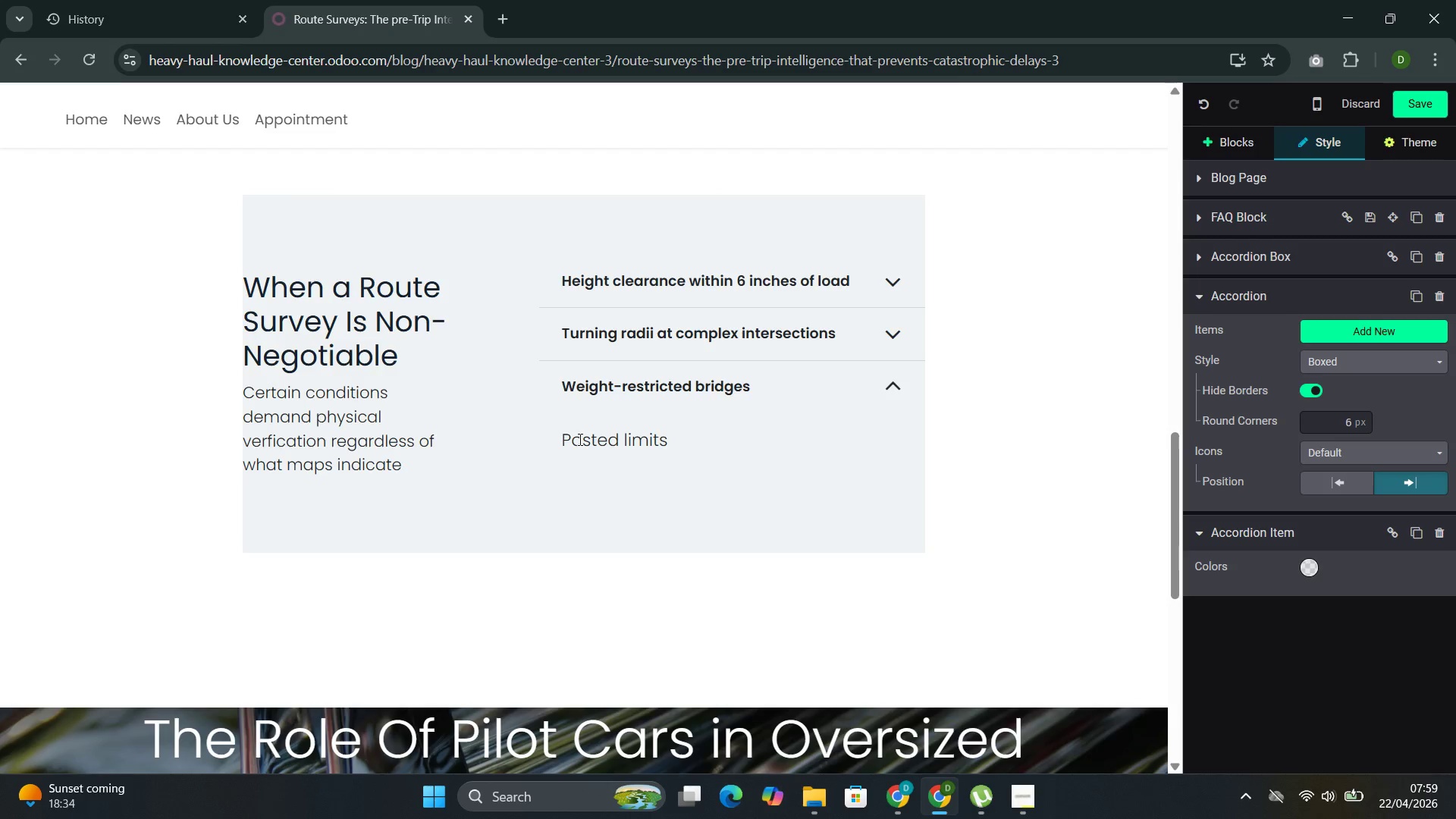 
type( must be verfi)
 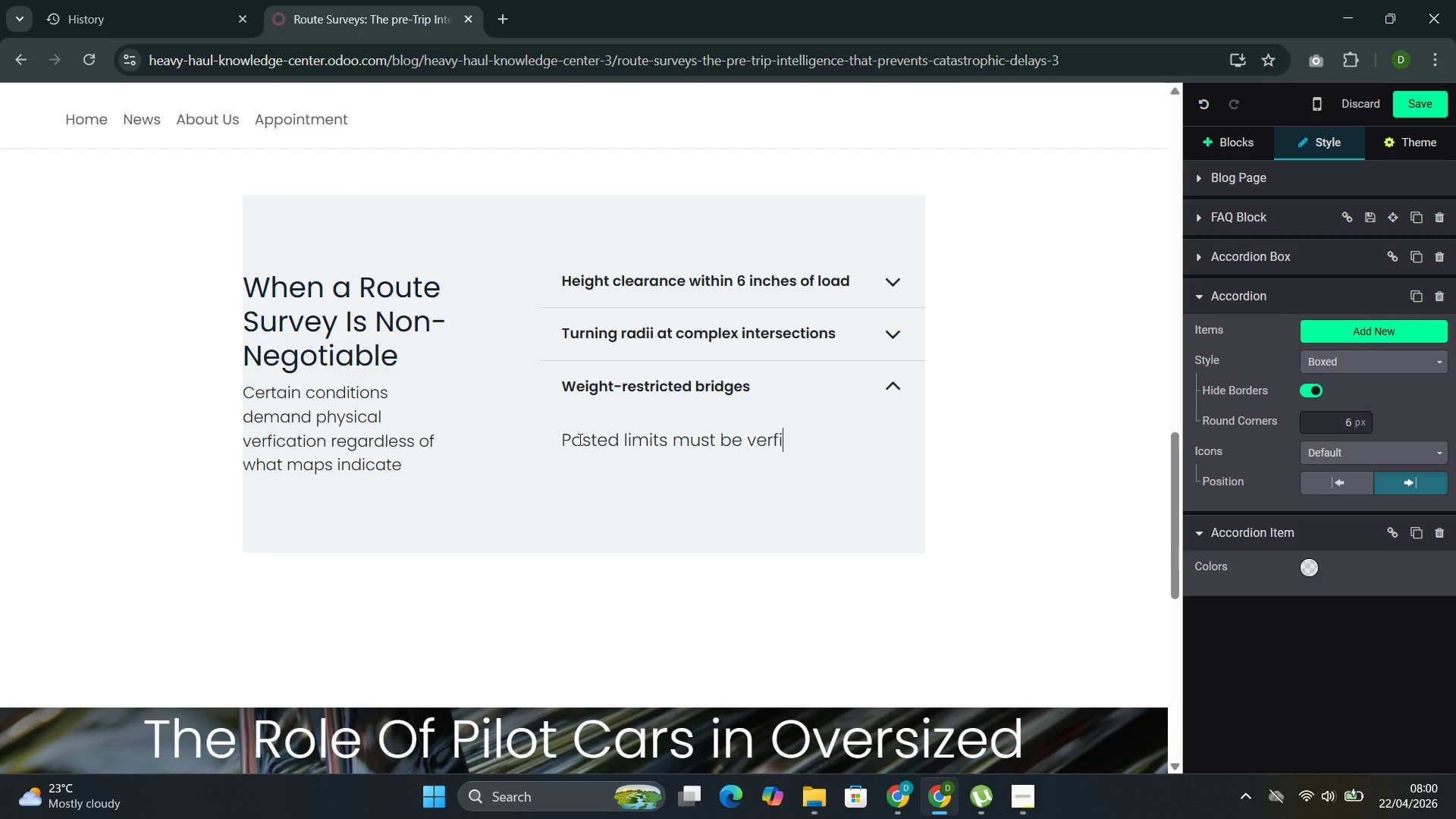 
key(ArrowLeft)
 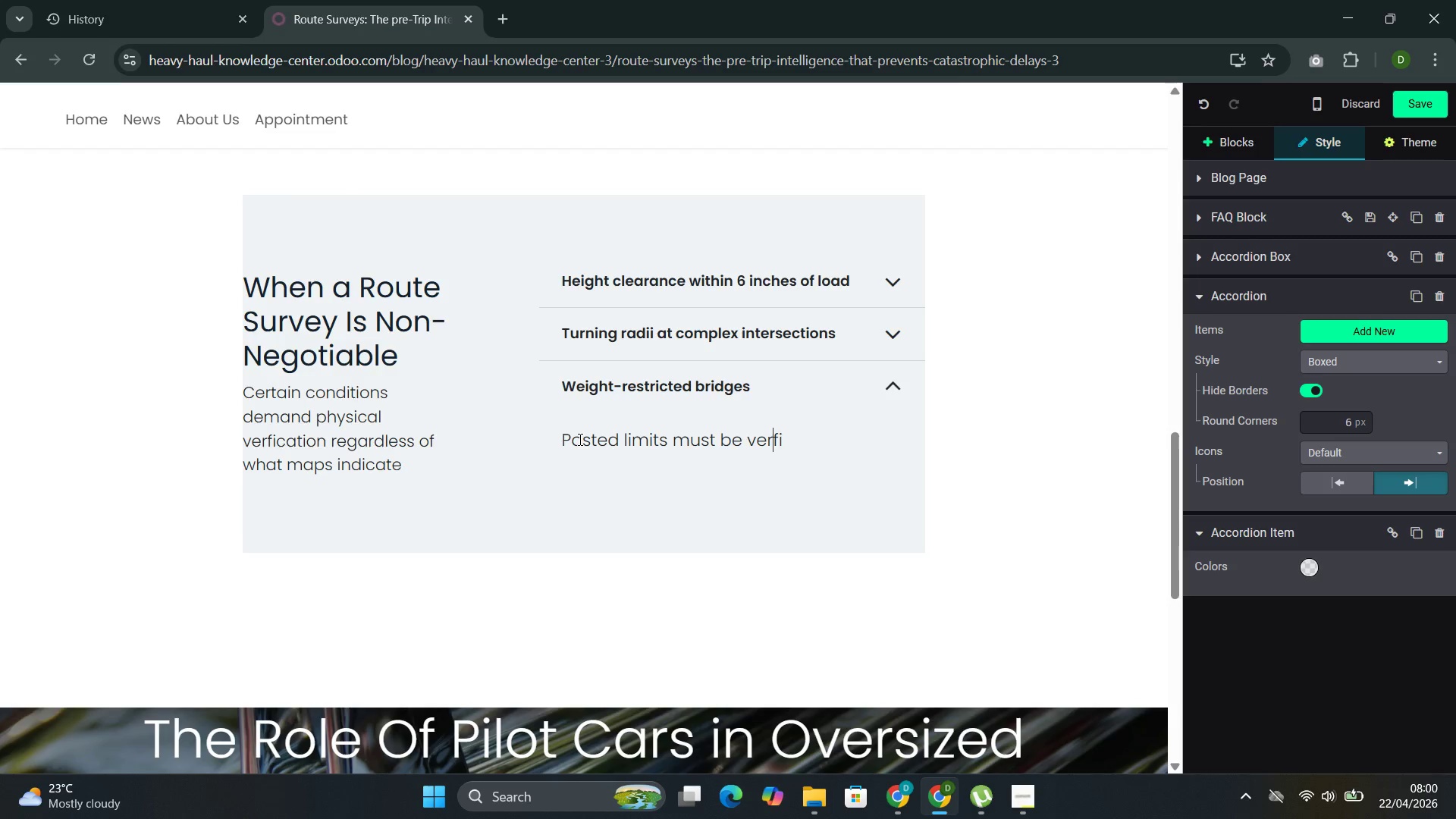 
key(ArrowLeft)
 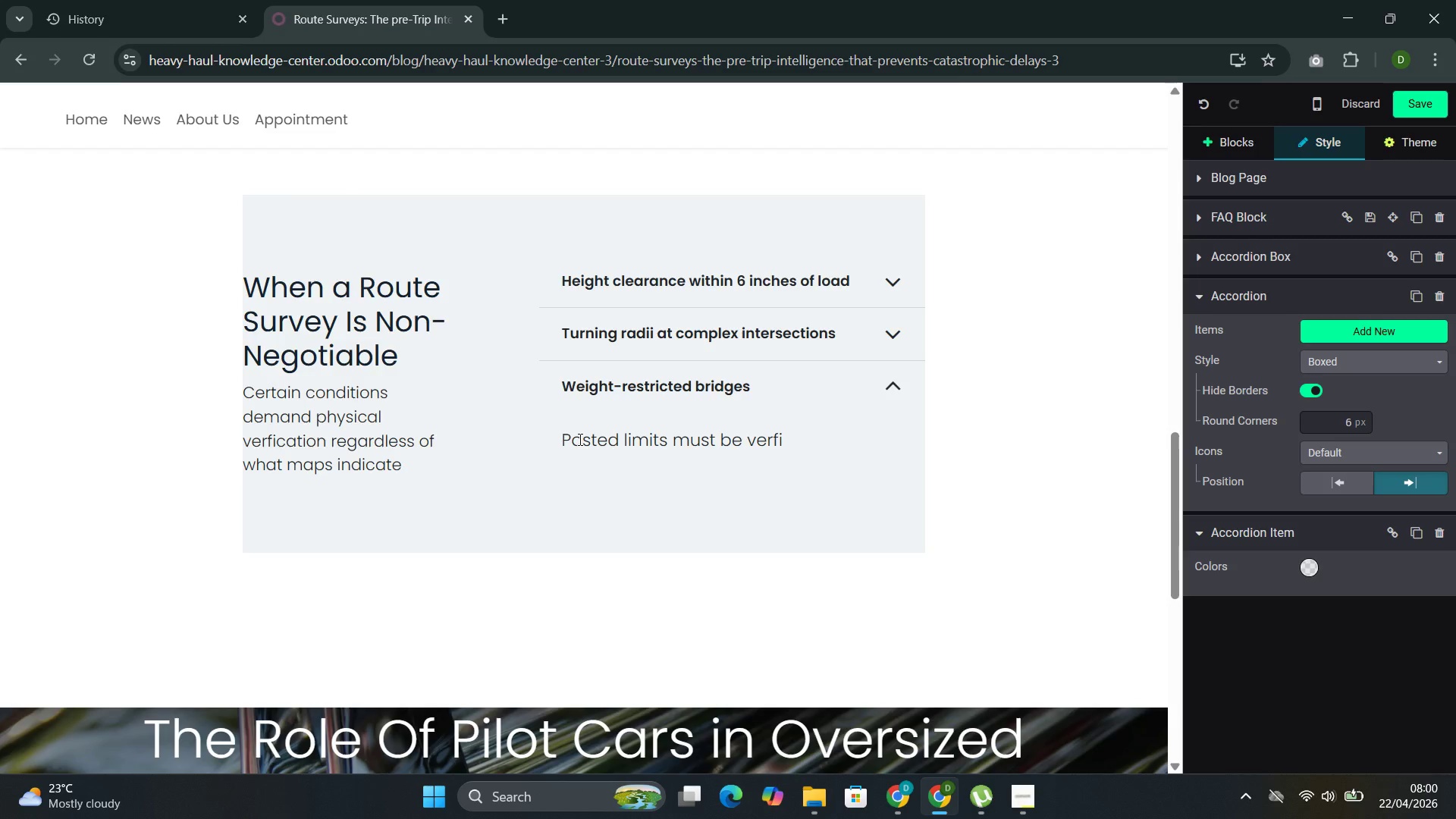 
key(I)
 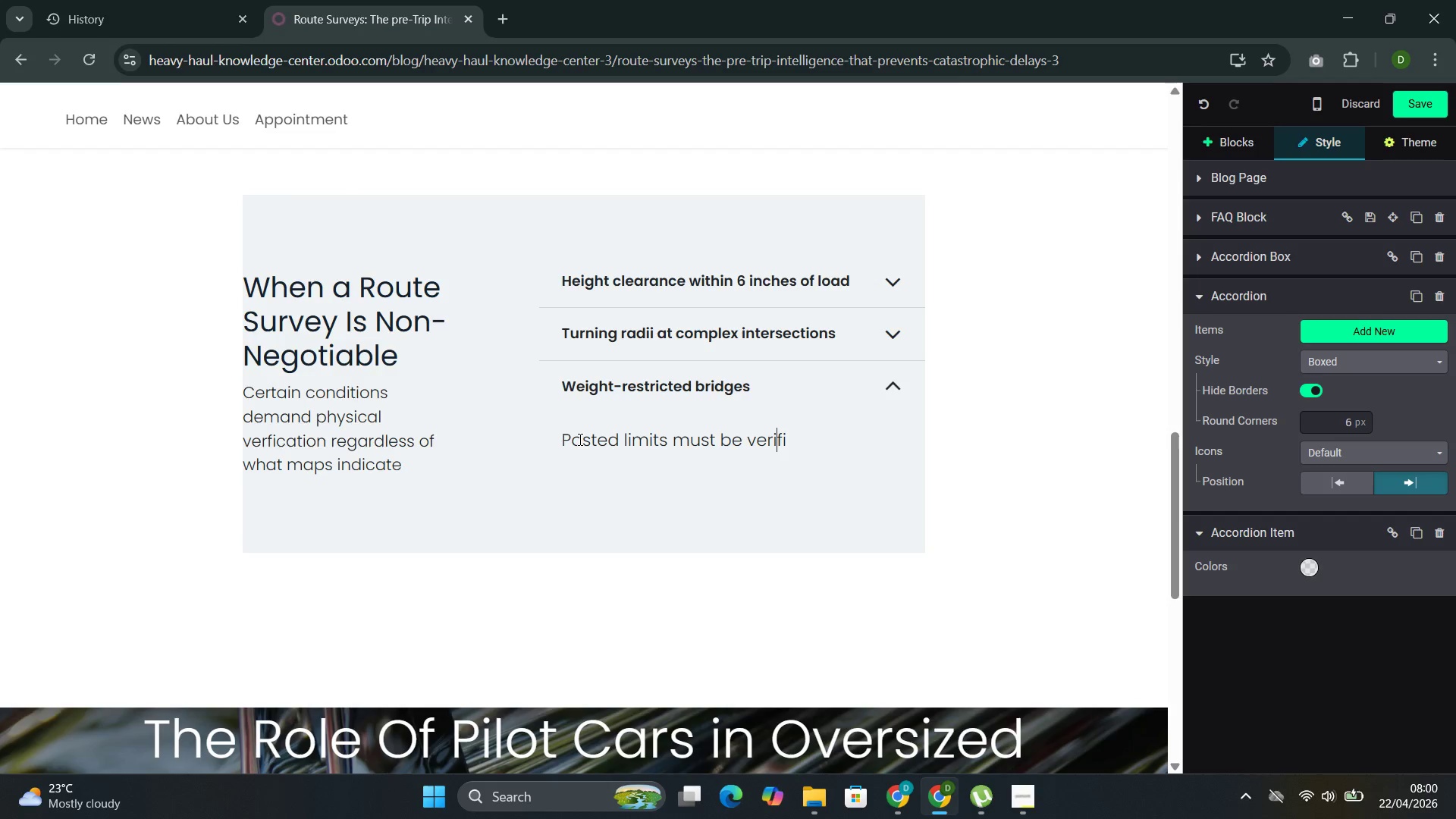 
key(ArrowRight)
 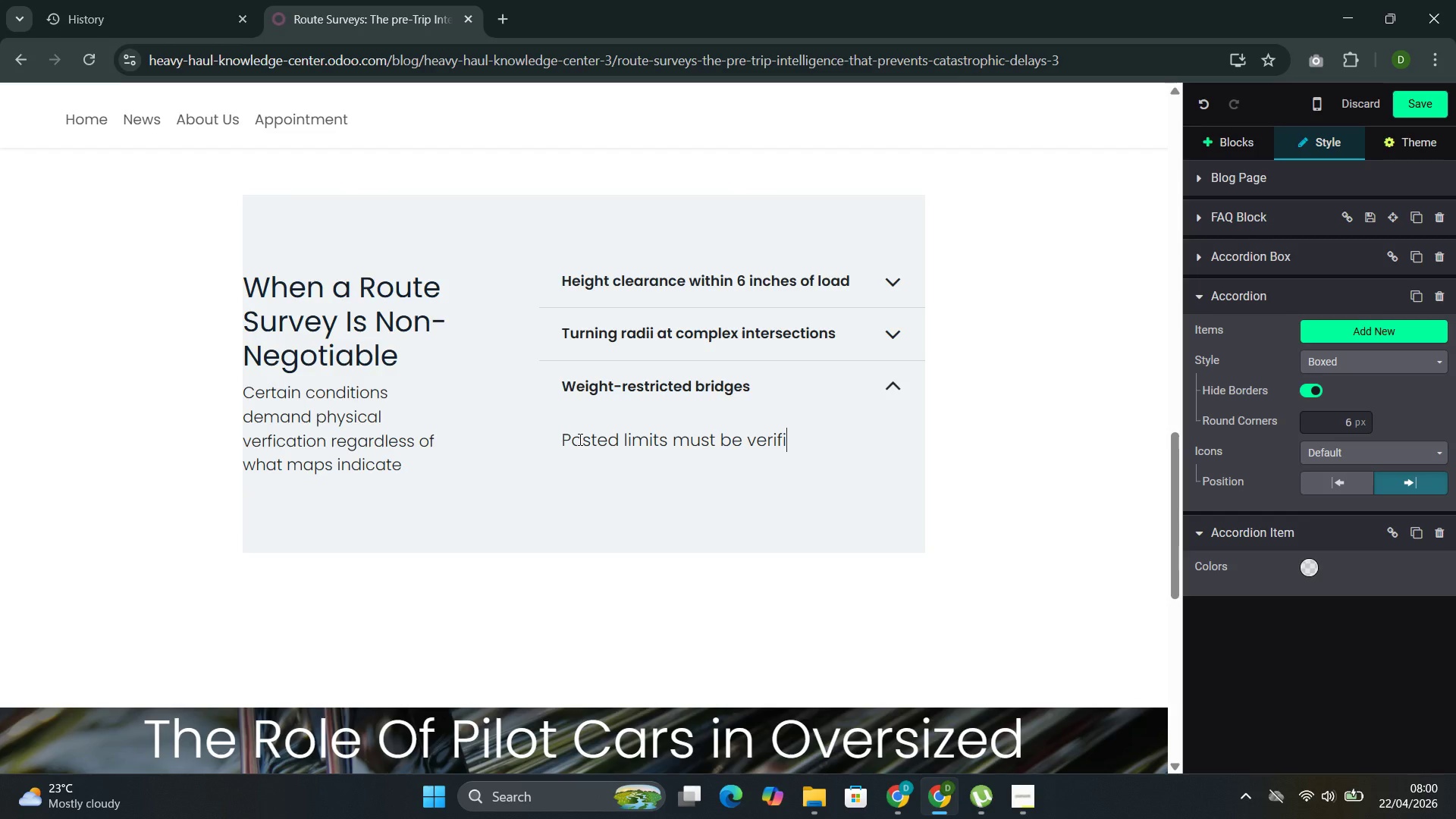 
key(ArrowRight)
 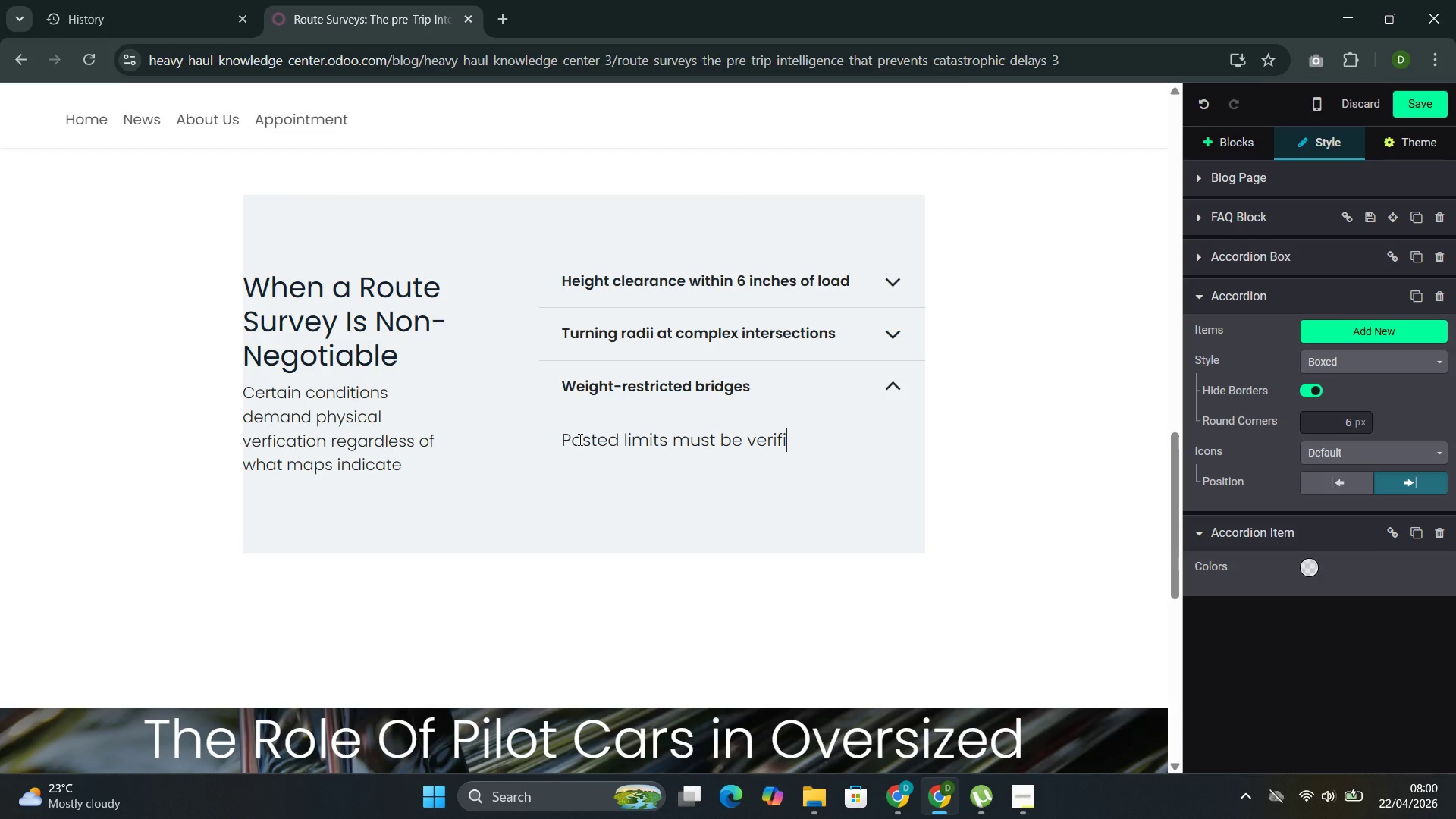 
type(ed against ac)
 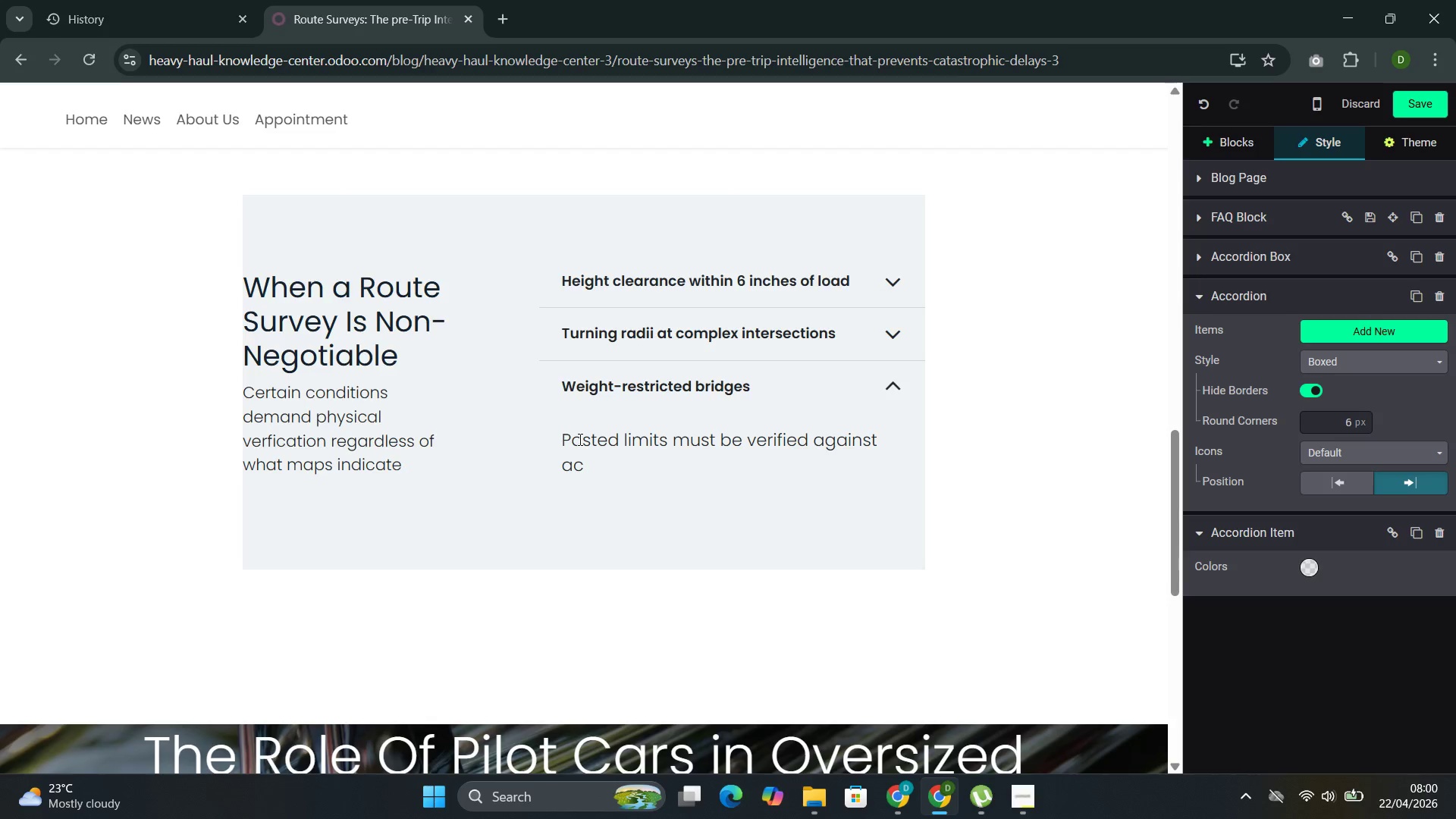 
type(tual axle weights )
 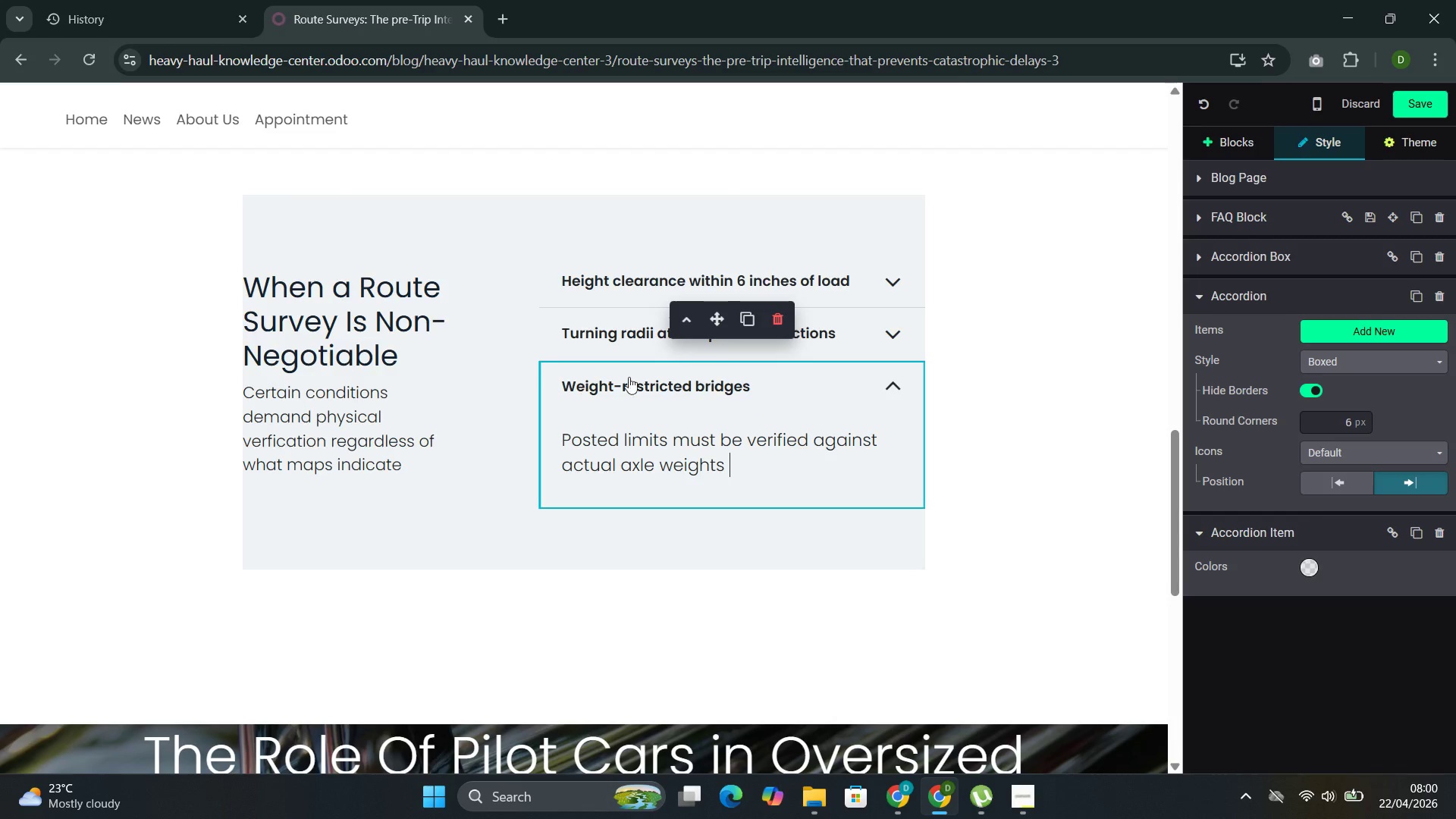 
left_click([827, 389])
 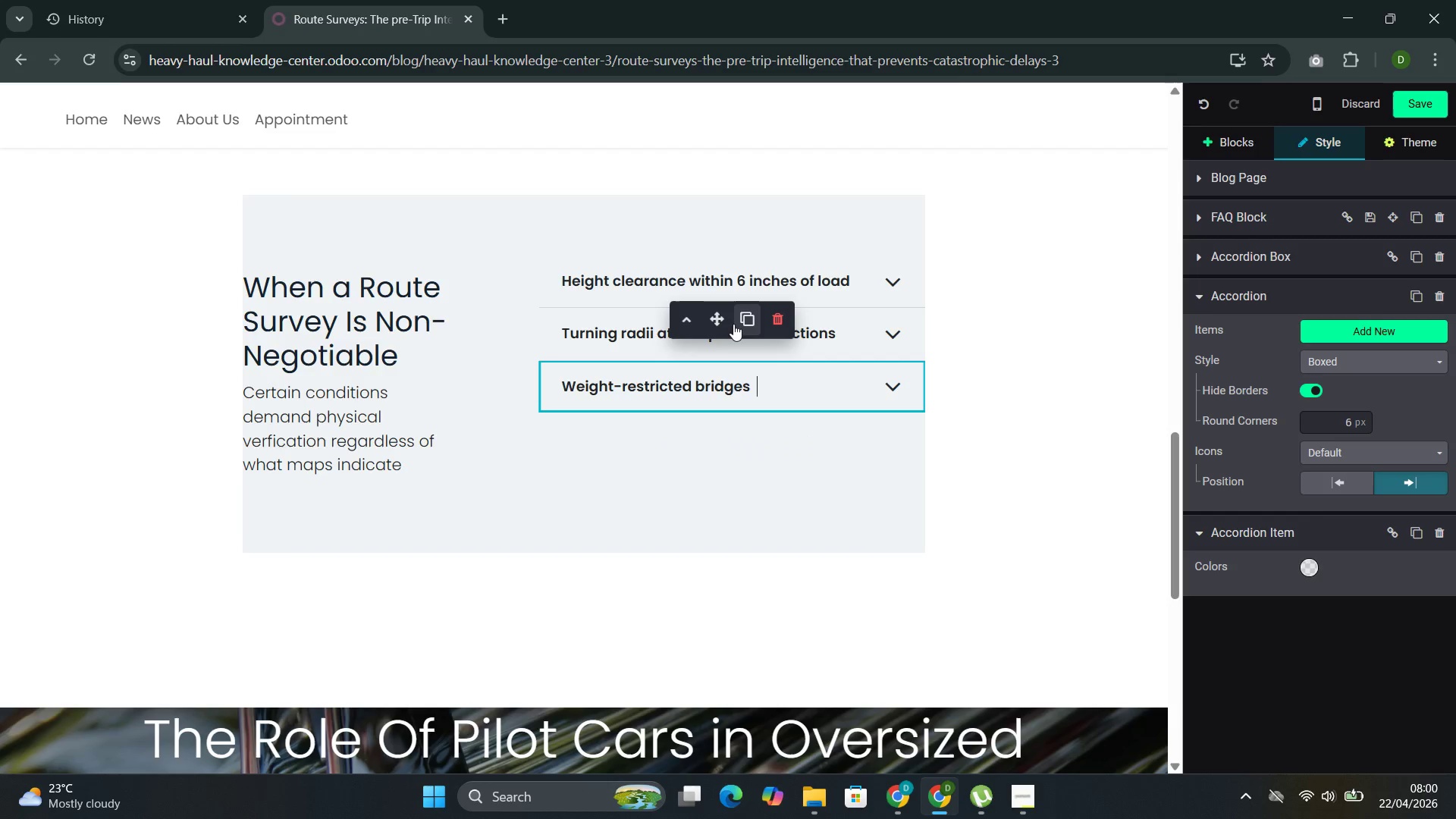 
left_click([742, 321])
 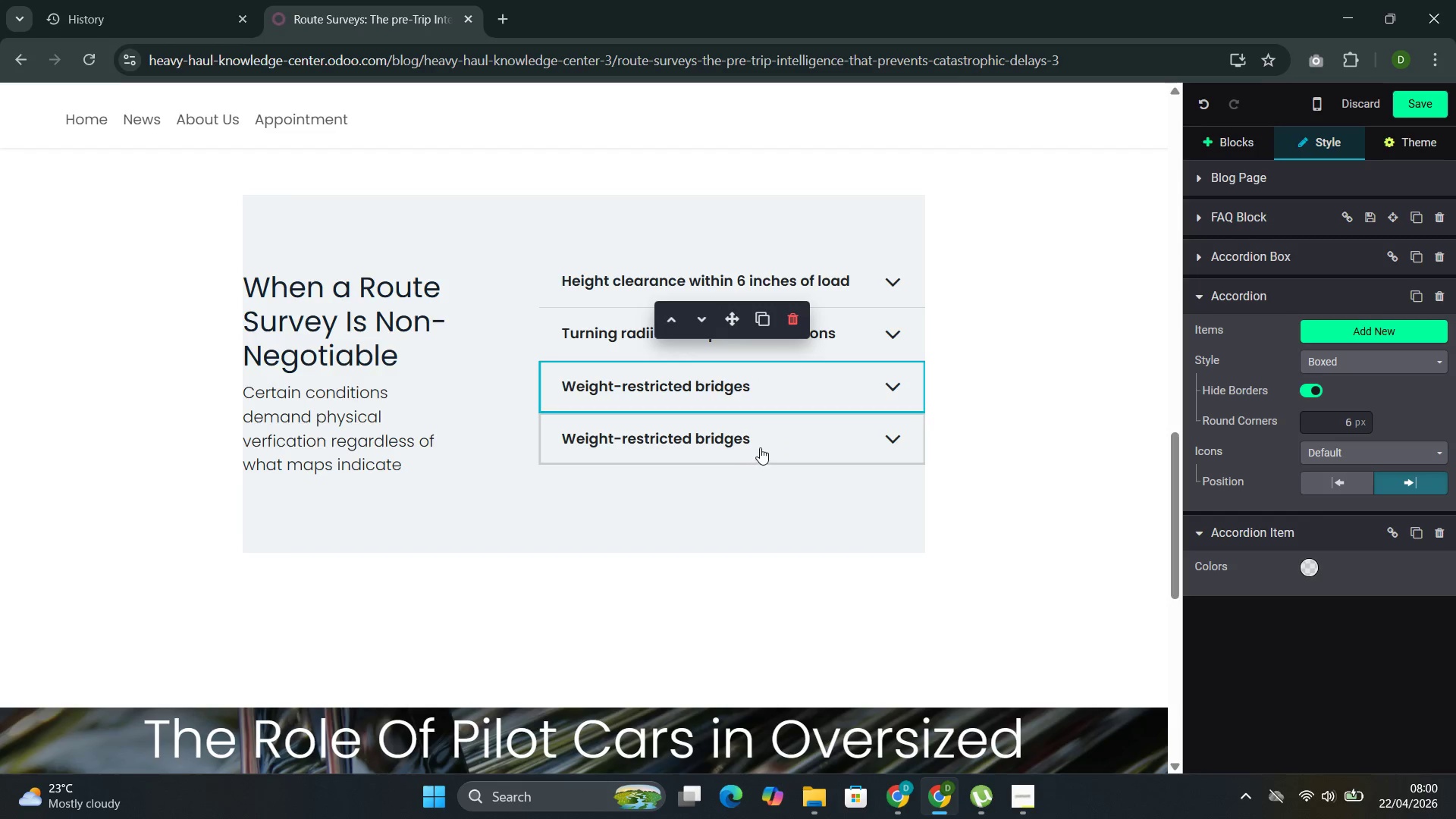 
left_click([767, 445])
 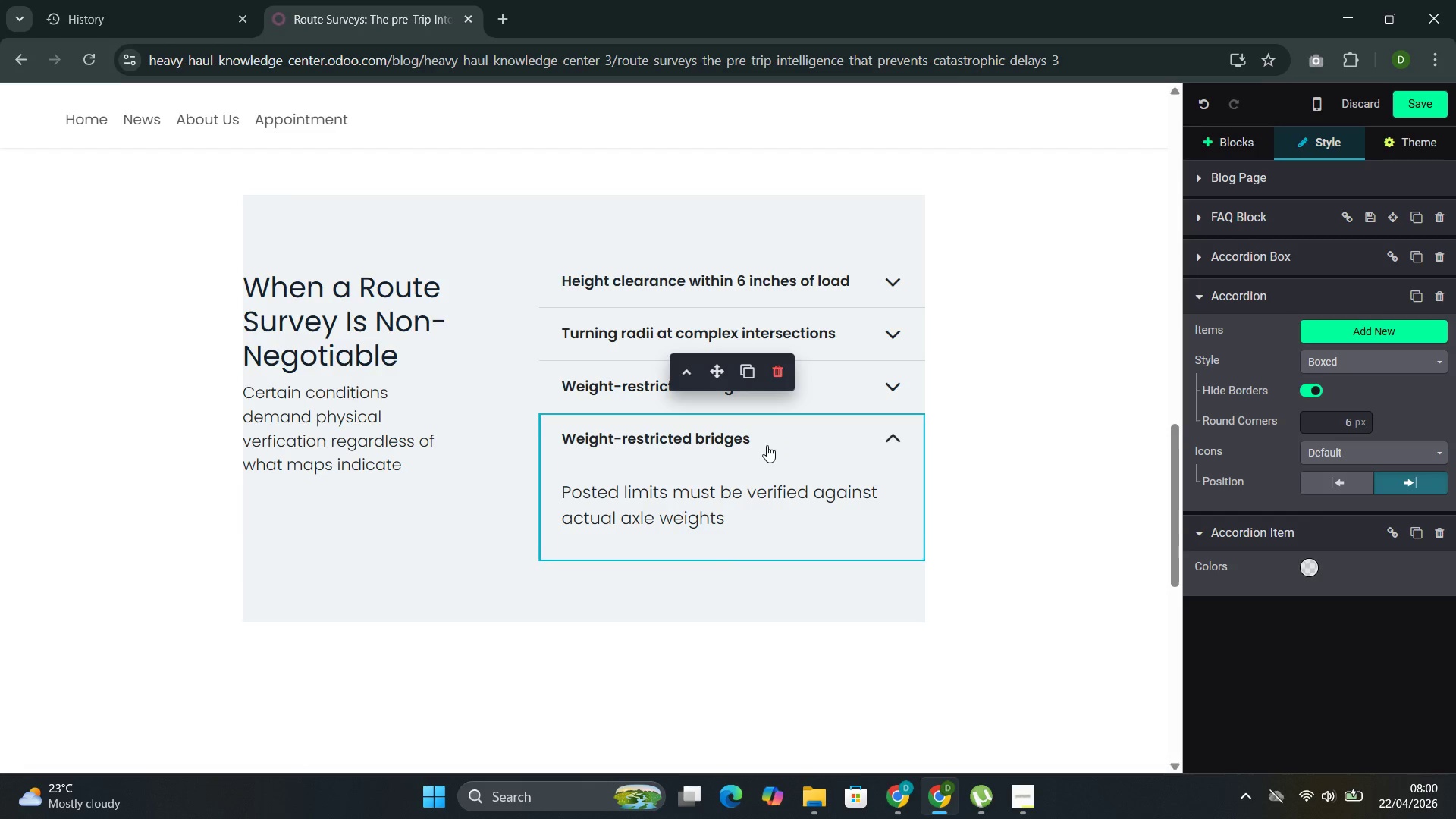 
left_click_drag(start_coordinate=[767, 445], to_coordinate=[585, 442])
 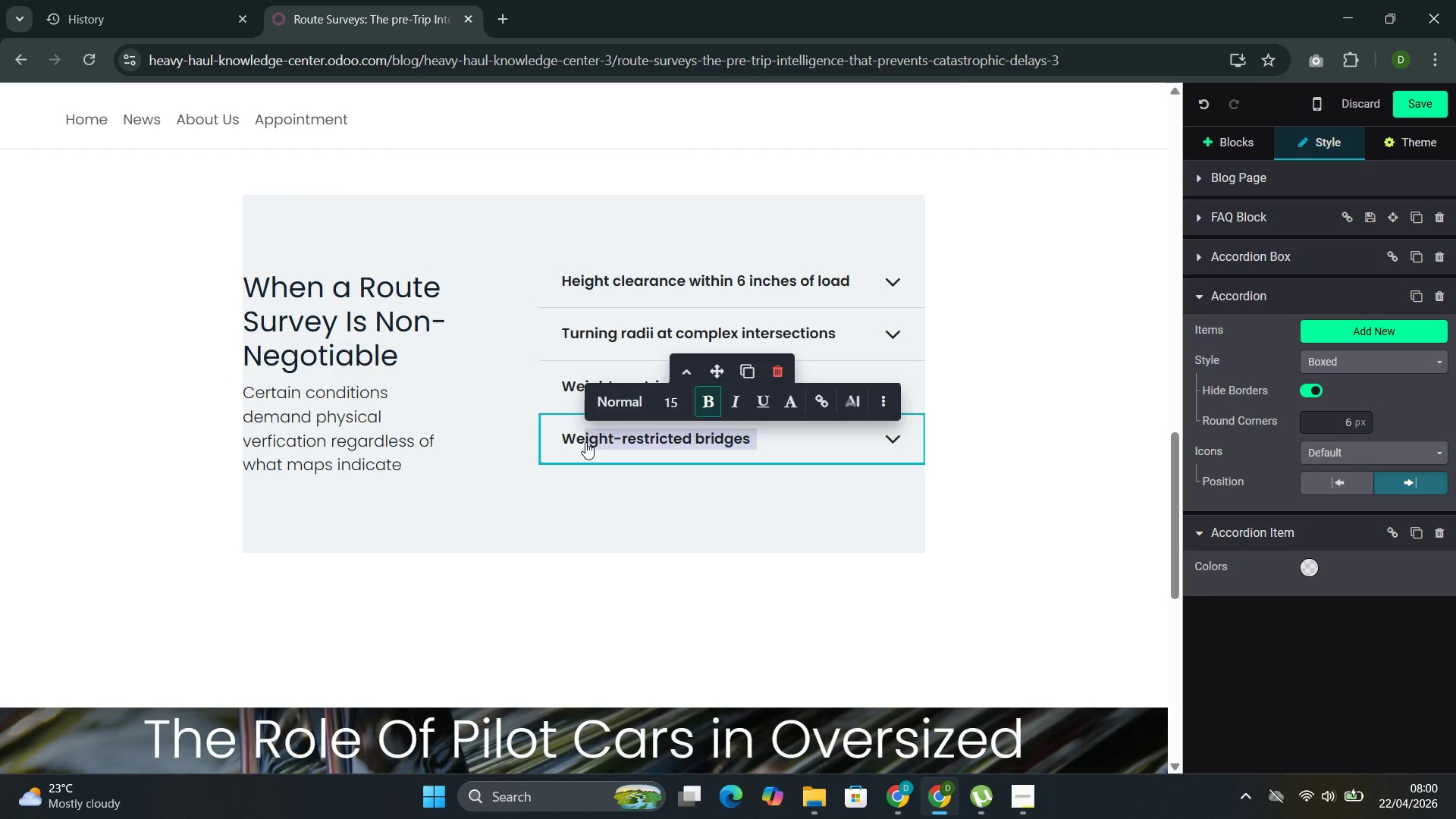 
key(Backspace)
key(Backspace)
key(Backspace)
type(Construct)
 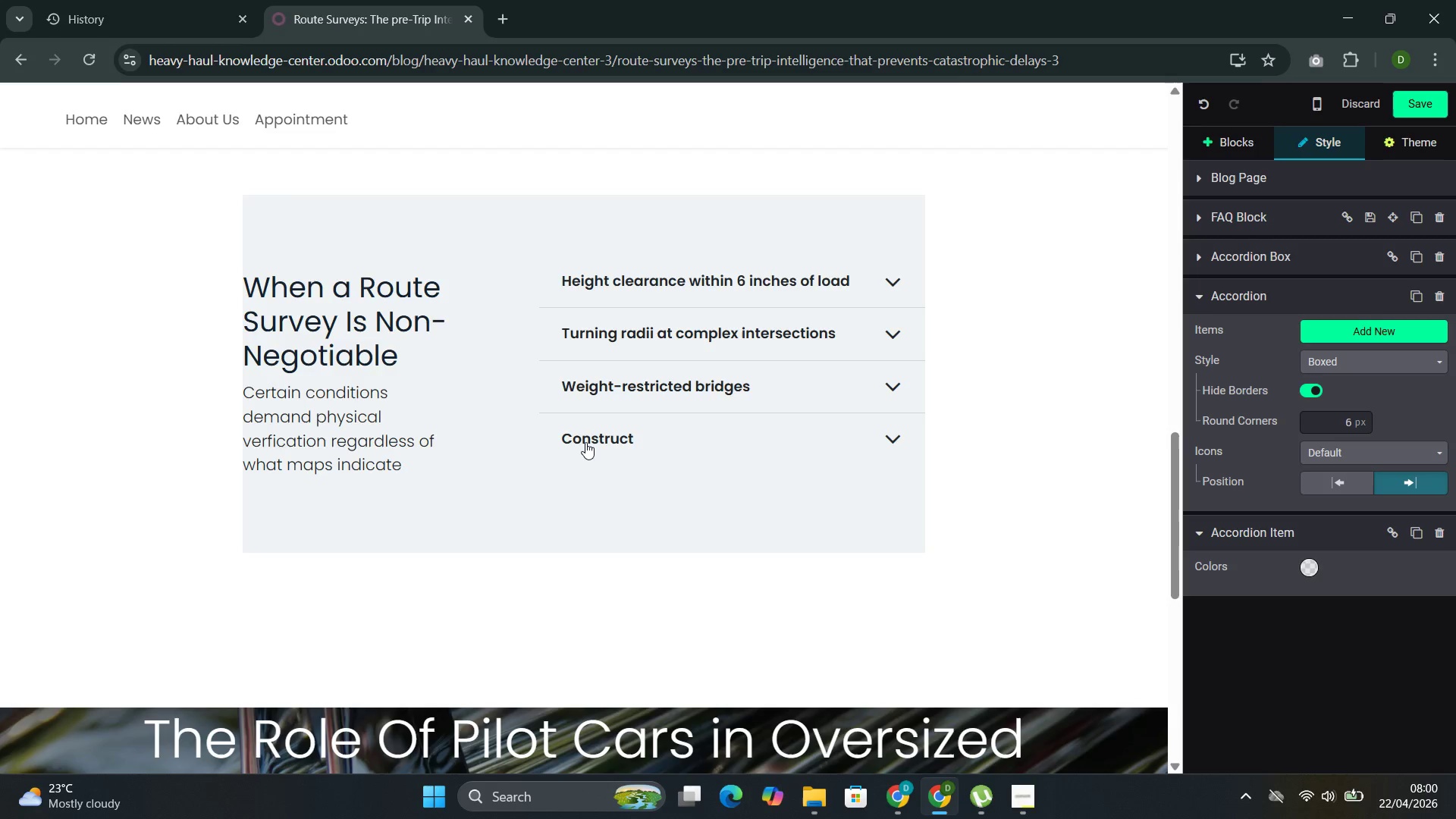 
type(ion Zi)
key(Backspace)
key(Backspace)
type(zones and tempora)
 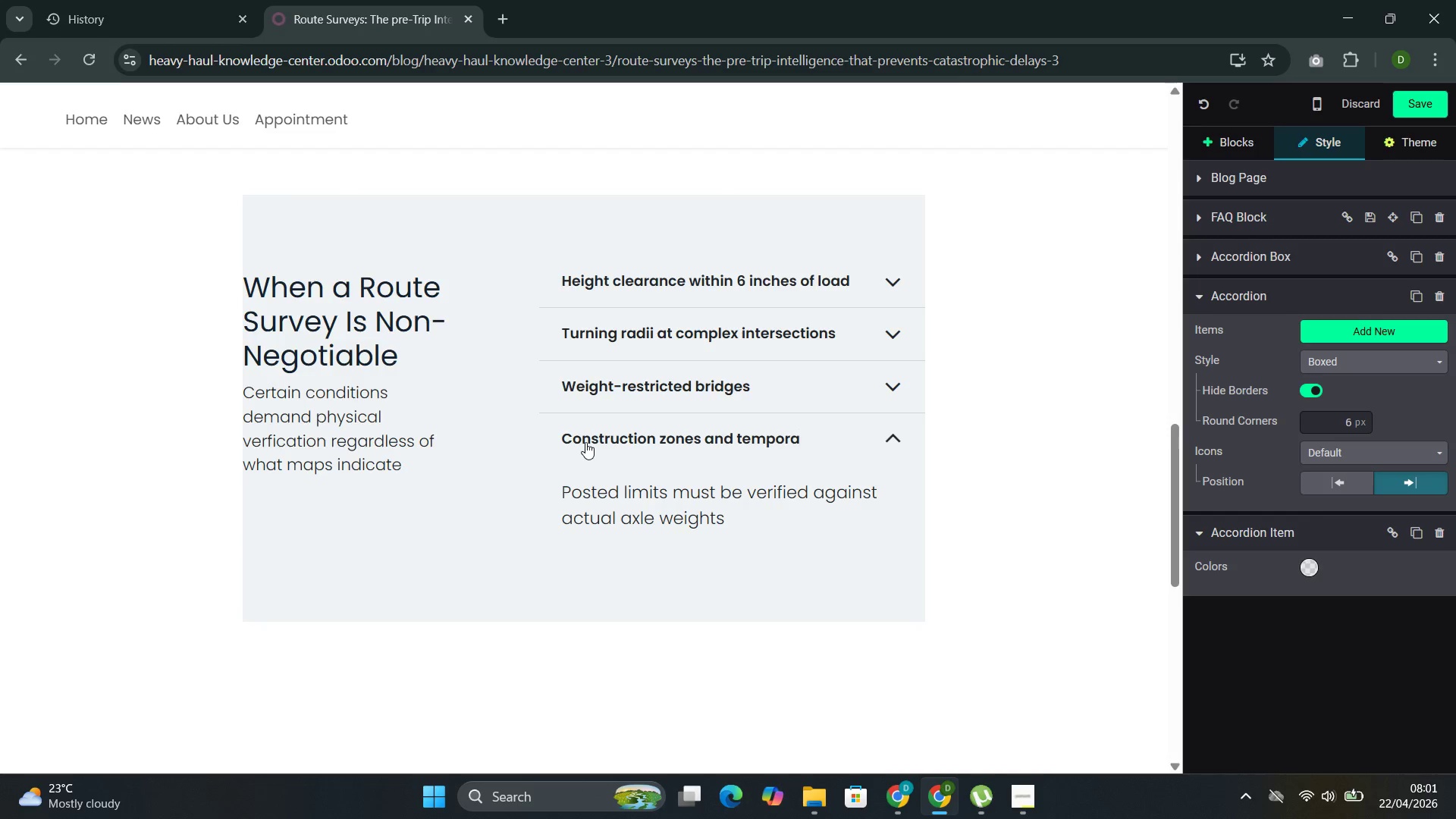 
type(ry detours)
 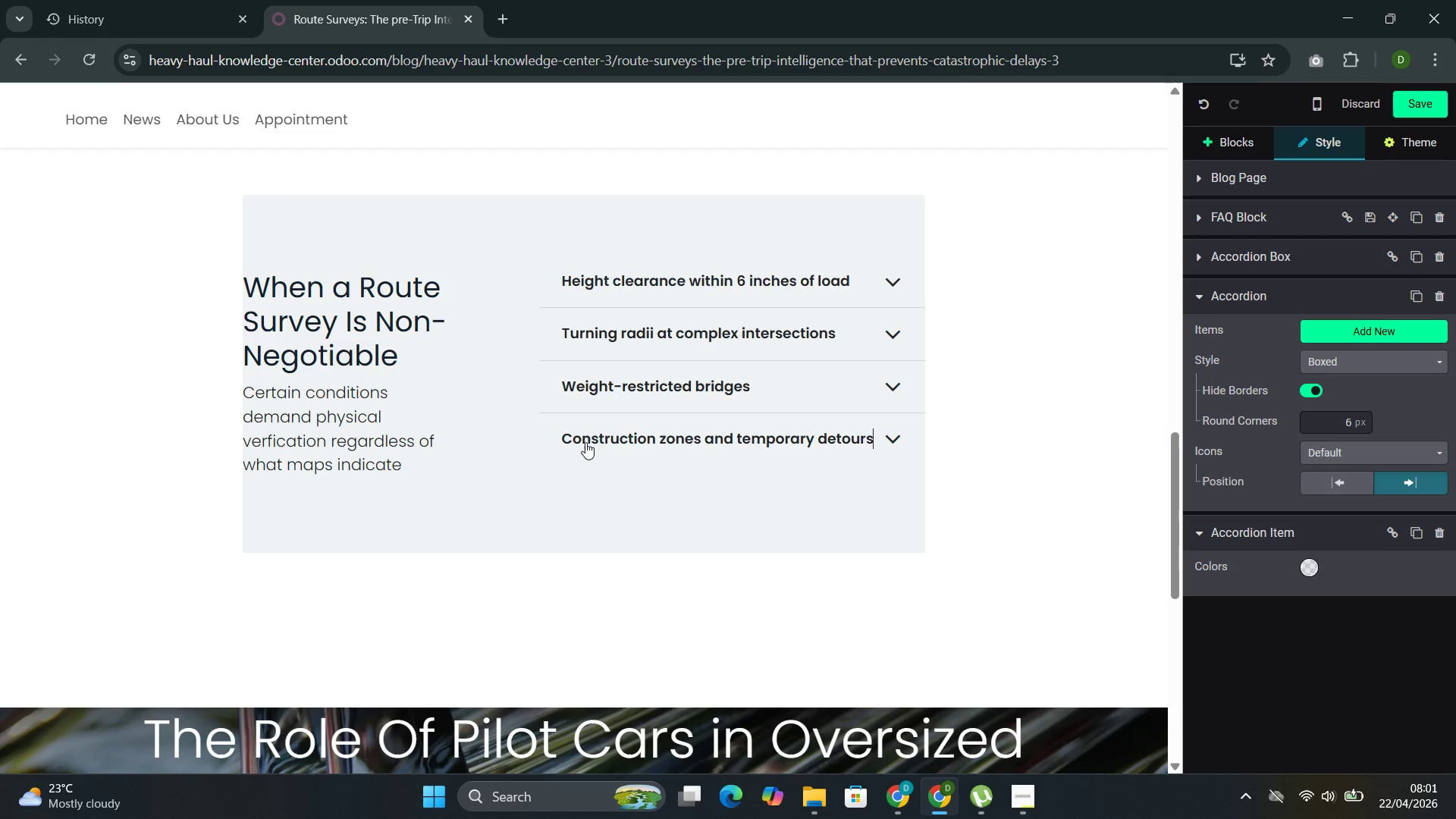 
left_click([903, 438])
 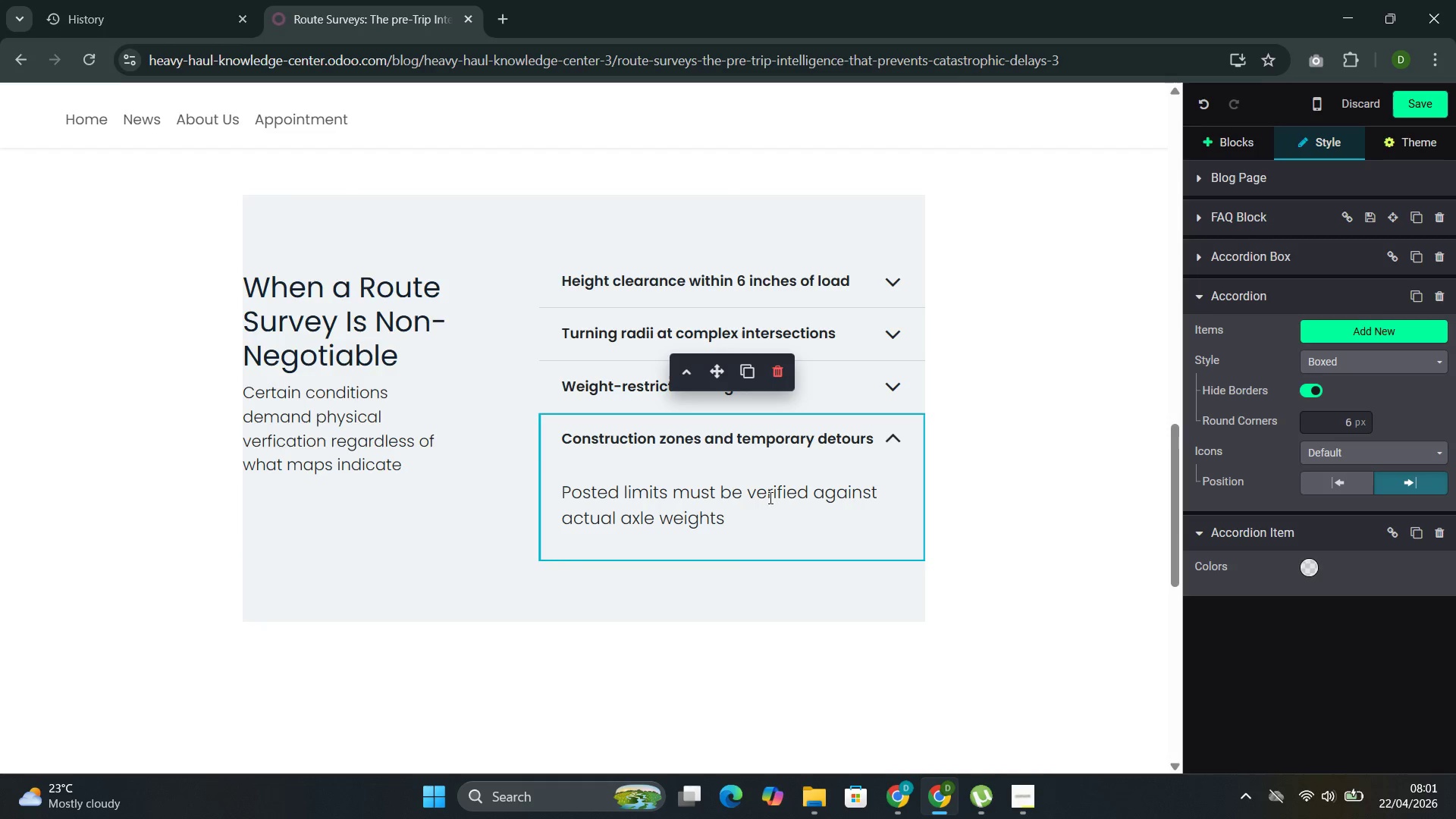 
left_click_drag(start_coordinate=[731, 527], to_coordinate=[568, 504])
 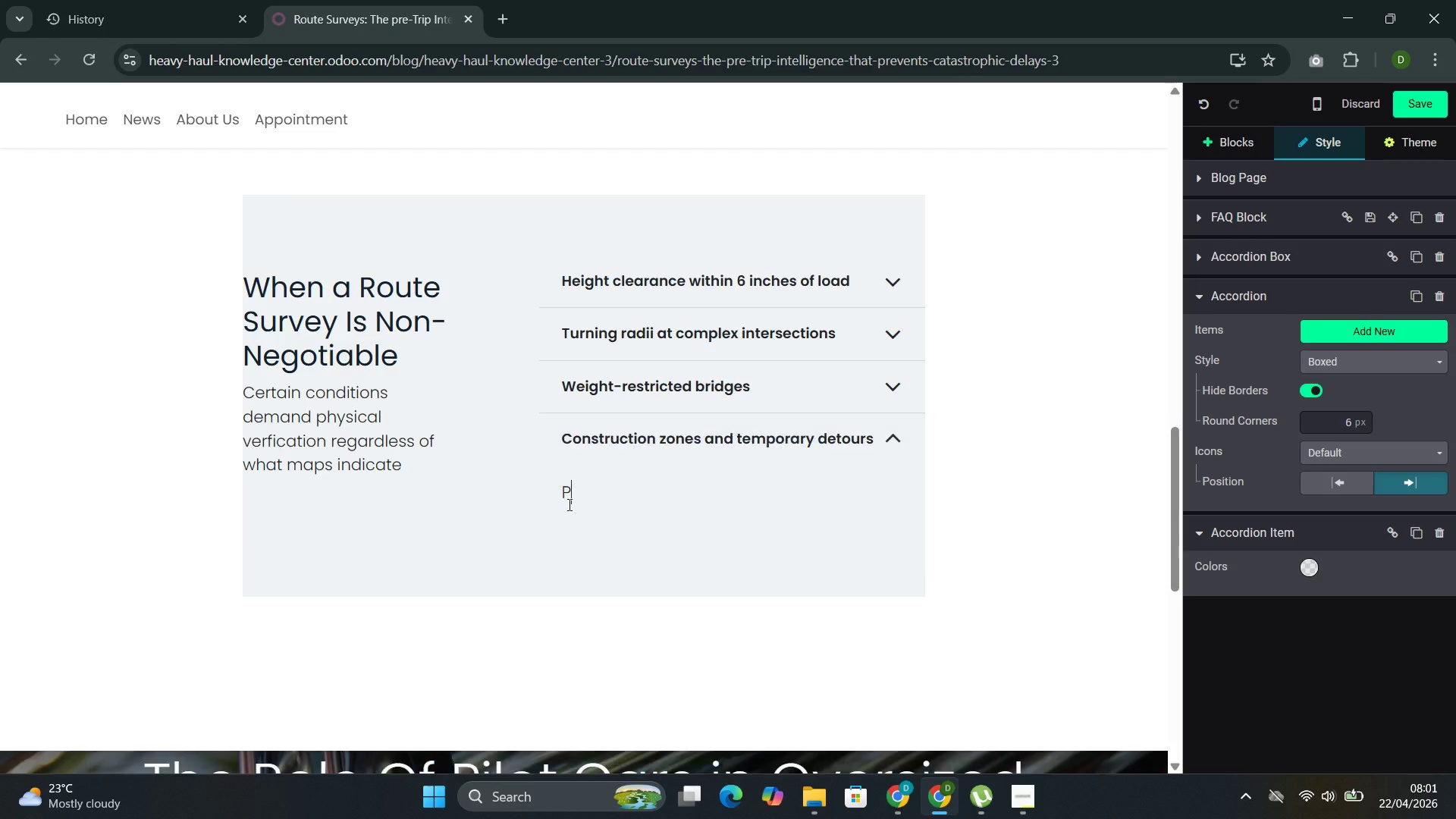 
key(Backspace)
key(Backspace)
type(These change freque)
 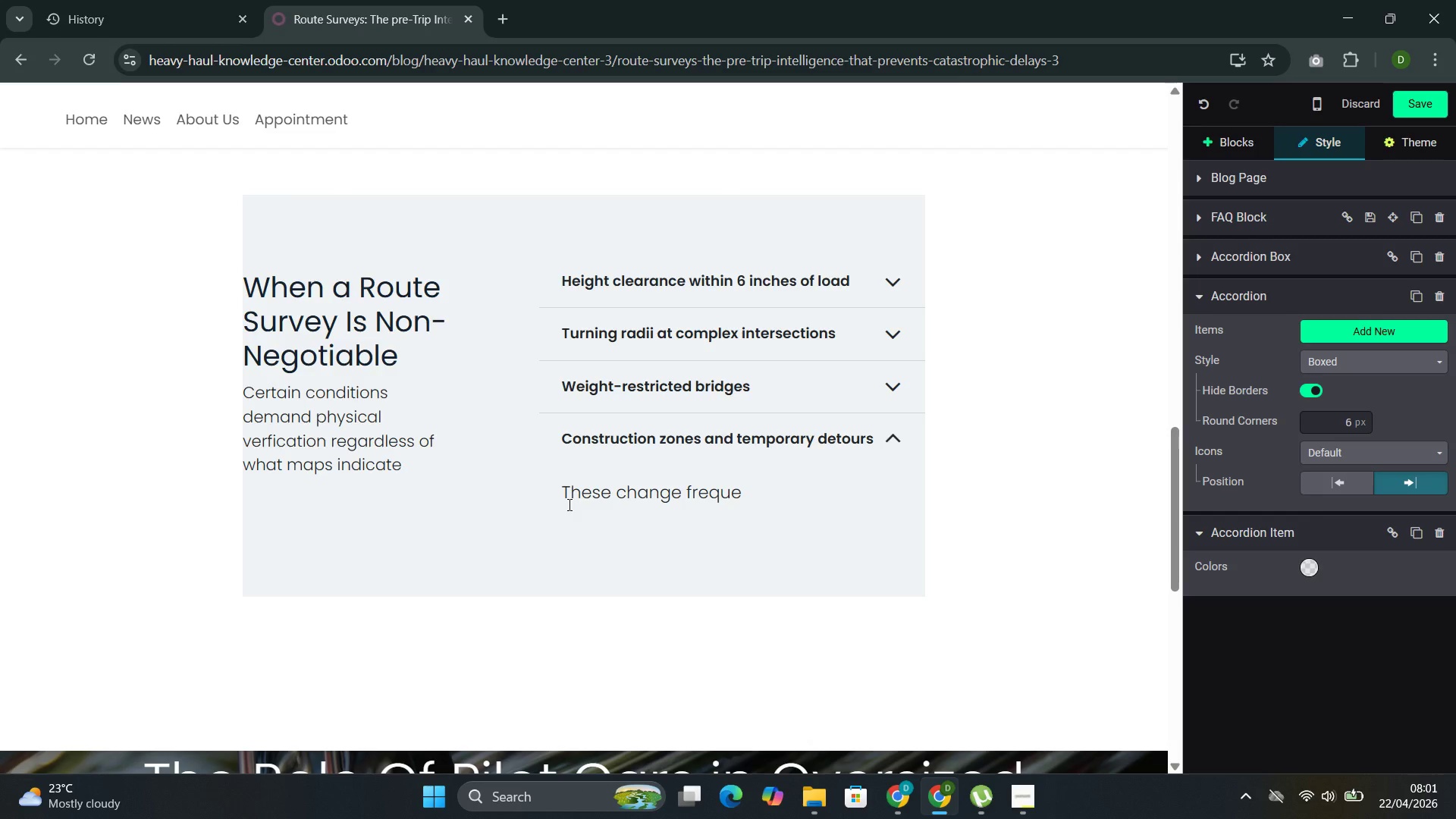 
type(ntly and may not appear in permit databases)
 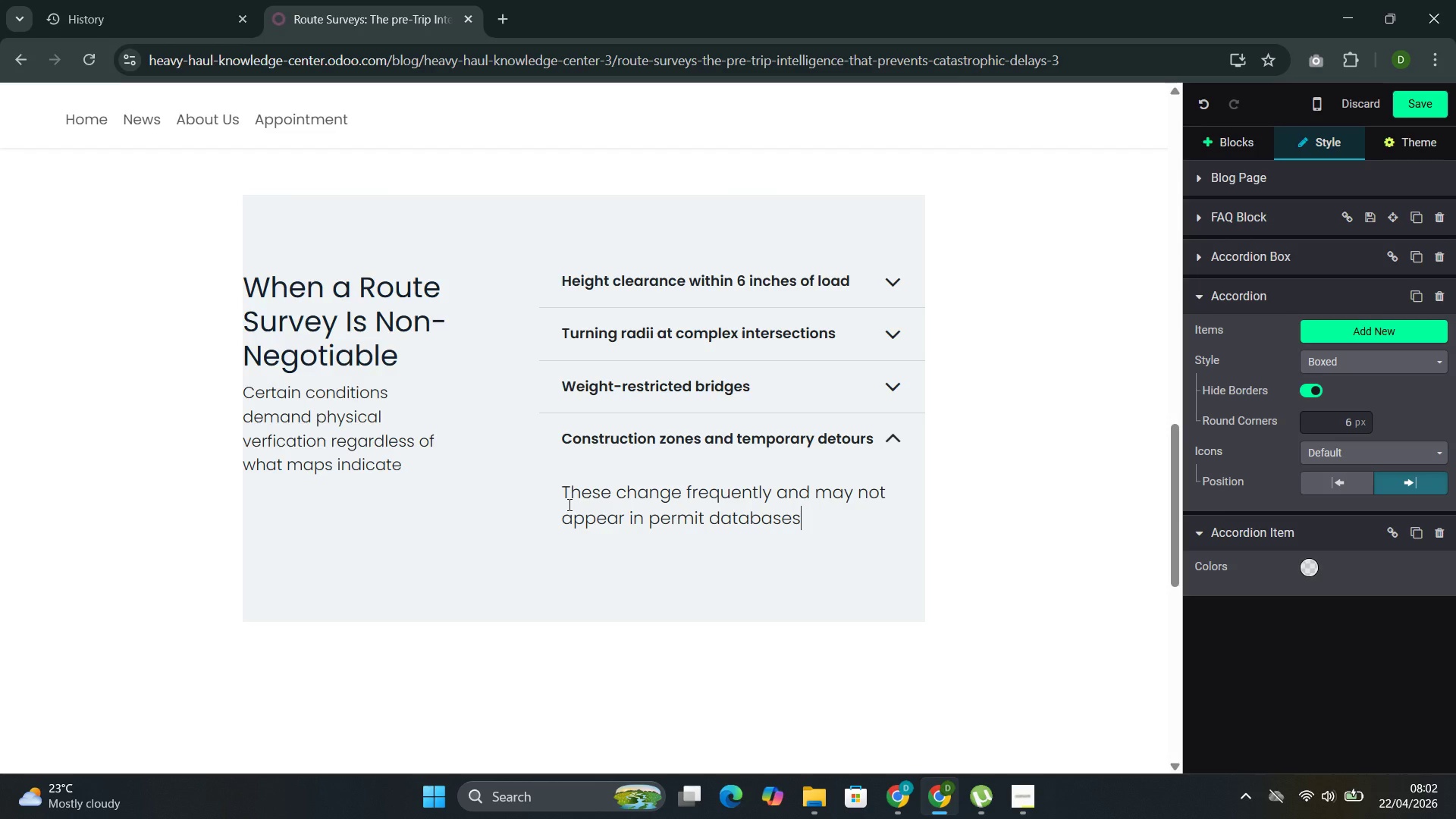 
wait(39.19)
 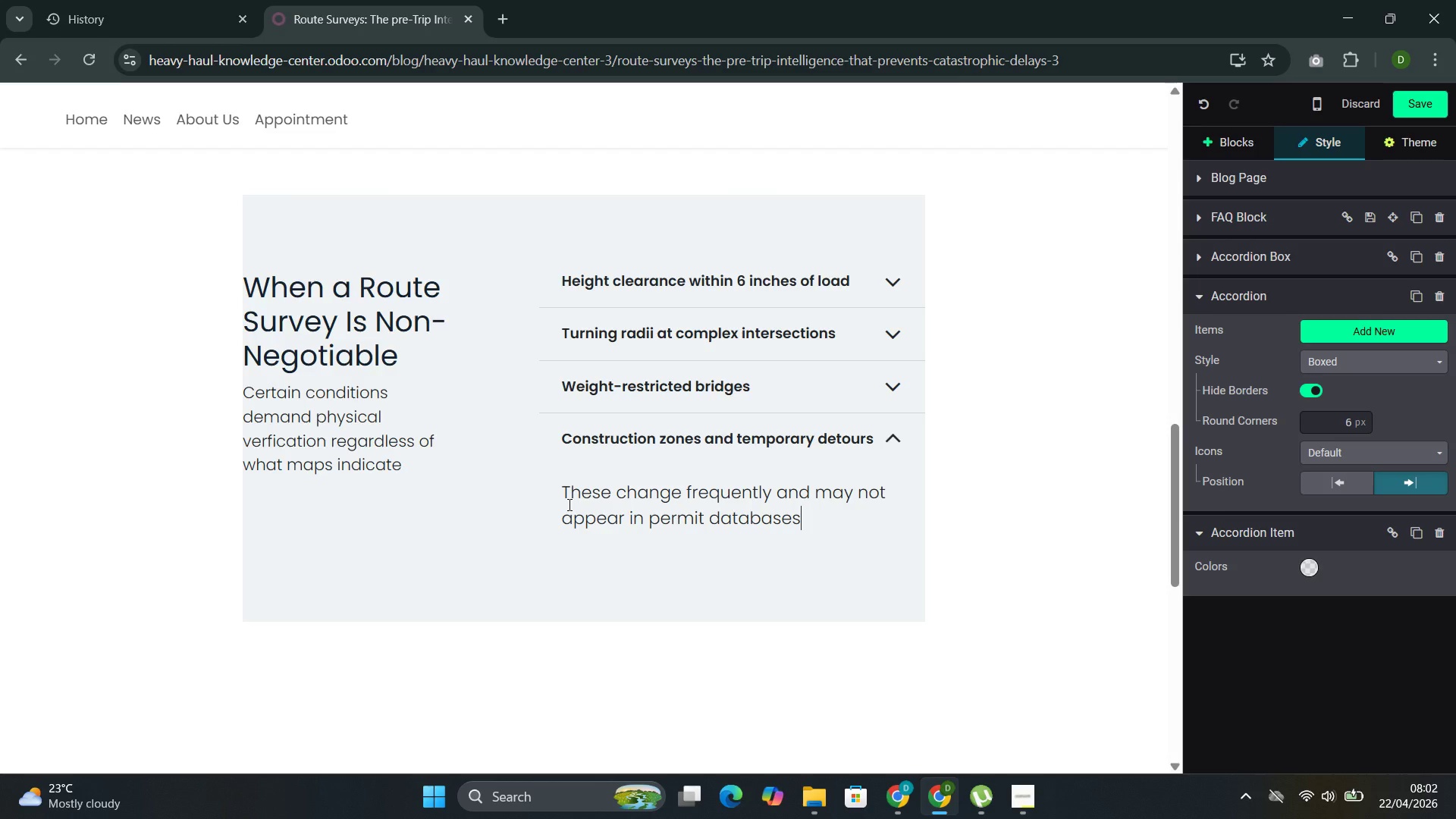 
left_click([876, 425])
 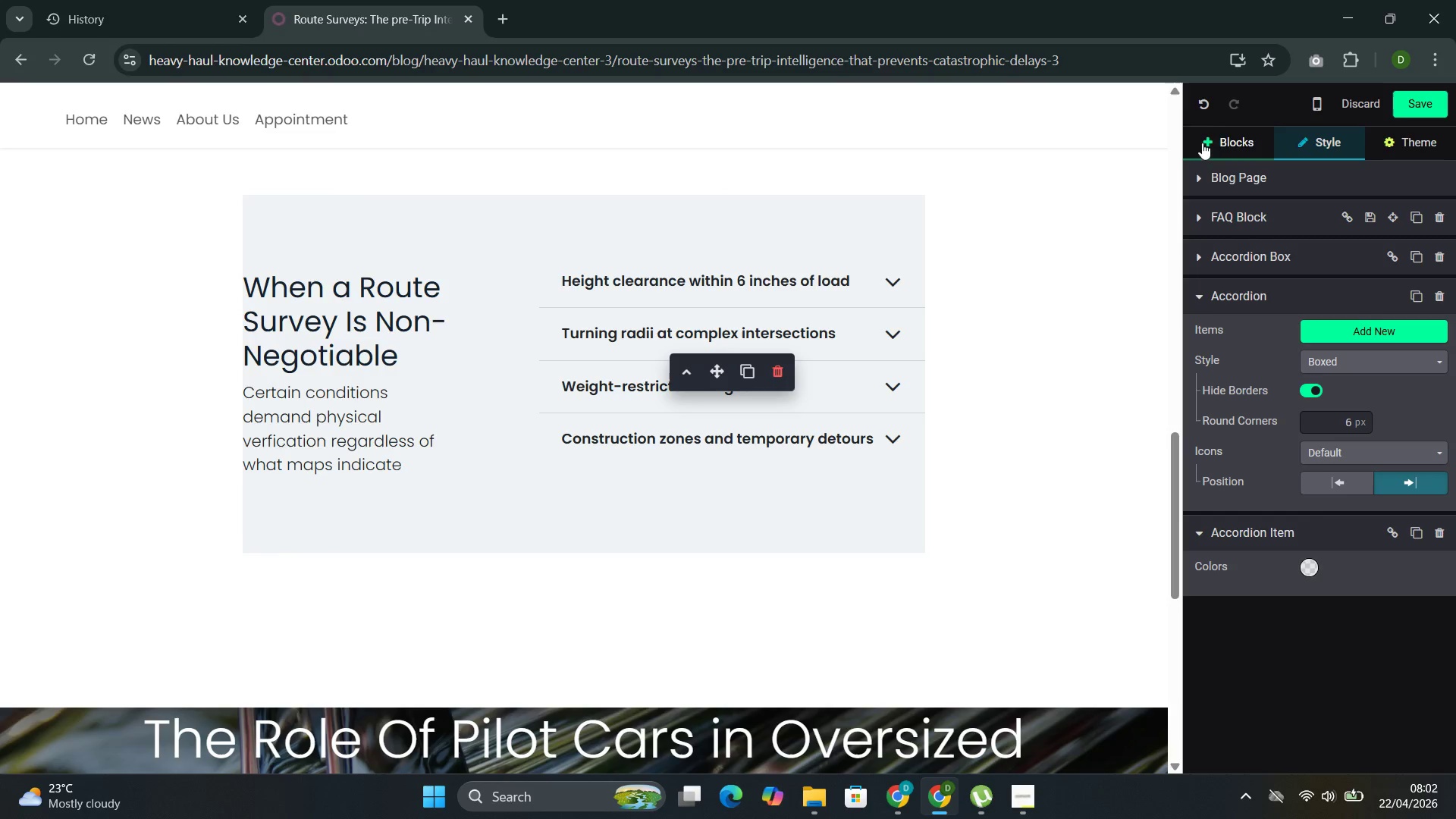 
left_click([1225, 130])
 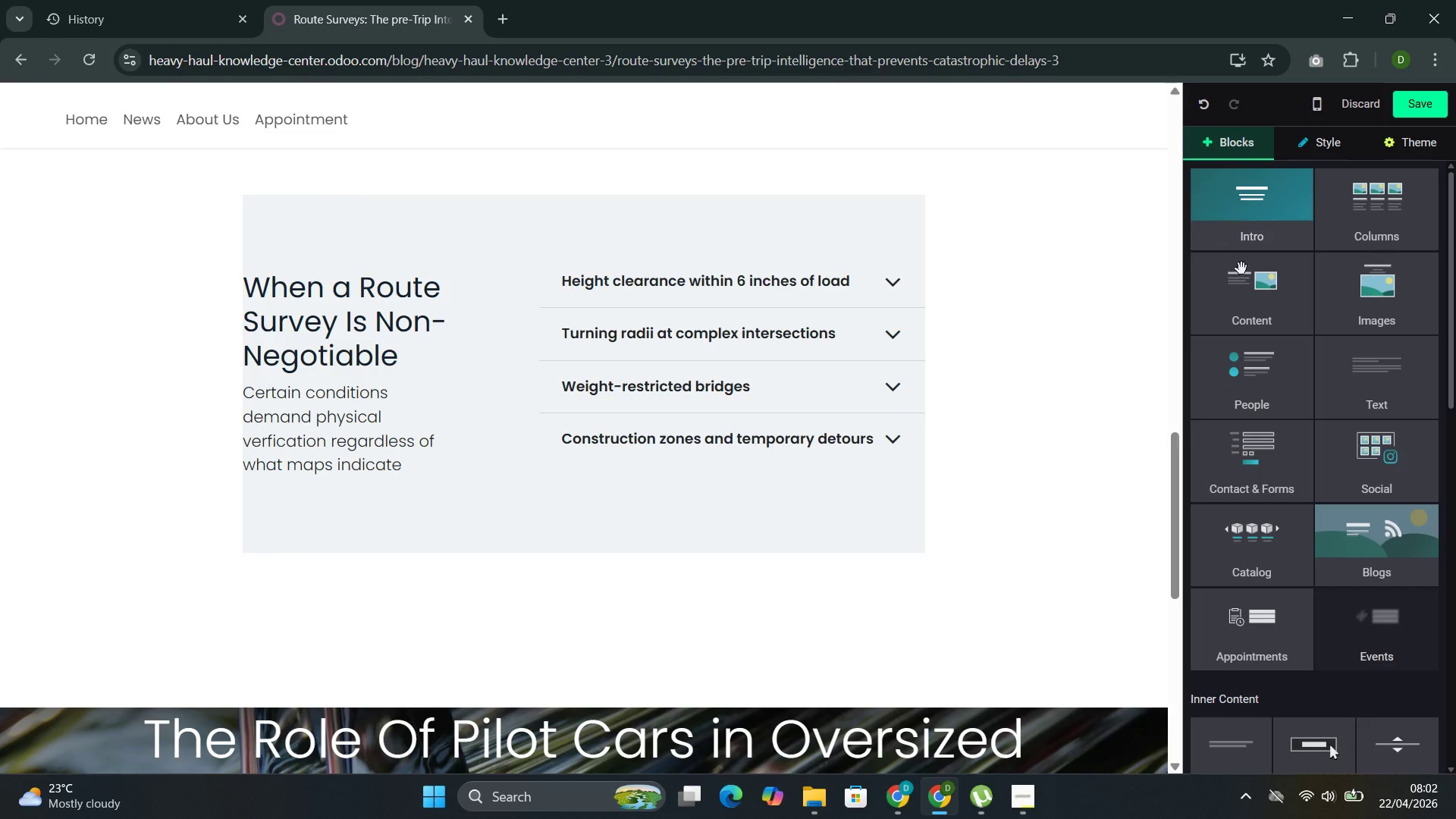 
left_click([1249, 284])
 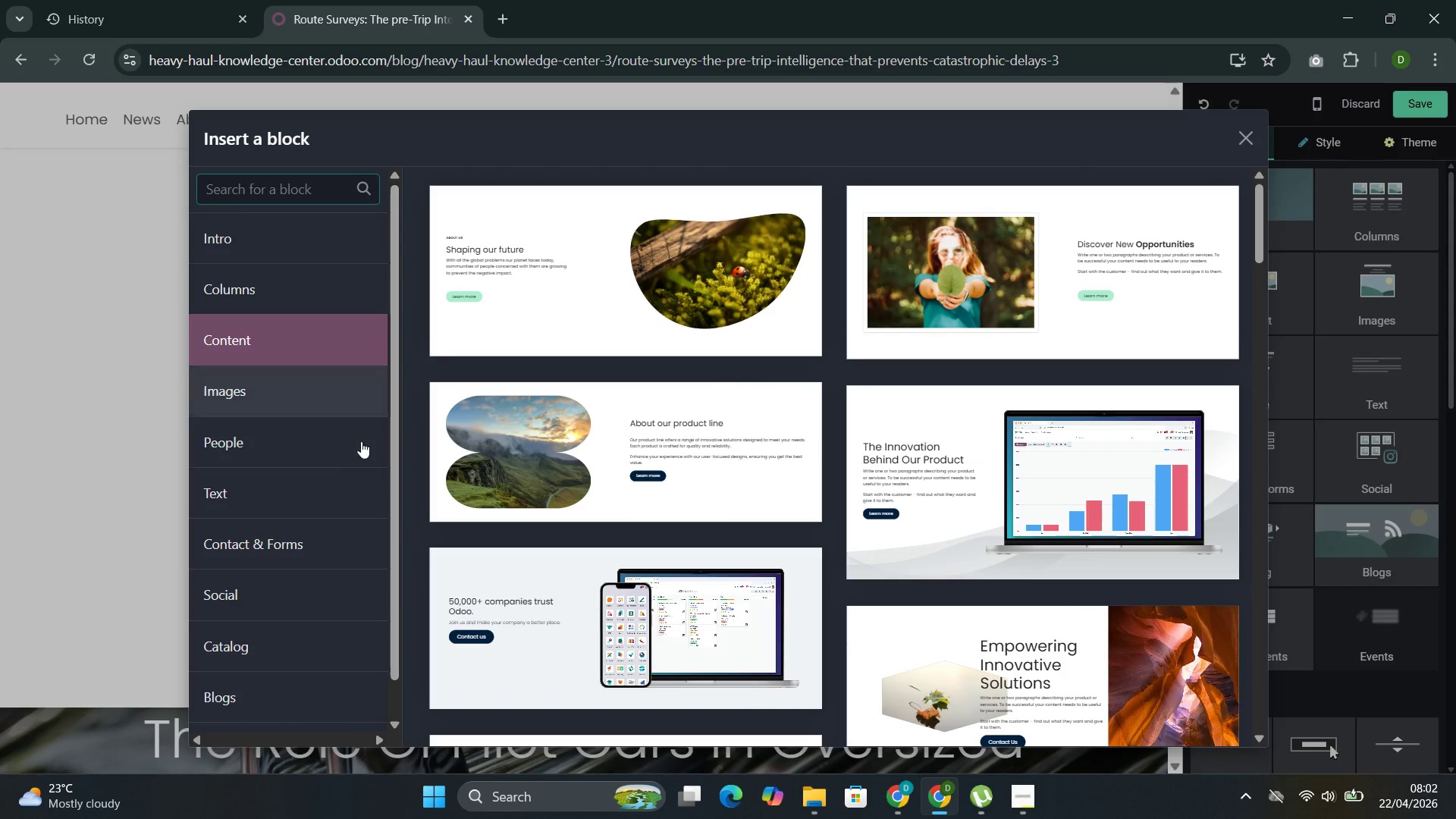 
left_click([301, 531])
 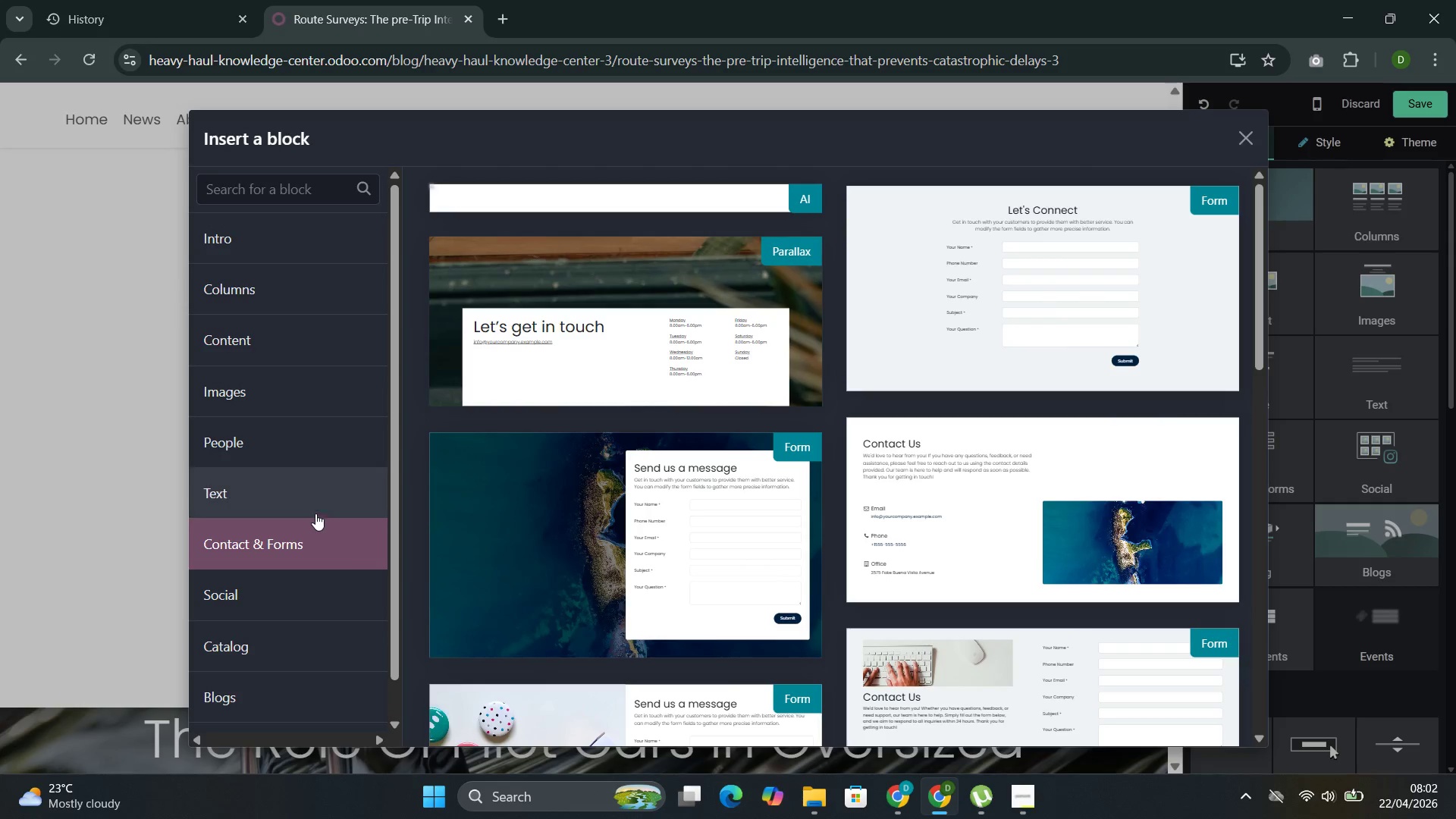 
left_click([322, 494])
 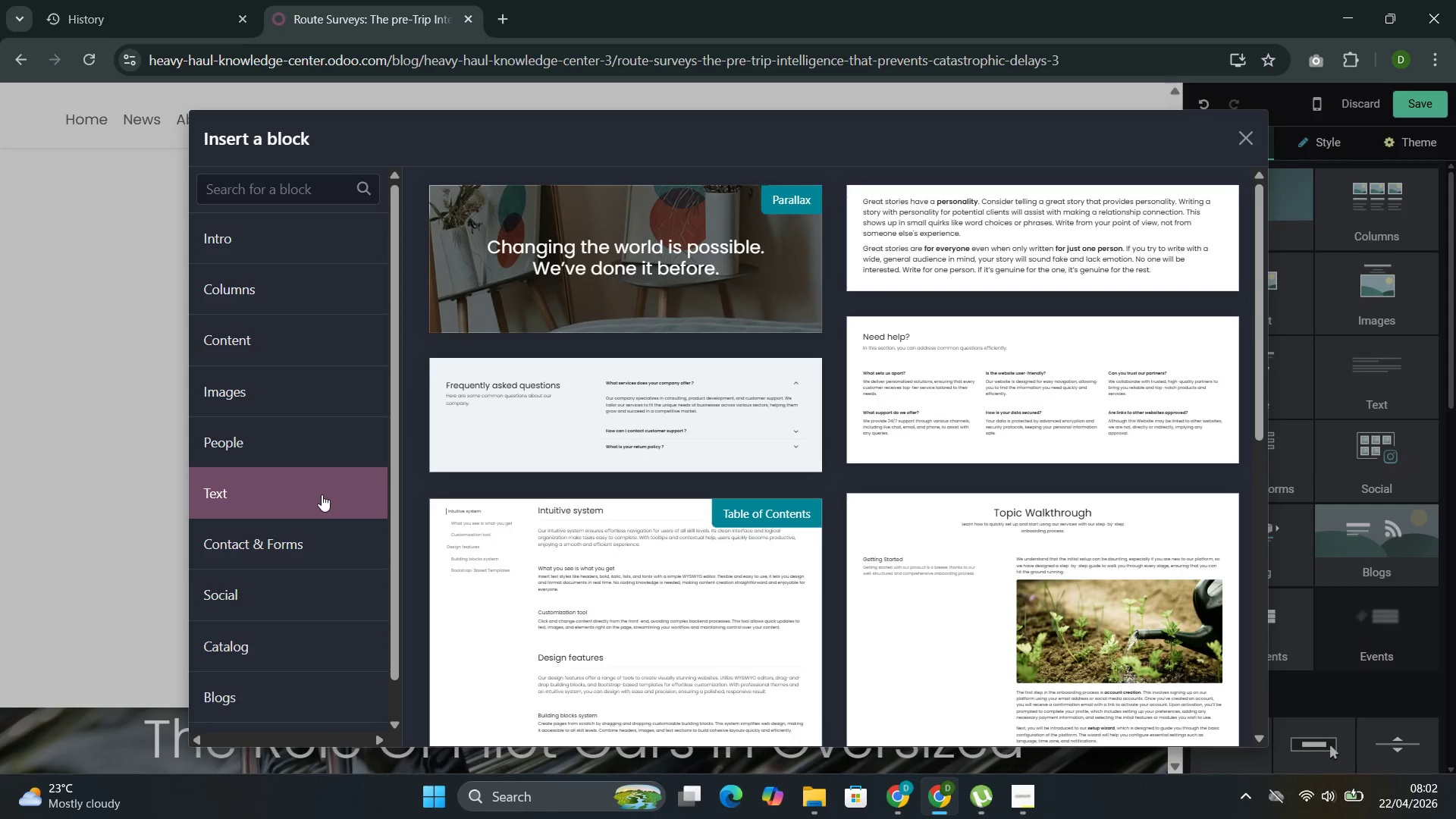 
wait(5.33)
 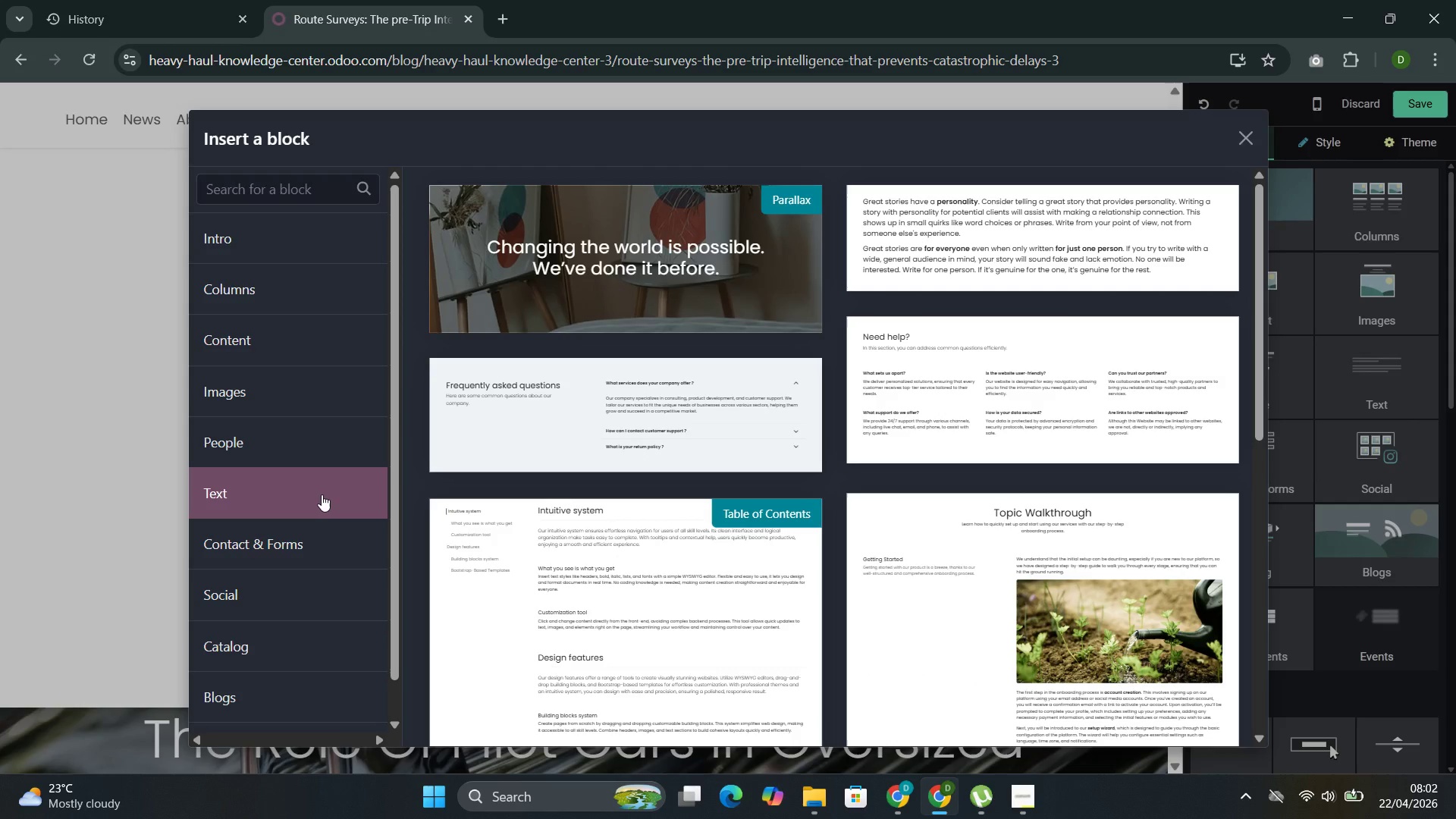 
left_click([984, 397])
 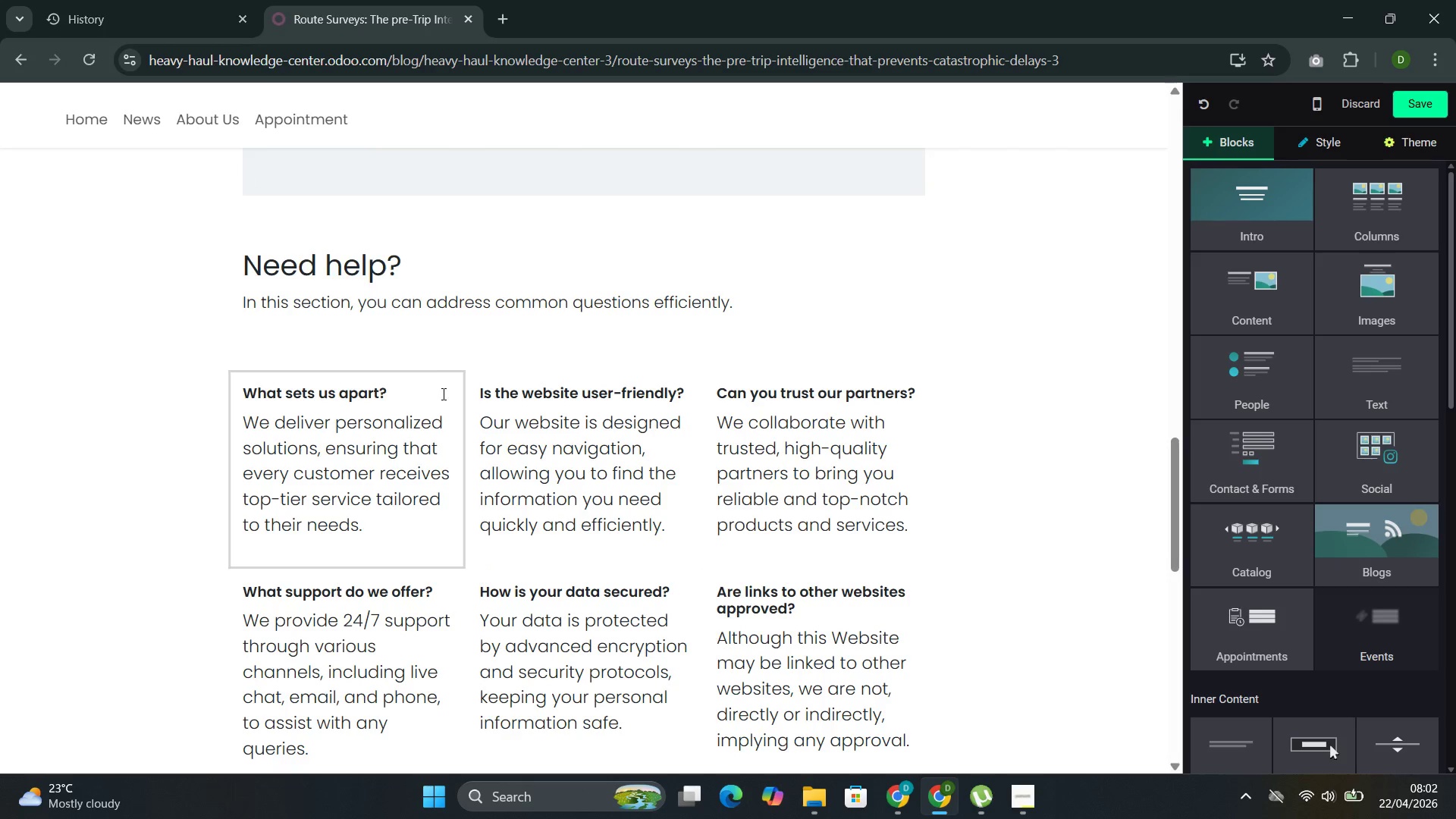 
double_click([501, 295])
 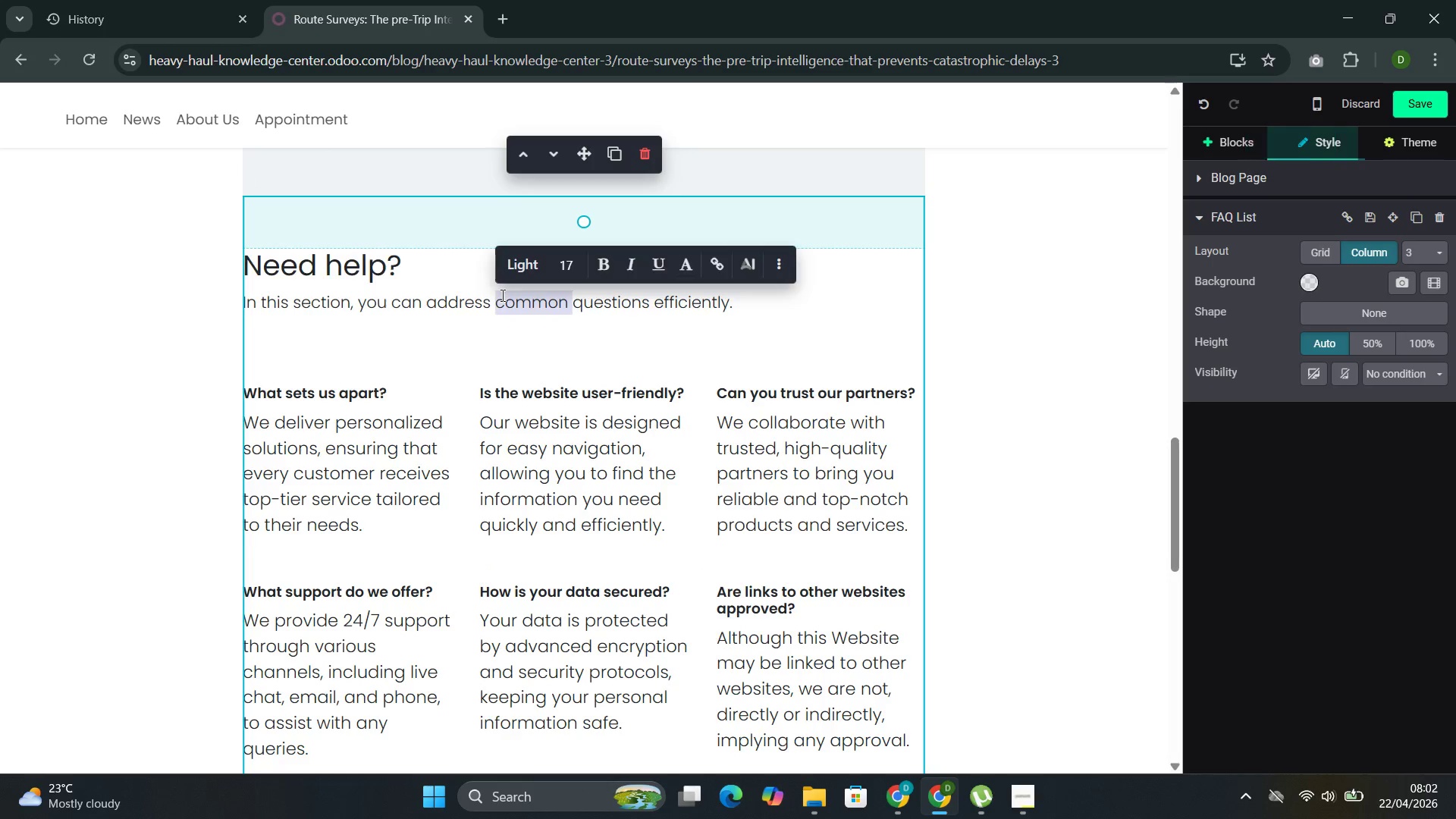 
triple_click([501, 295])
 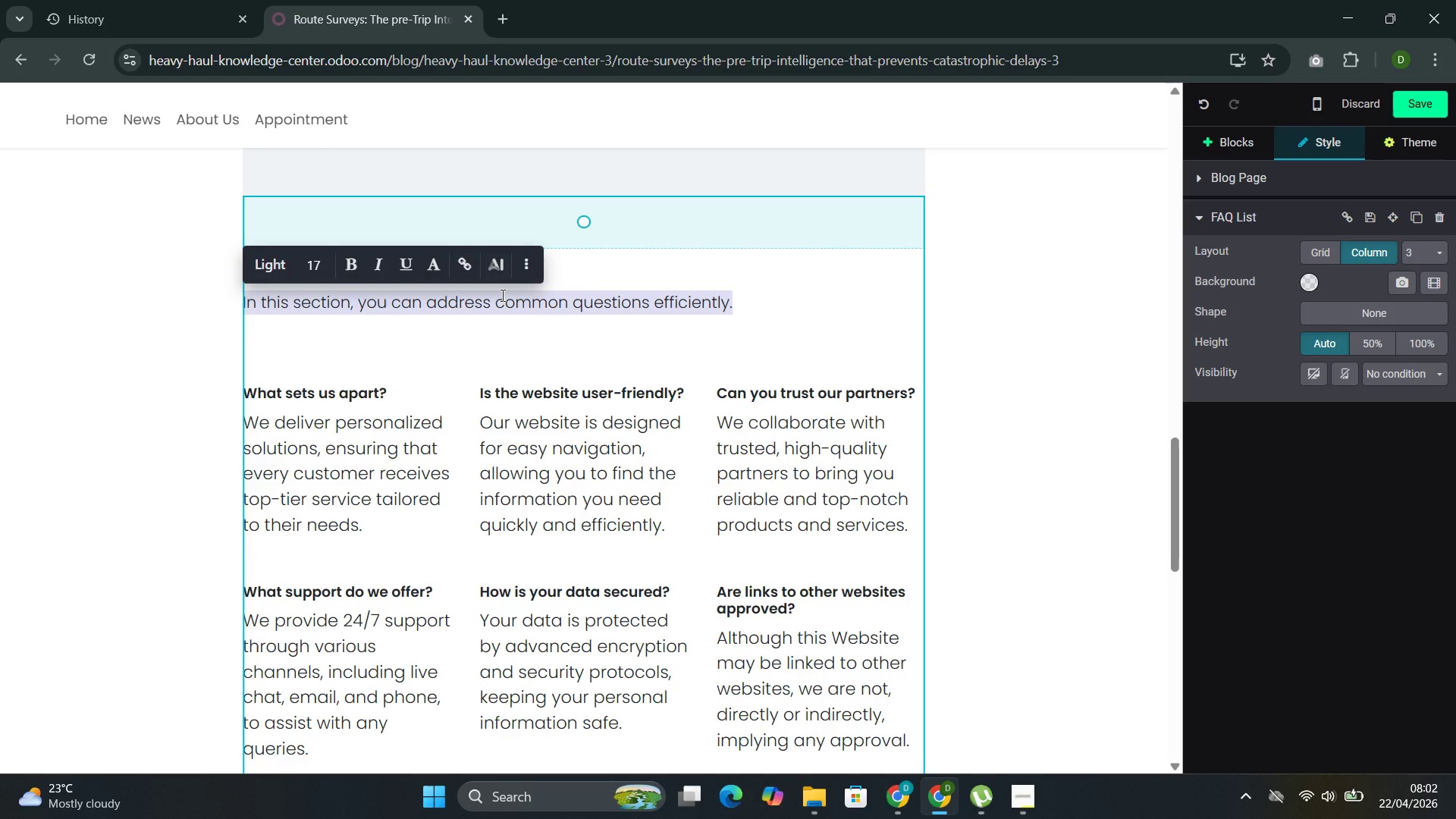 
left_click([634, 275])
 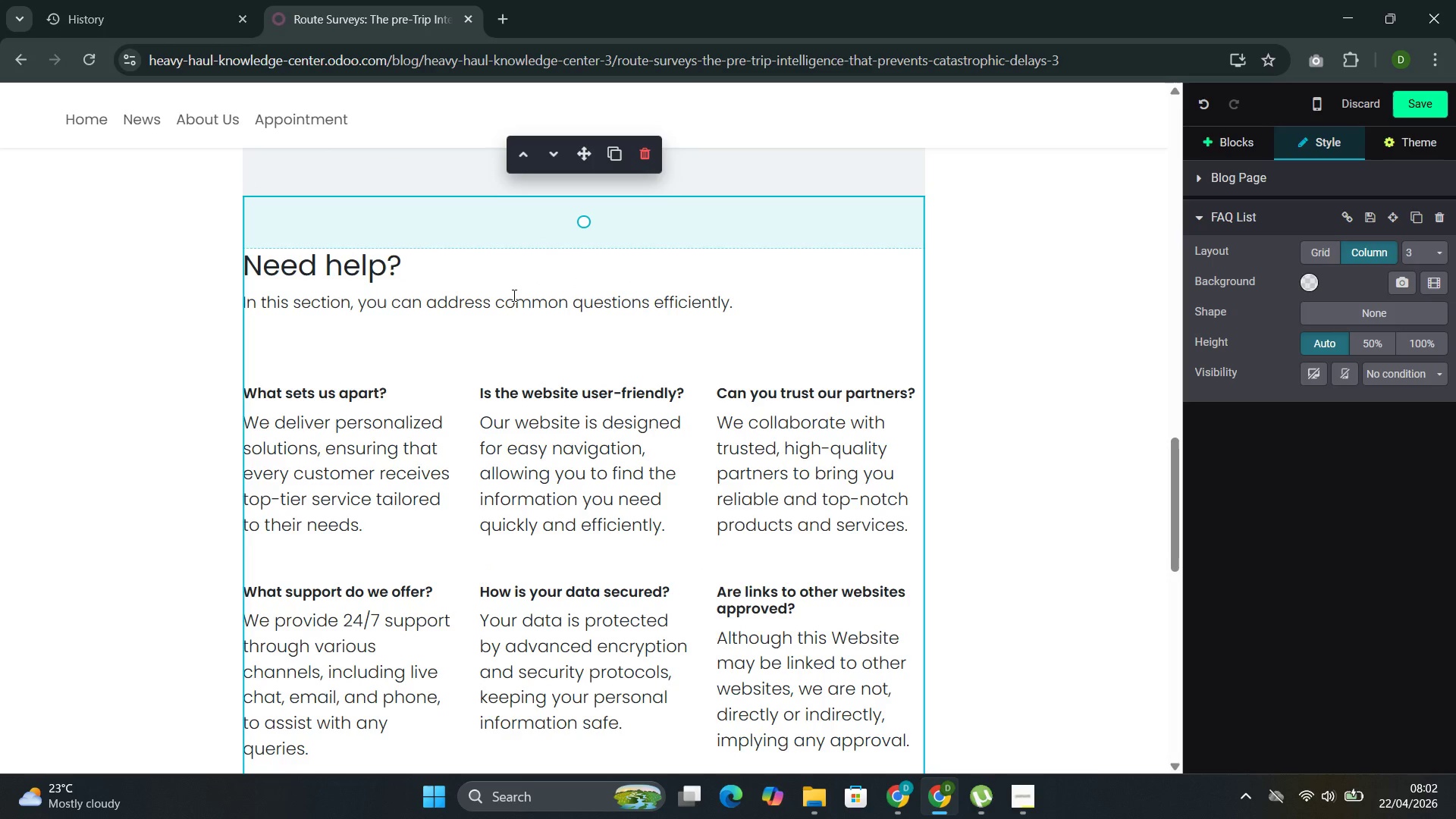 
key(Backspace)
key(Backspace)
key(Backspace)
key(Backspace)
key(Backspace)
key(Backspace)
key(Backspace)
key(Backspace)
key(Backspace)
key(Backspace)
type(What a comprehensic)
key(Backspace)
type(ve Route Survey Evaluate )
 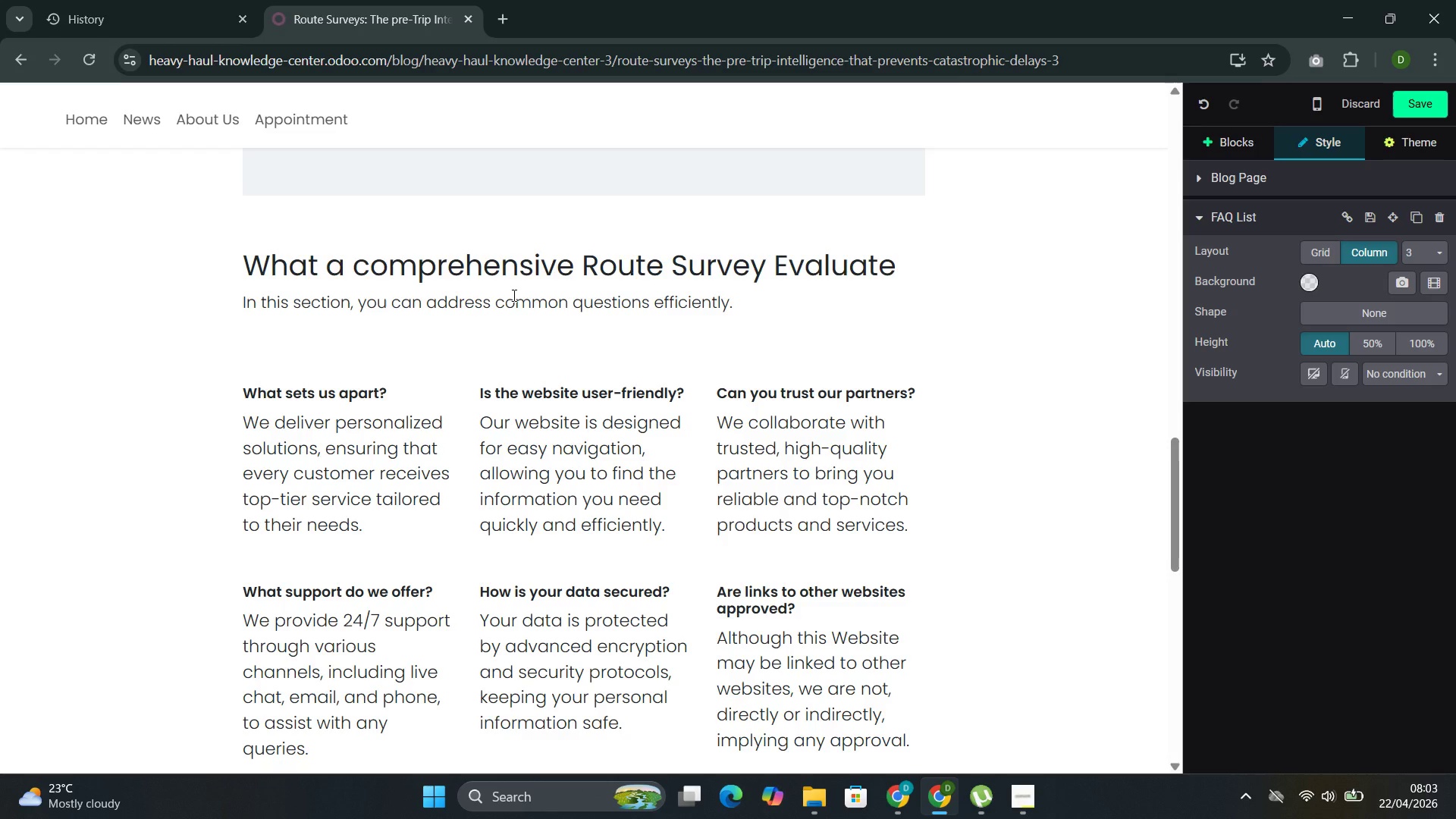 
left_click_drag(start_coordinate=[755, 296], to_coordinate=[284, 298])
 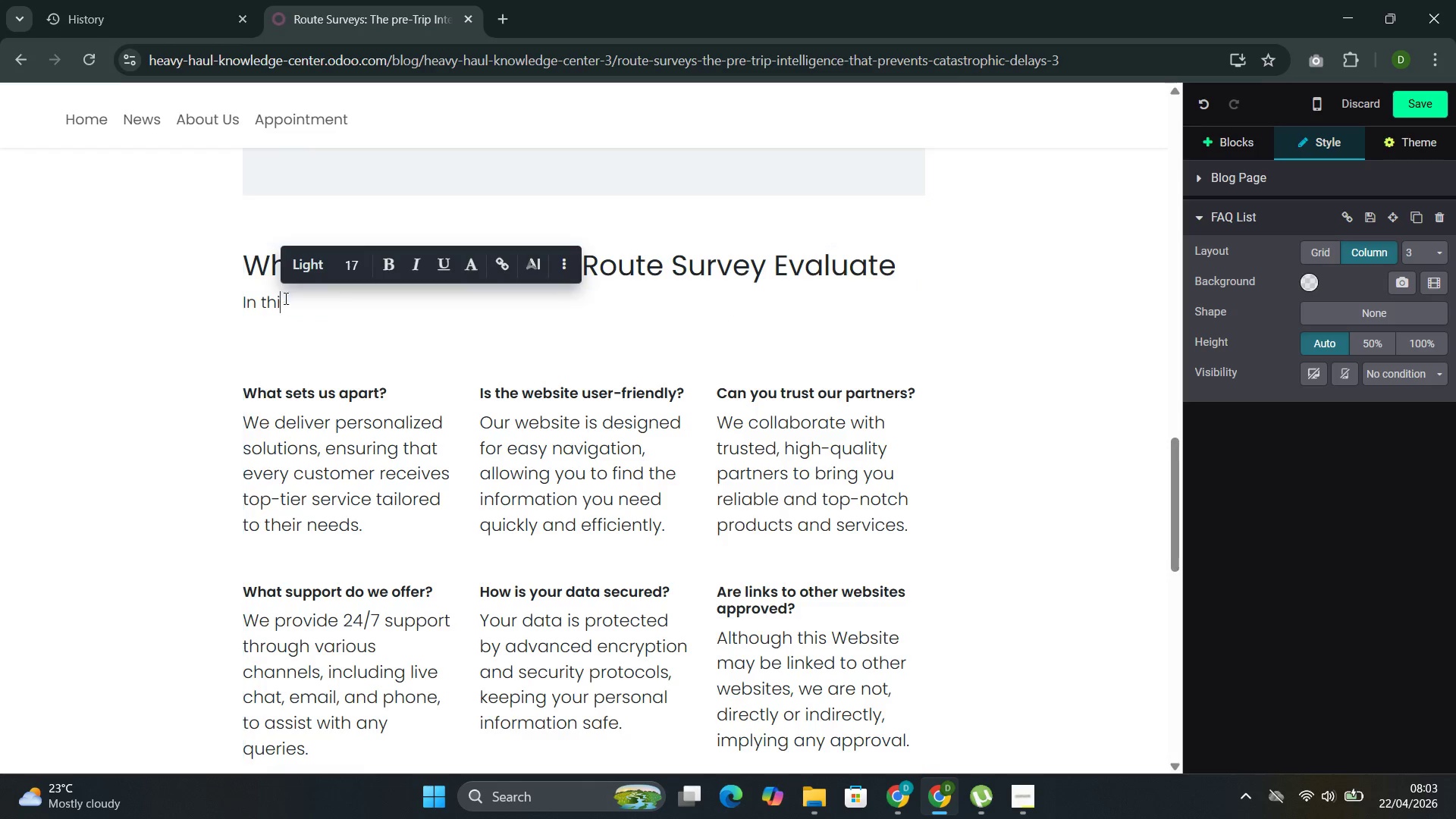 
key(Backspace)
key(Backspace)
key(Backspace)
key(Backspace)
key(Backspace)
key(Backspace)
key(Backspace)
type(A pe)
key(Backspace)
type(ro)
 